 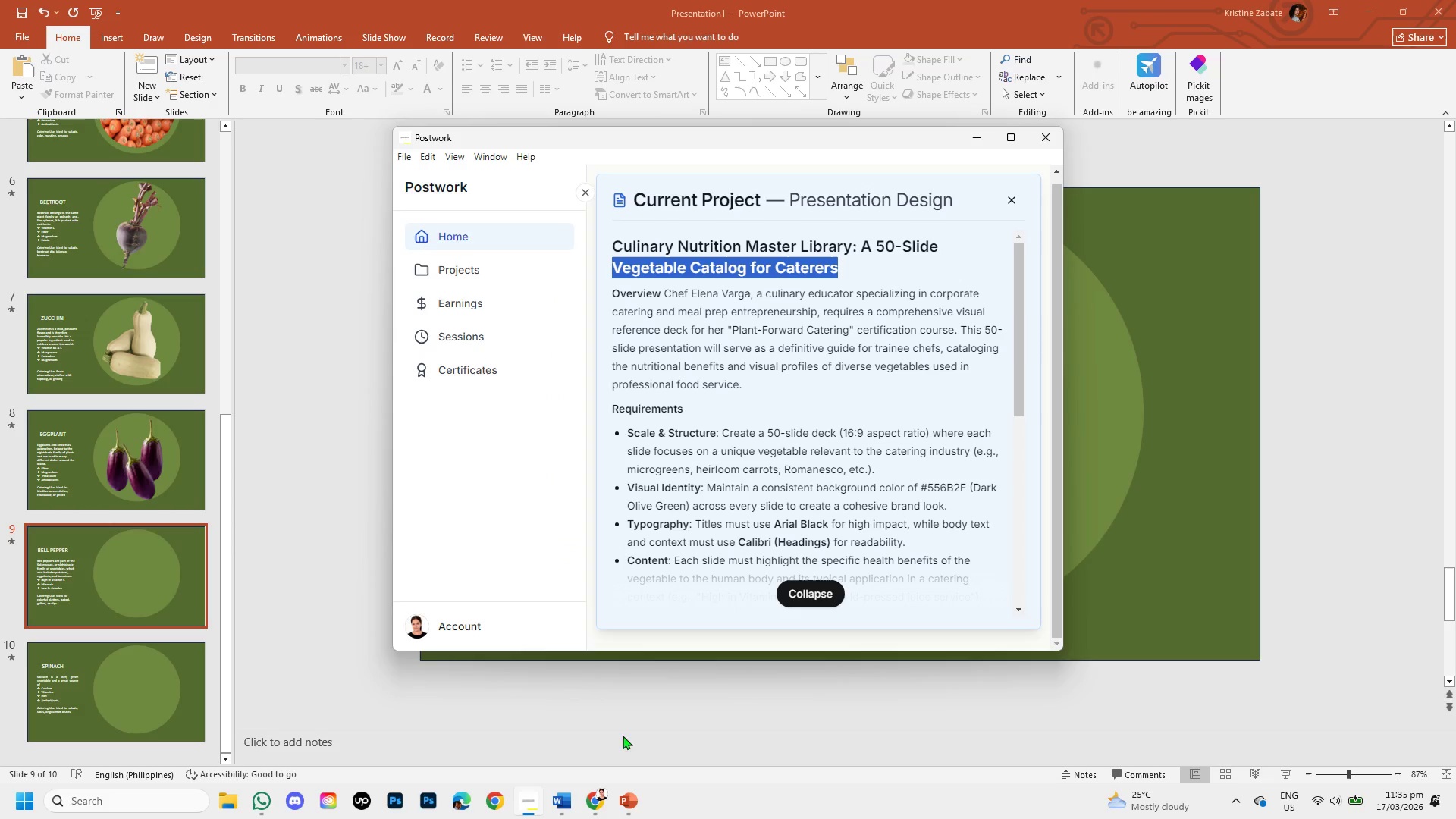 
key(Control+V)
 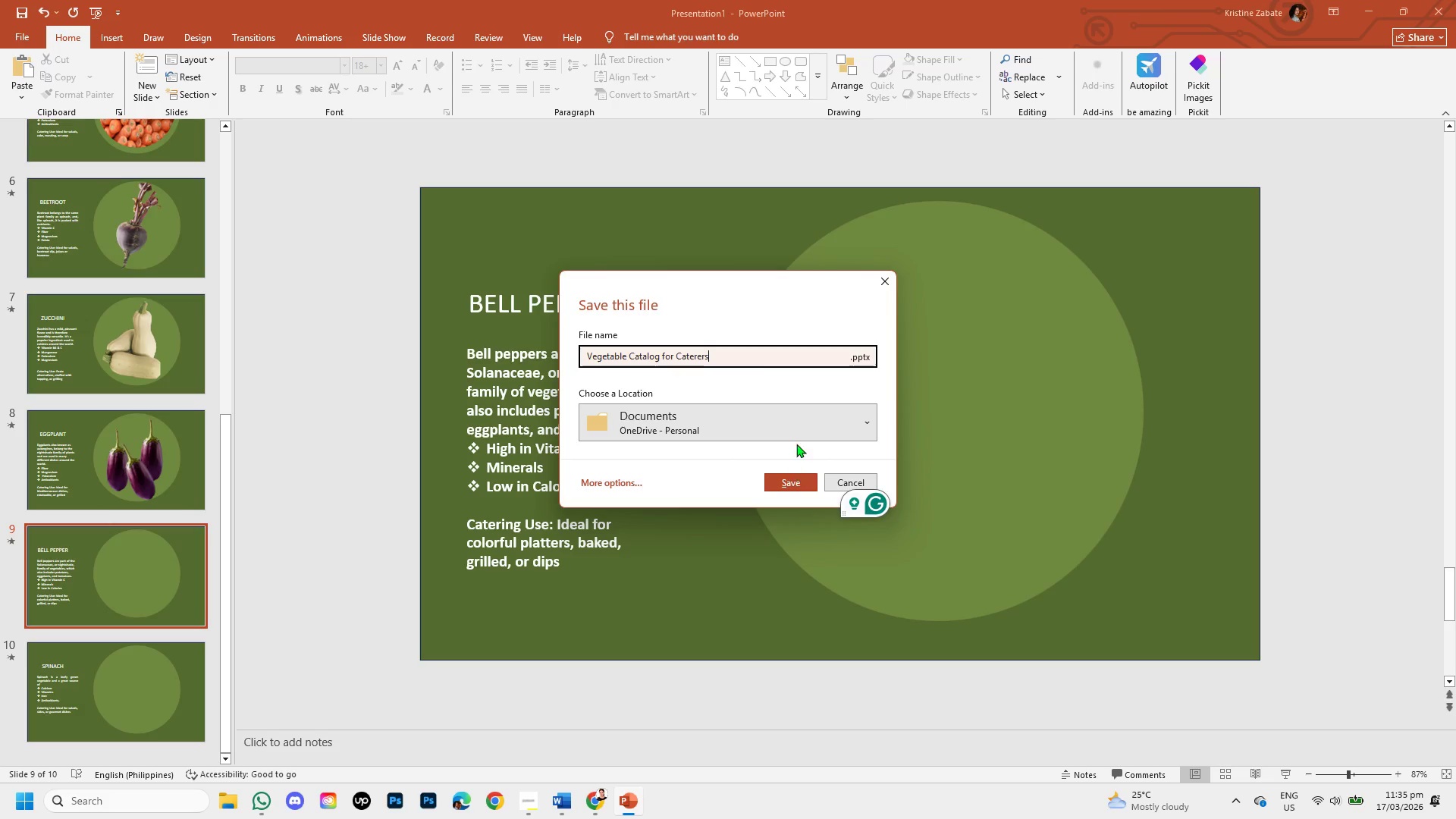 
left_click([824, 418])
 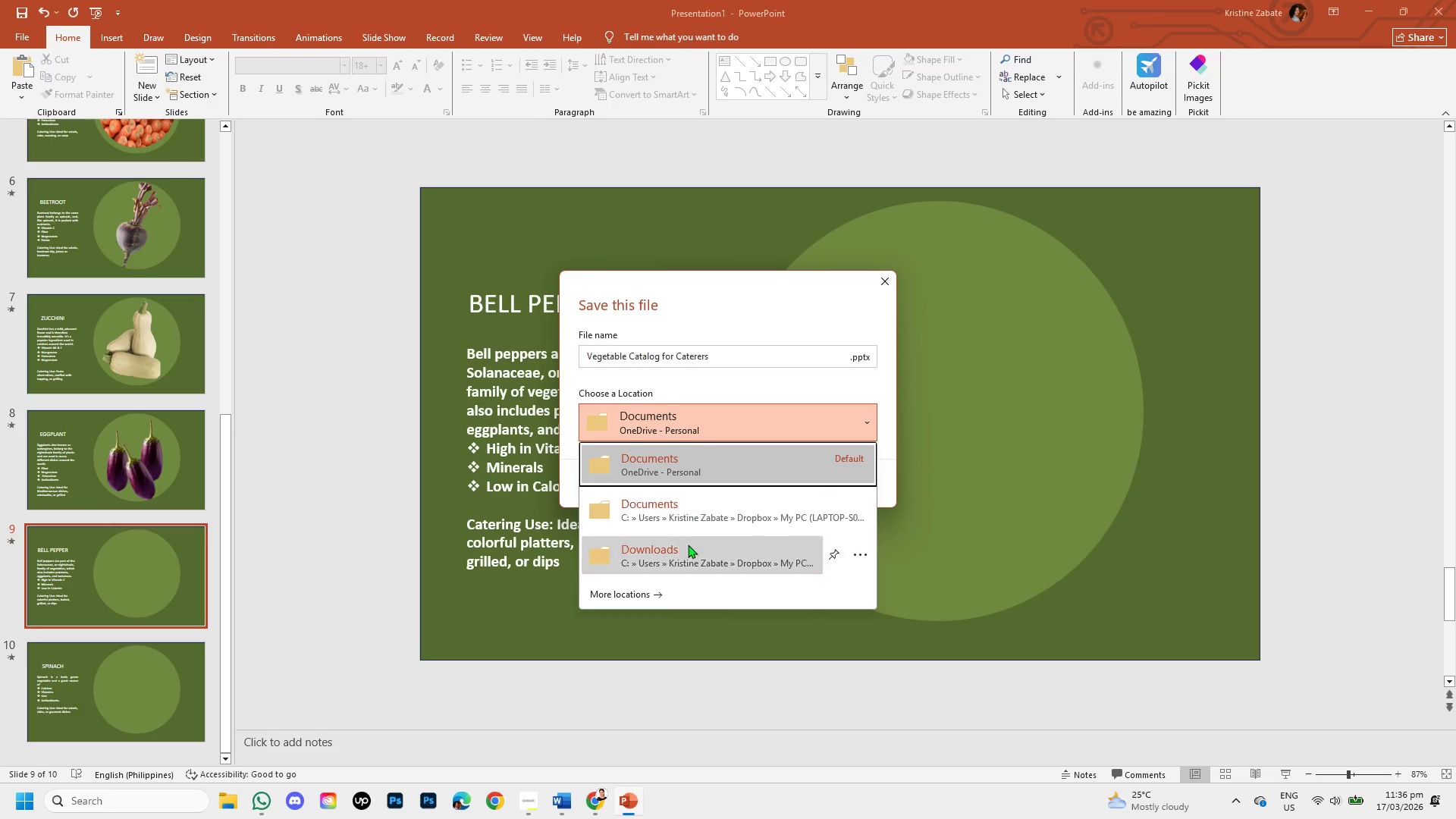 
left_click([688, 550])
 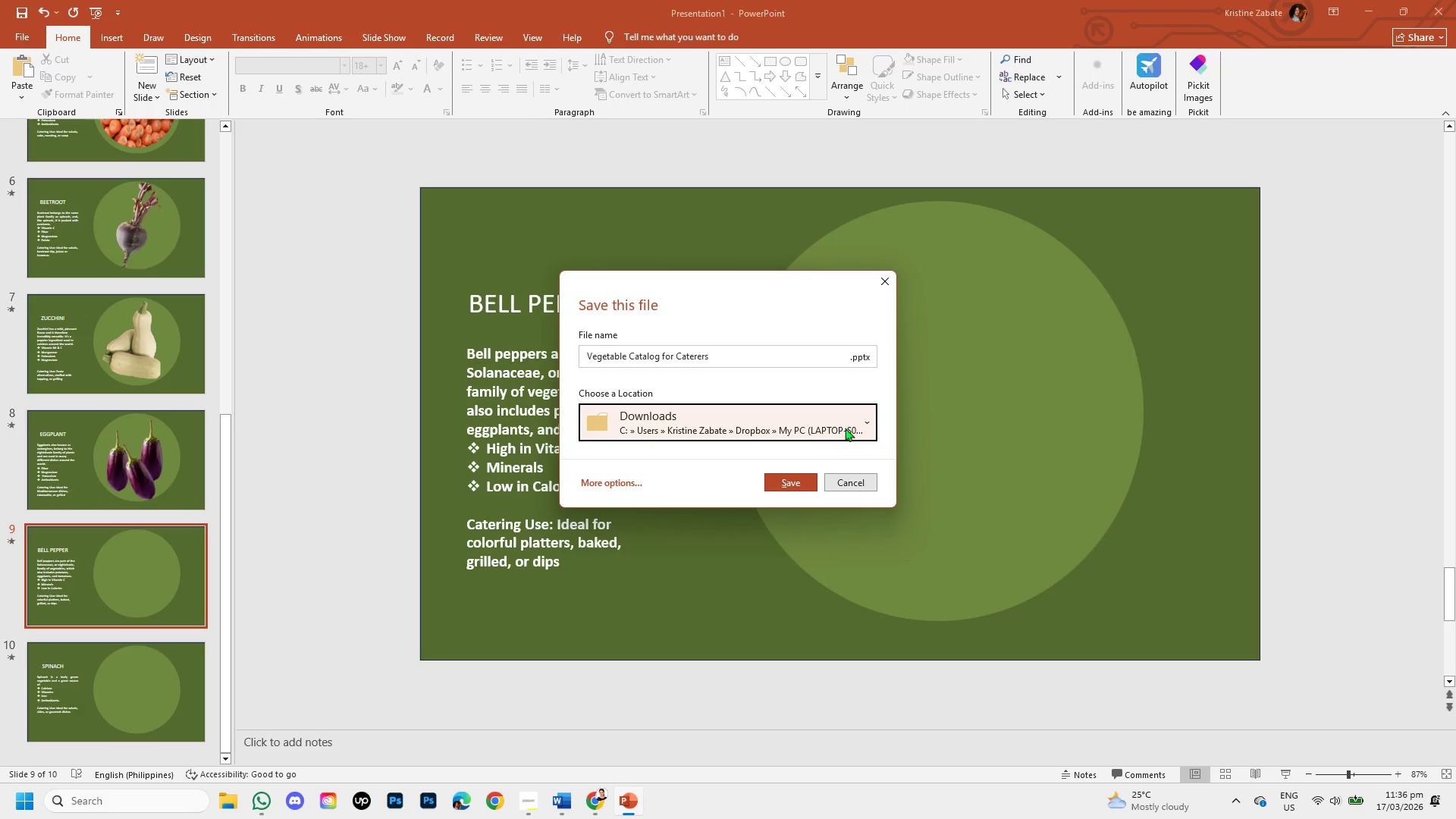 
left_click([864, 416])
 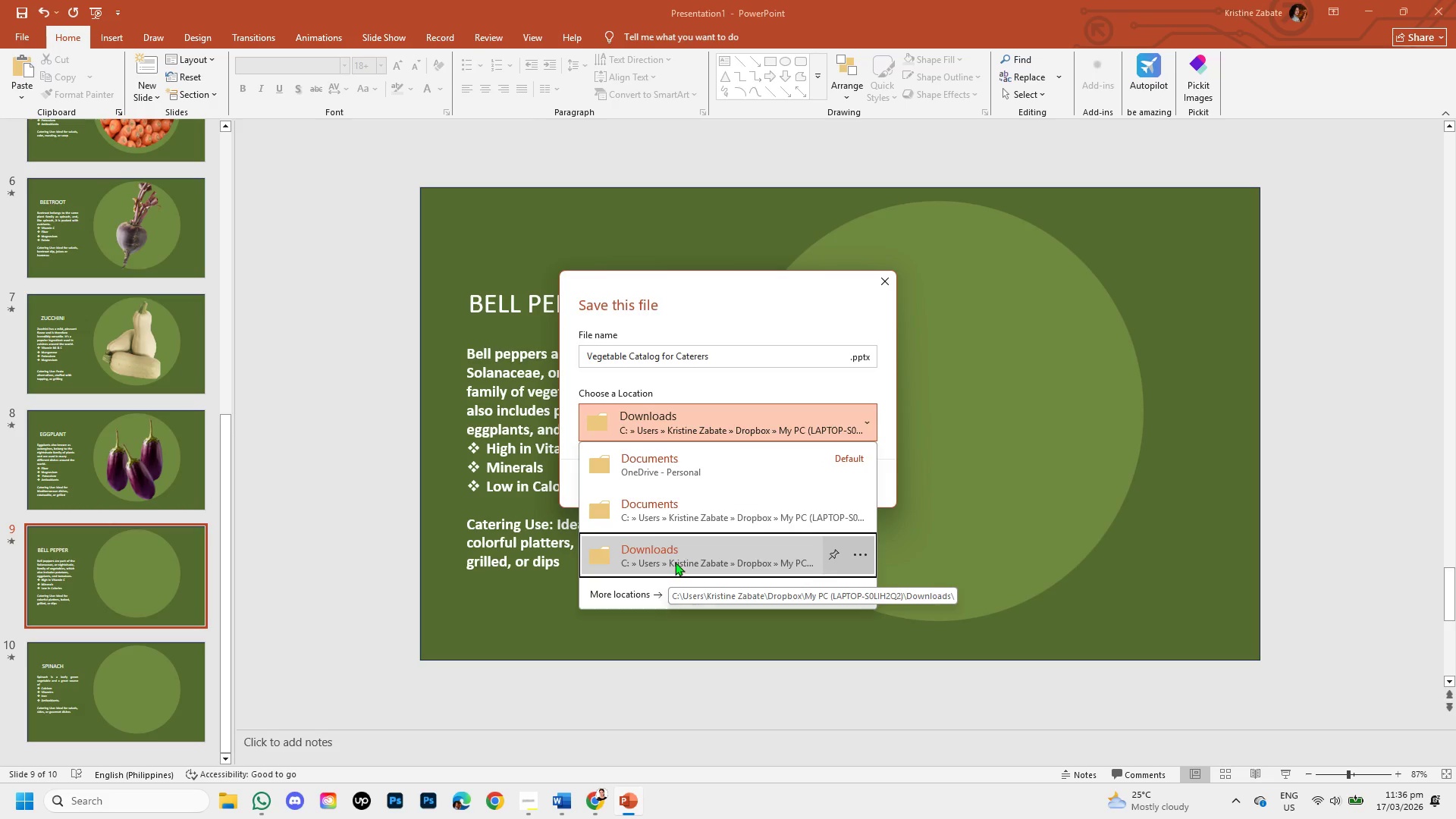 
left_click([677, 557])
 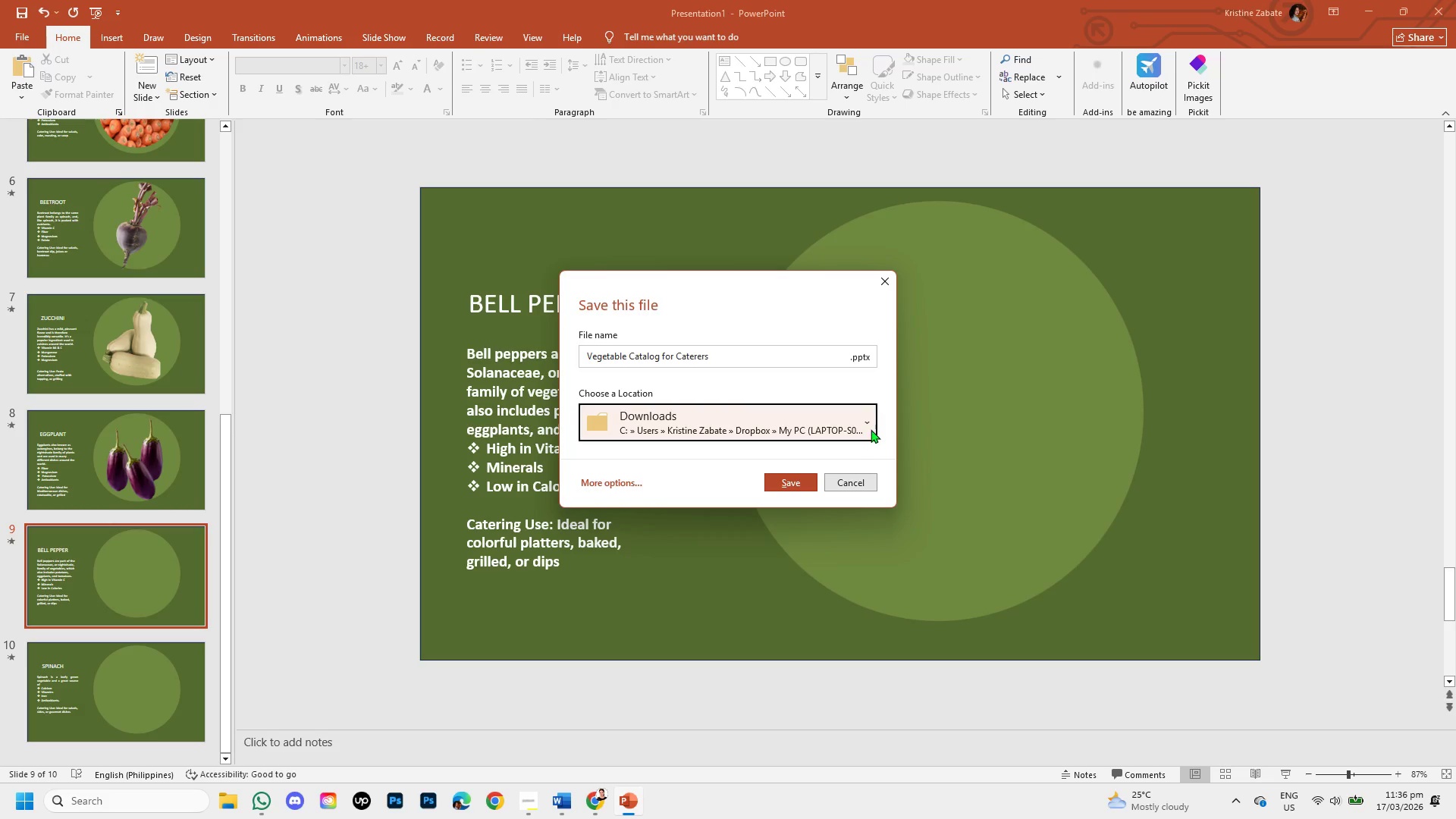 
left_click([869, 427])
 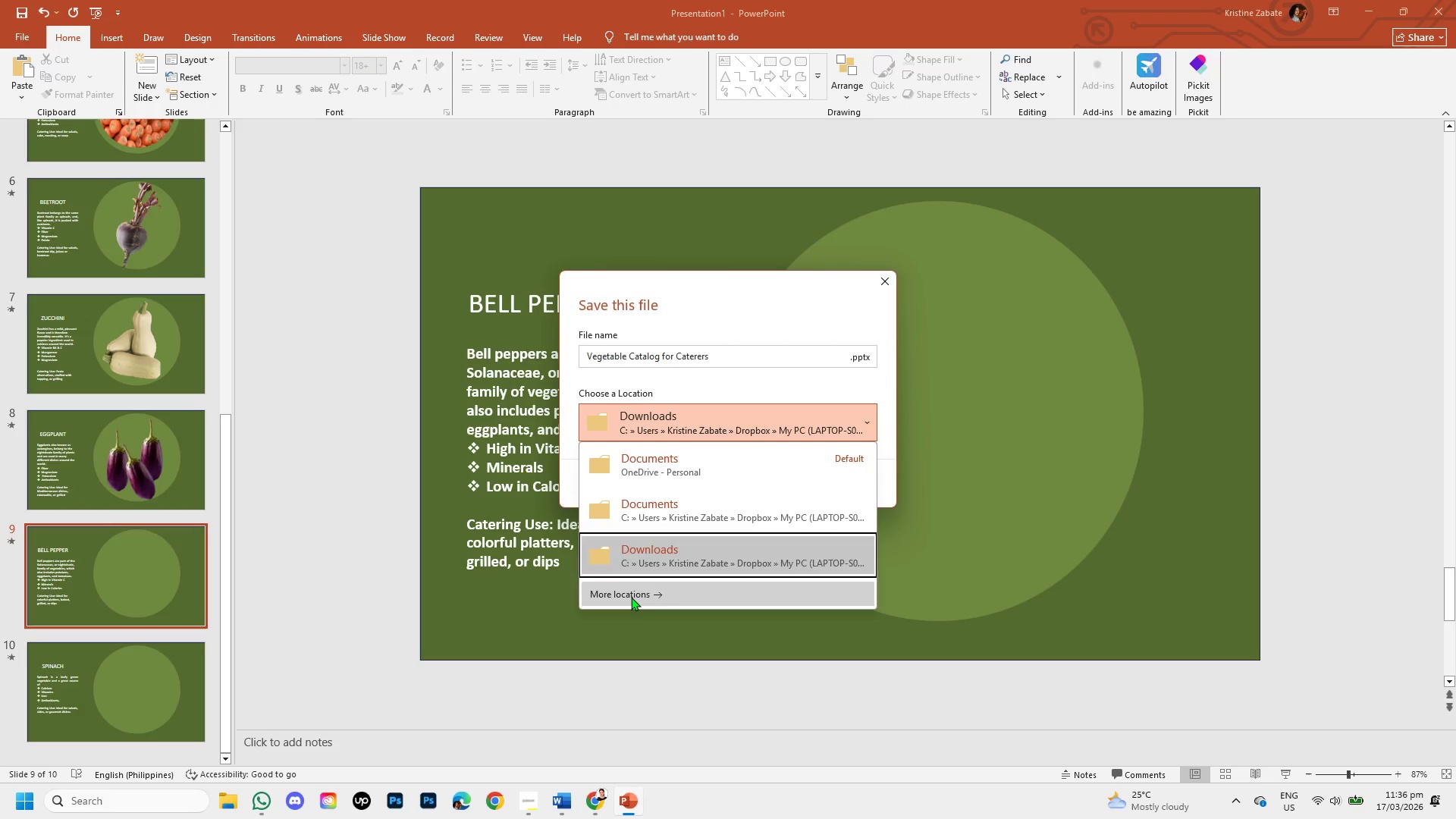 
left_click([631, 597])
 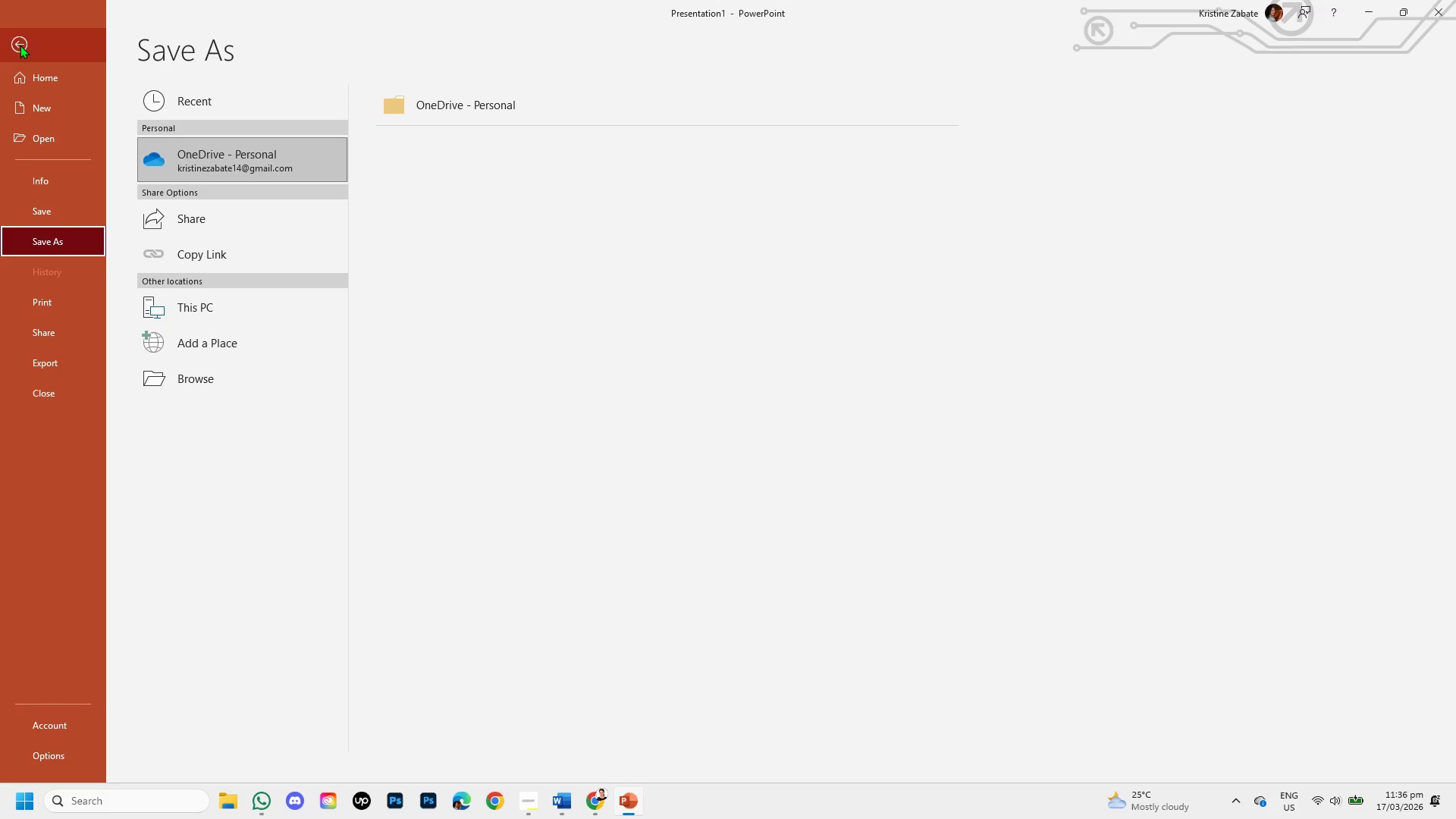 
wait(11.67)
 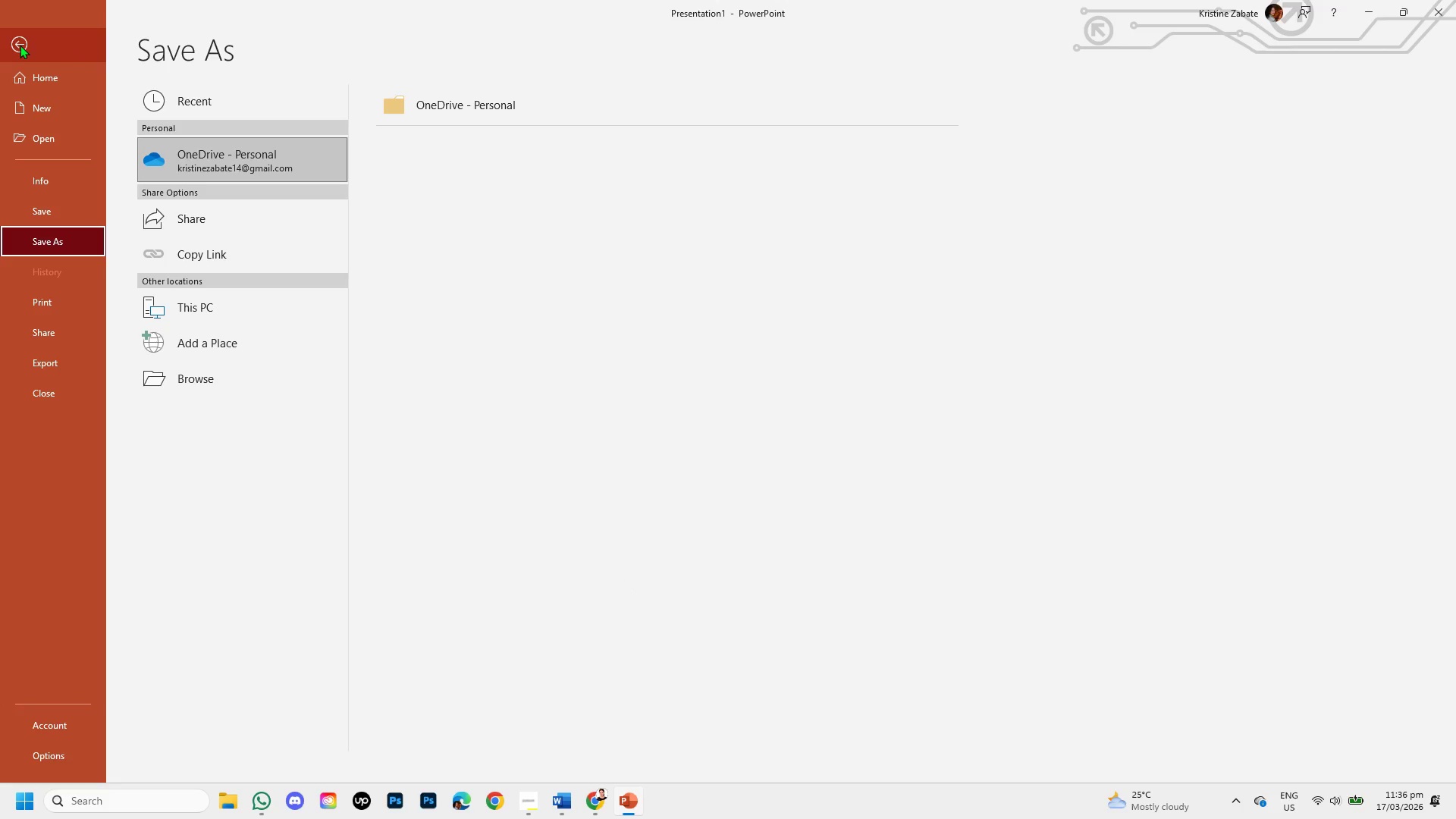 
left_click([20, 45])
 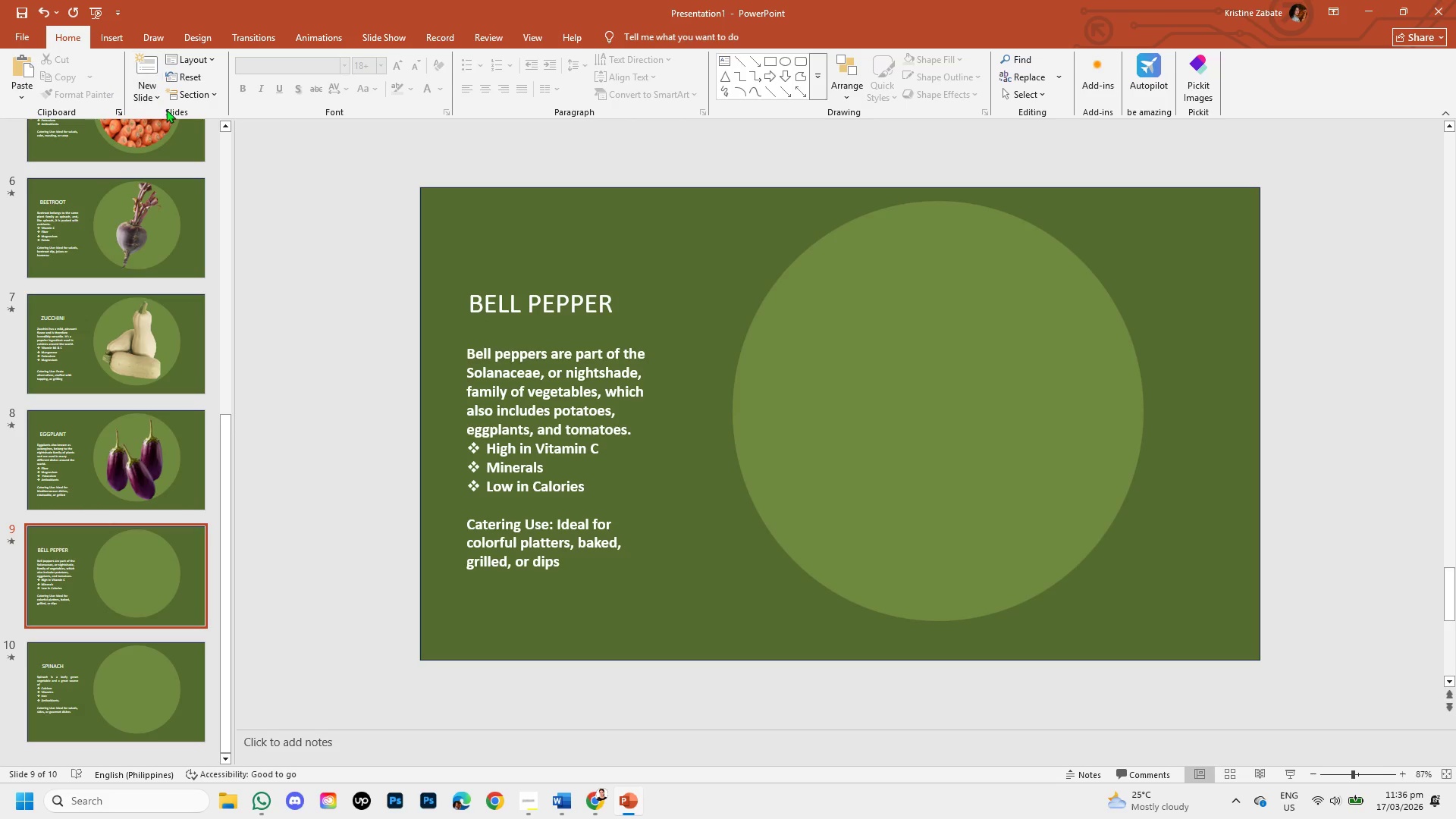 
key(Control+S)
 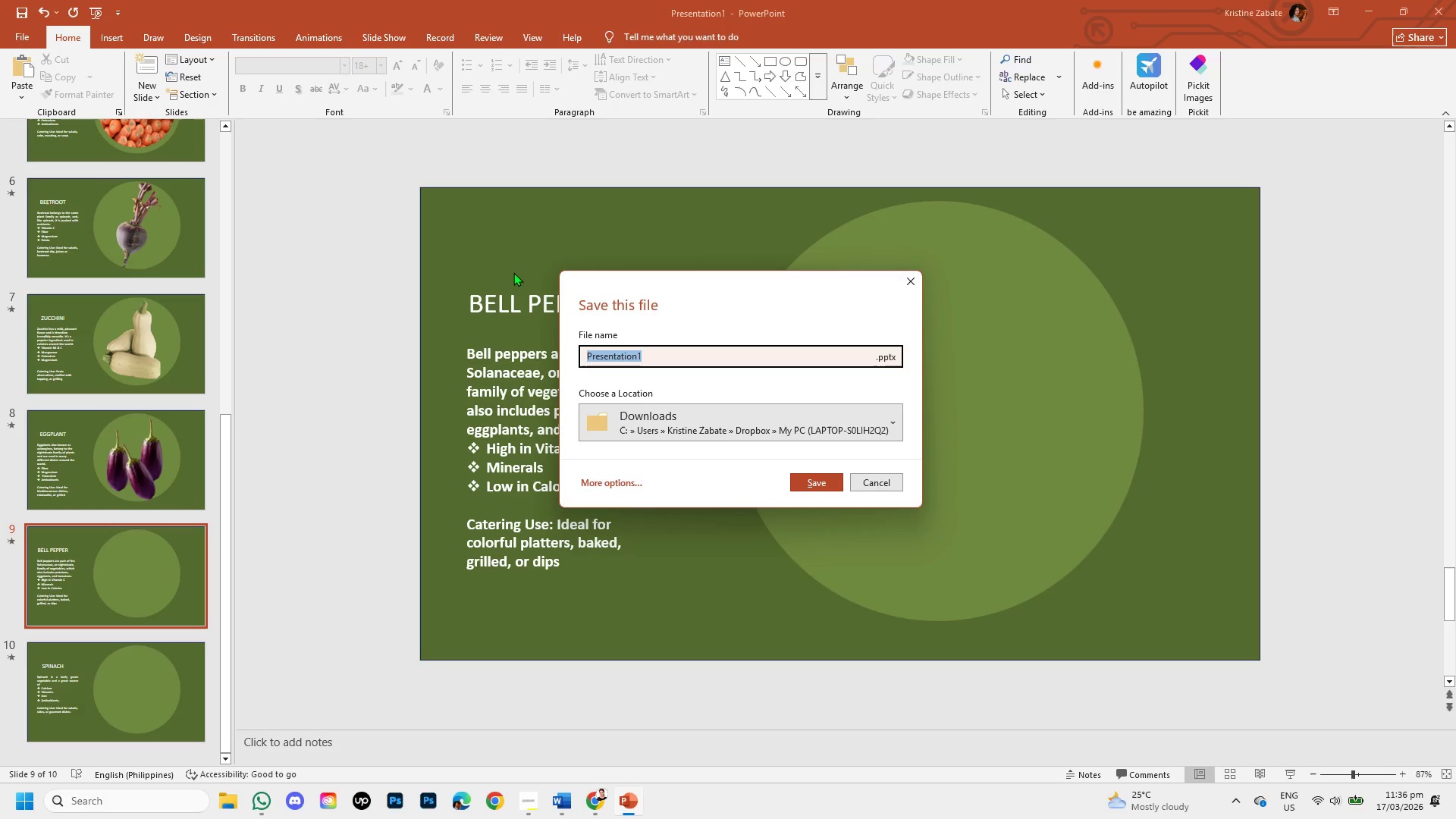 
key(Backspace)
 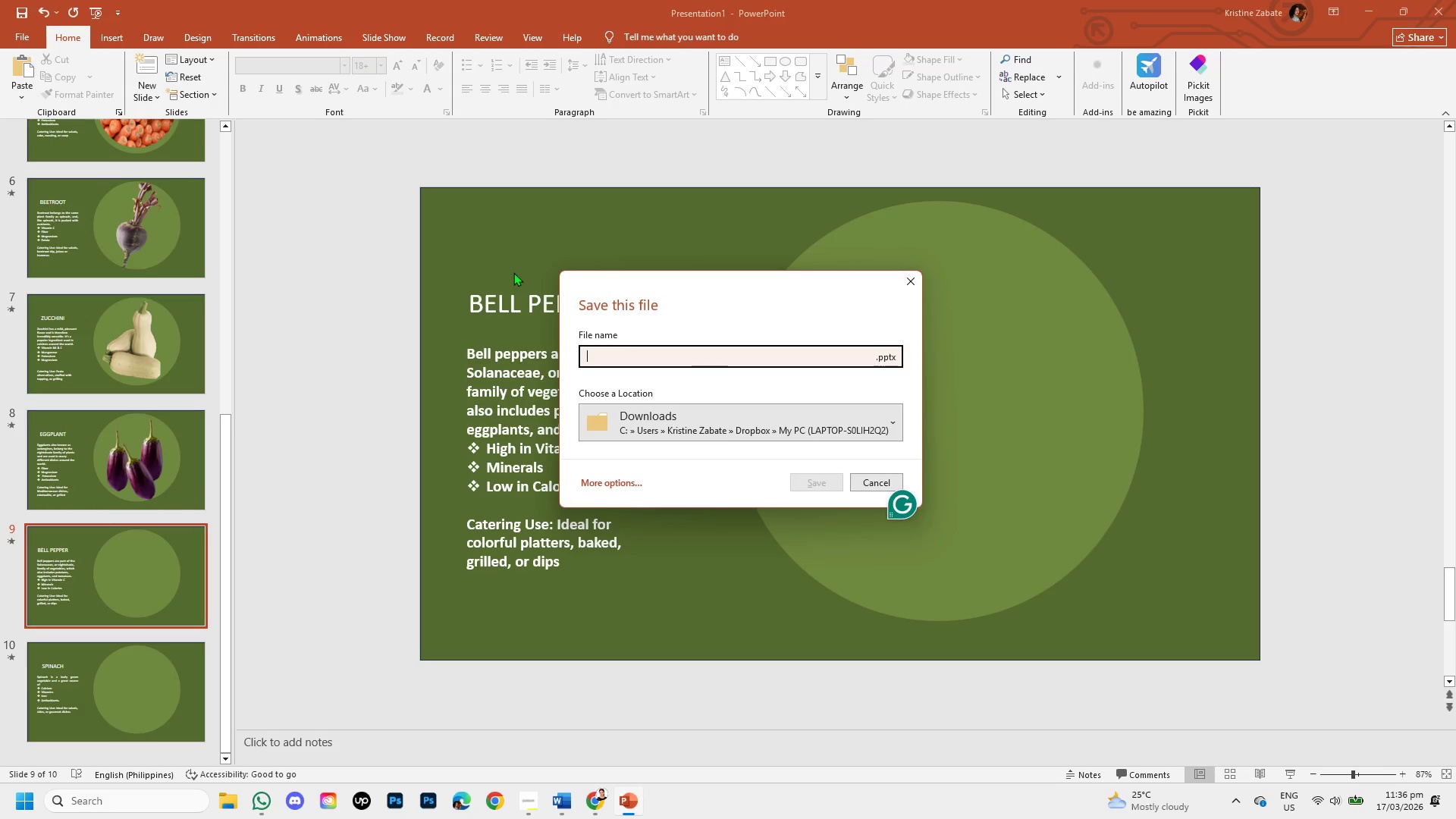 
hold_key(key=ControlLeft, duration=1.5)
 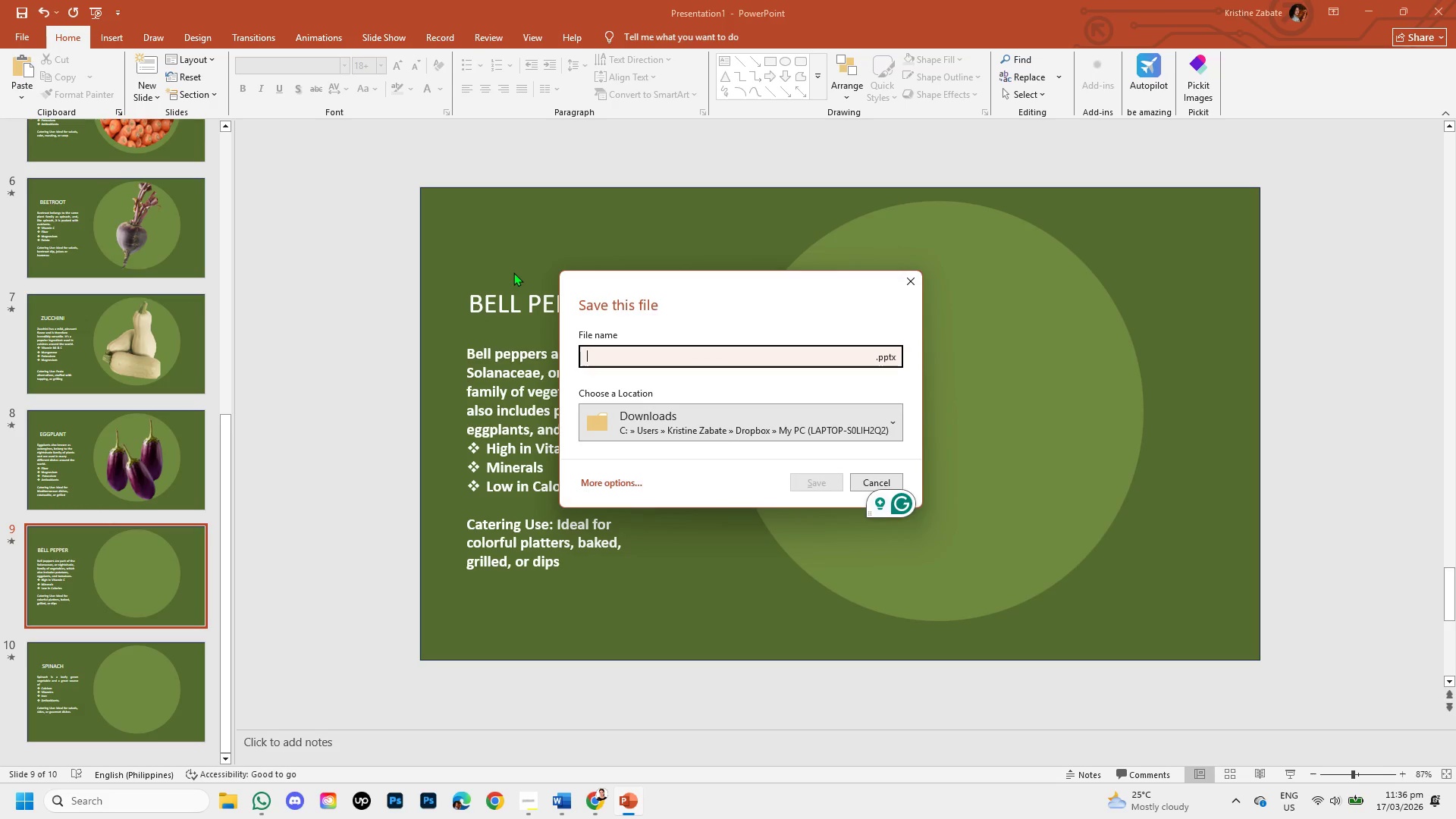 
key(Control+V)
 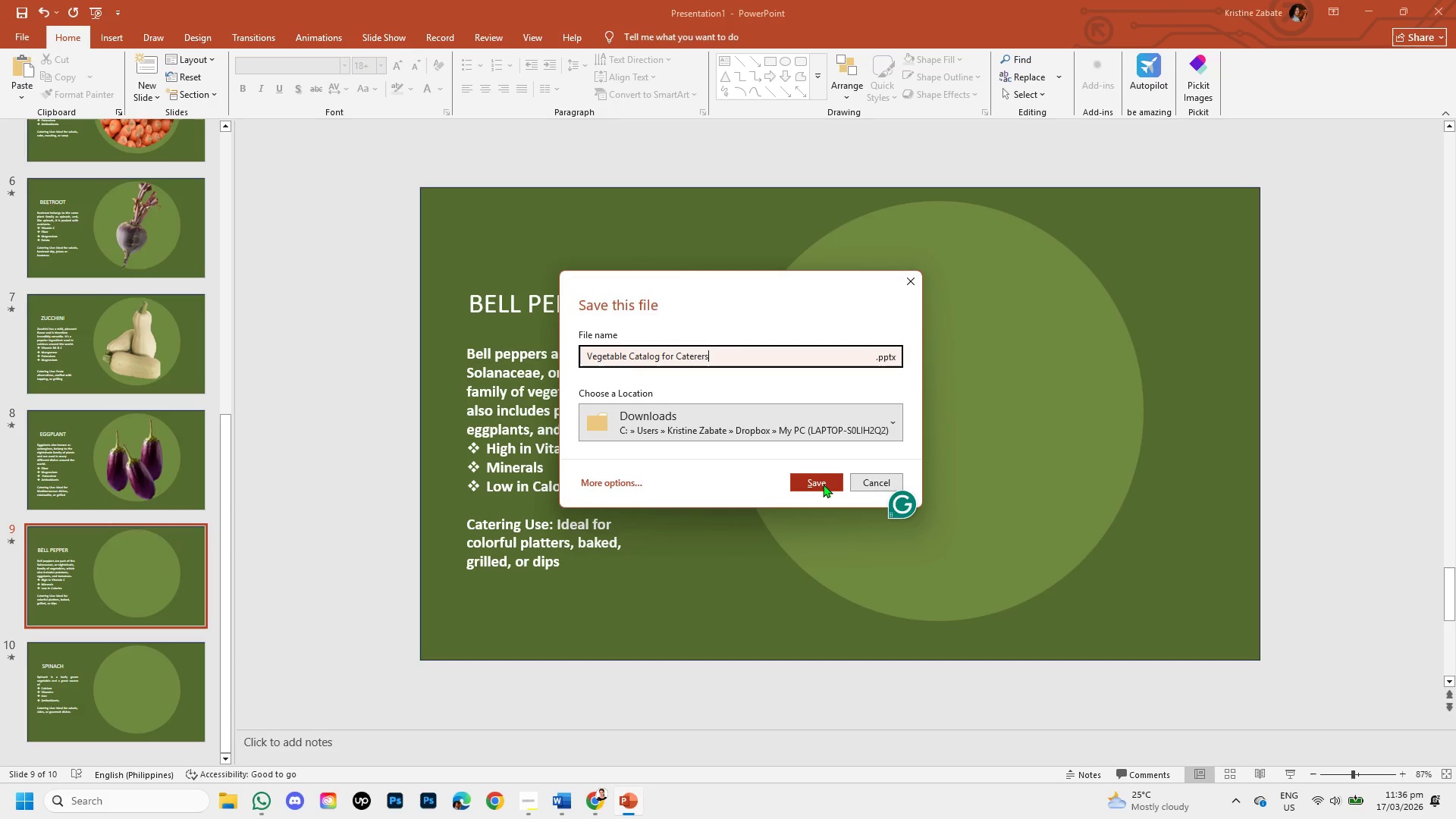 
left_click([823, 484])
 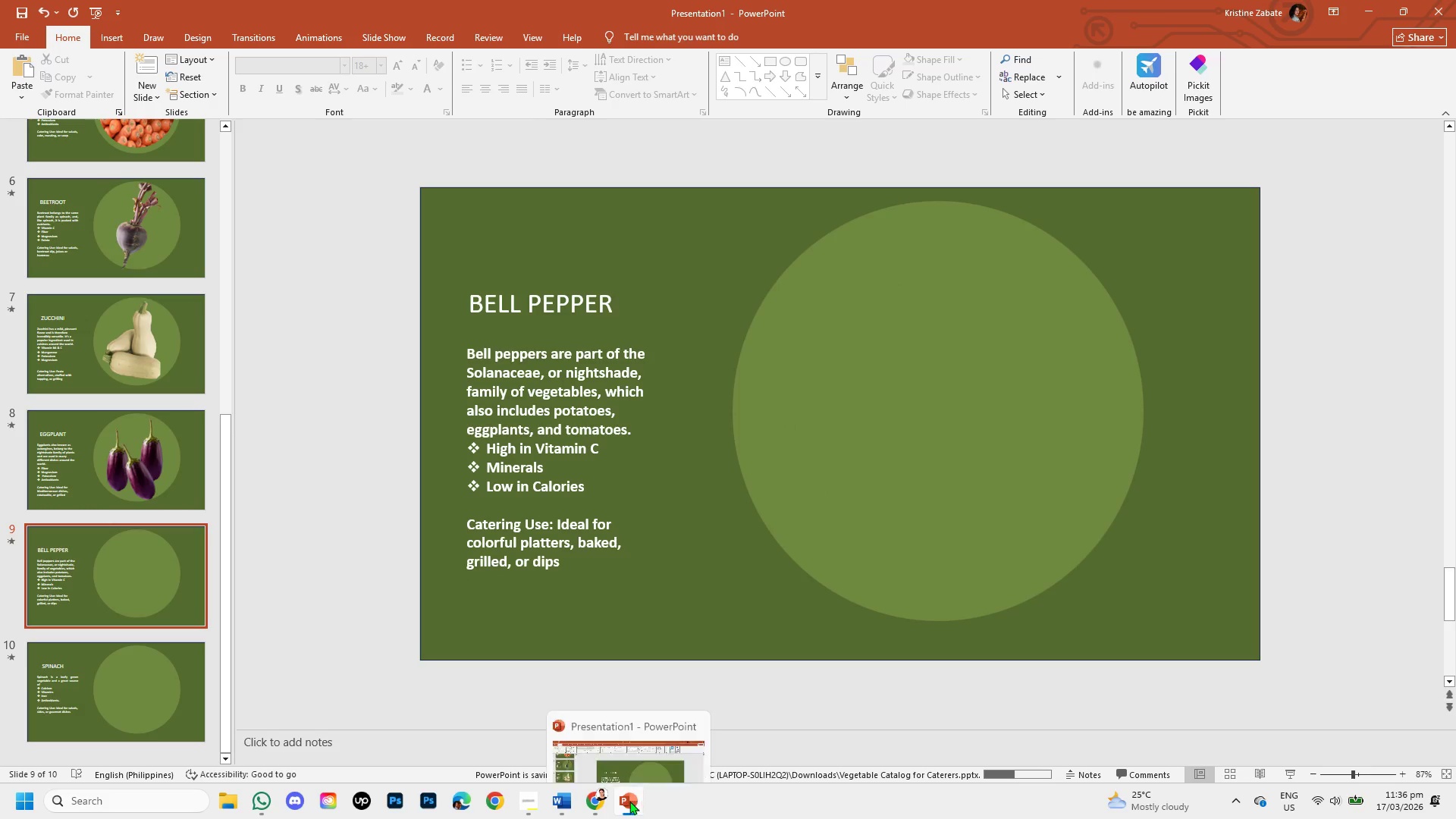 
left_click([629, 803])
 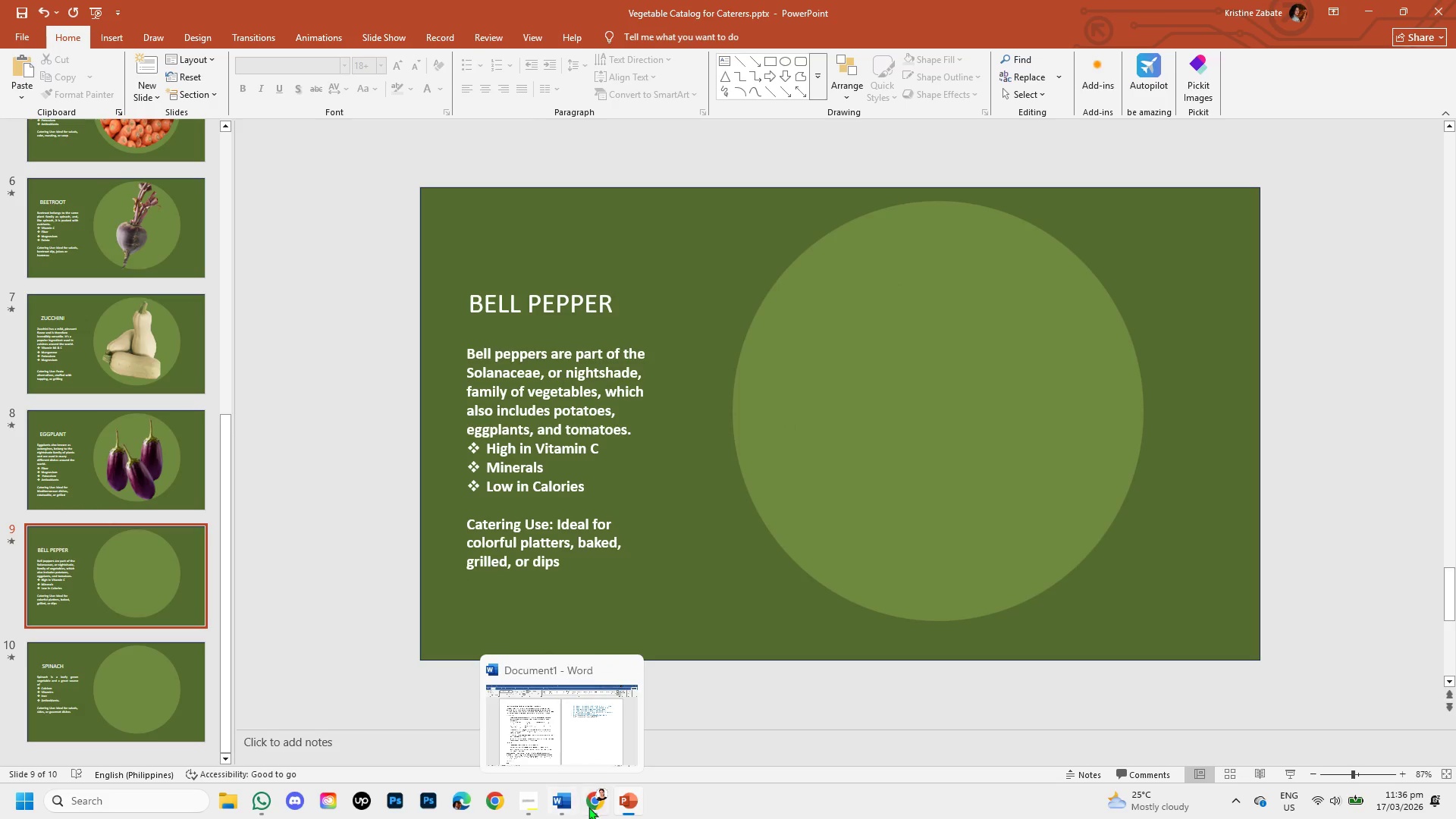 
left_click([590, 805])
 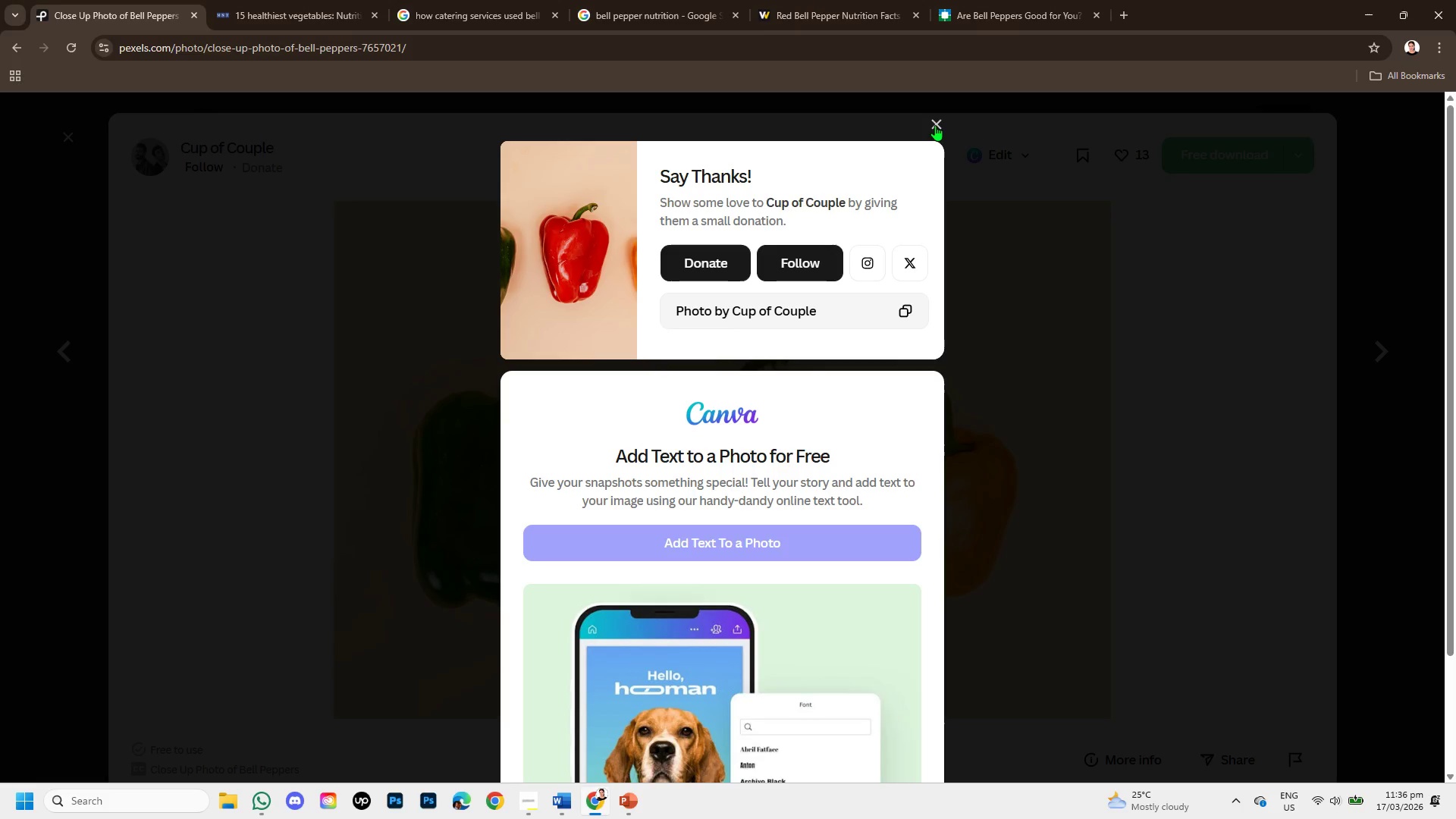 
left_click([935, 125])
 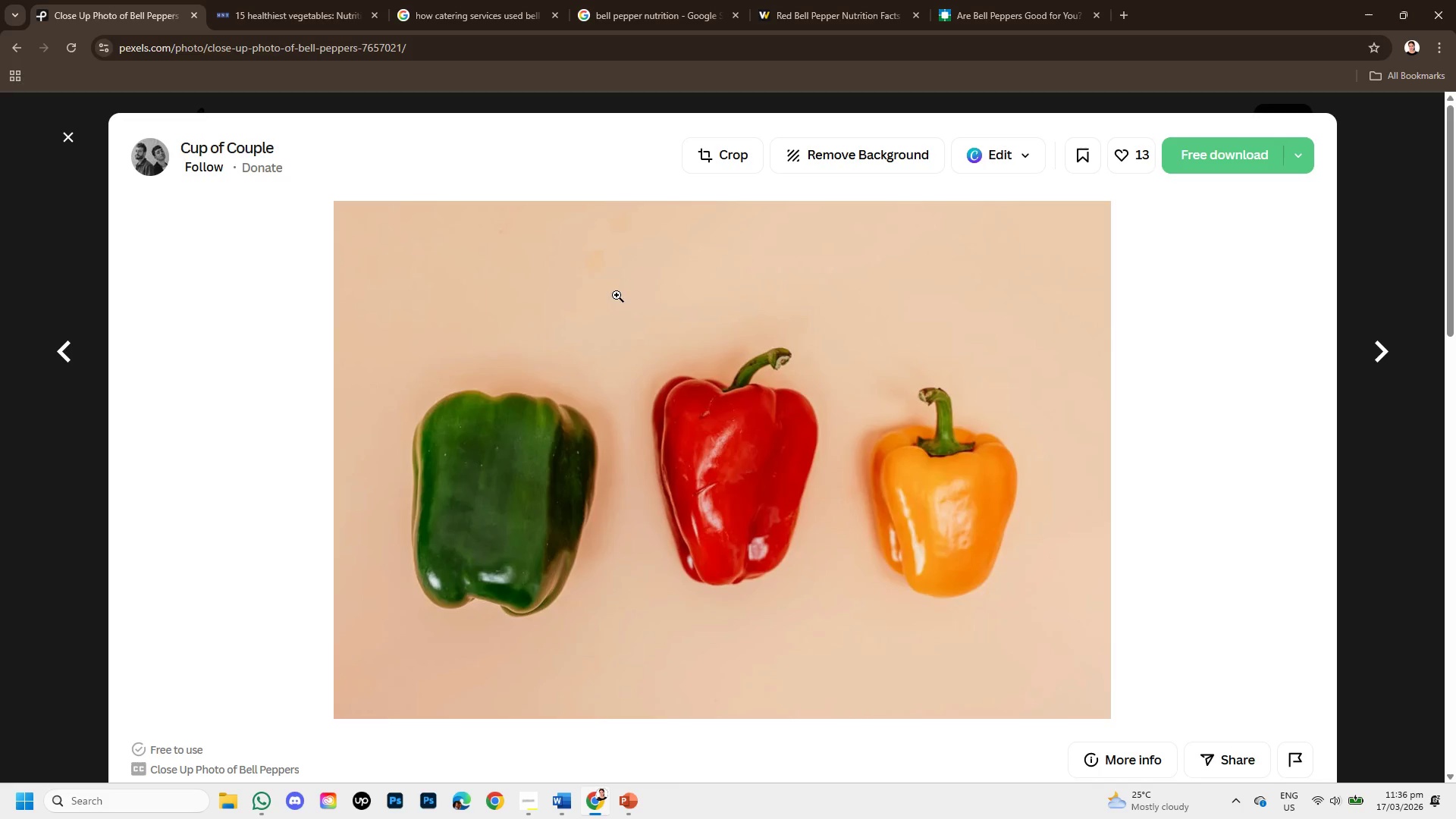 
left_click([63, 134])
 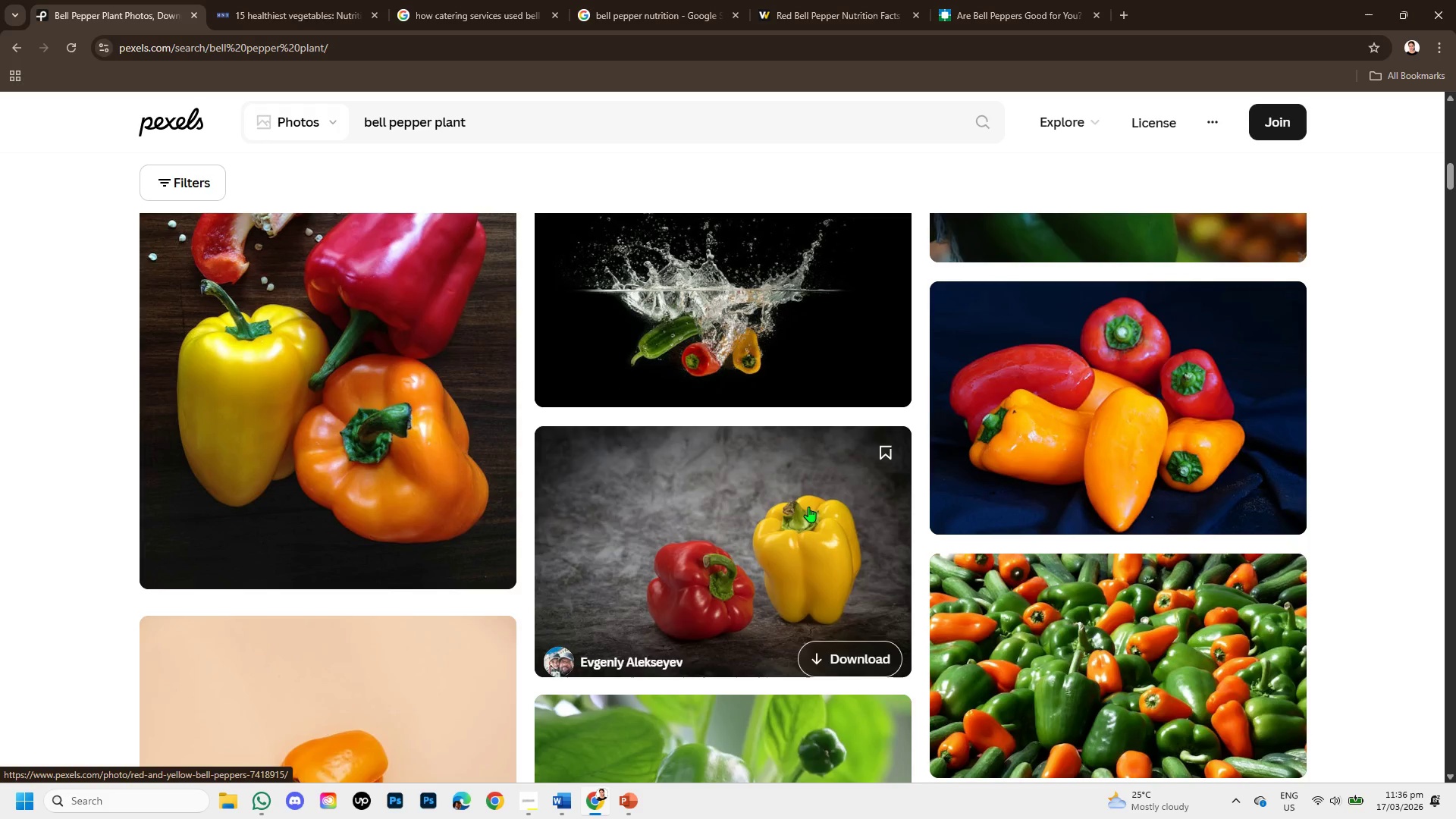 
scroll: coordinate [808, 510], scroll_direction: down, amount: 2.0
 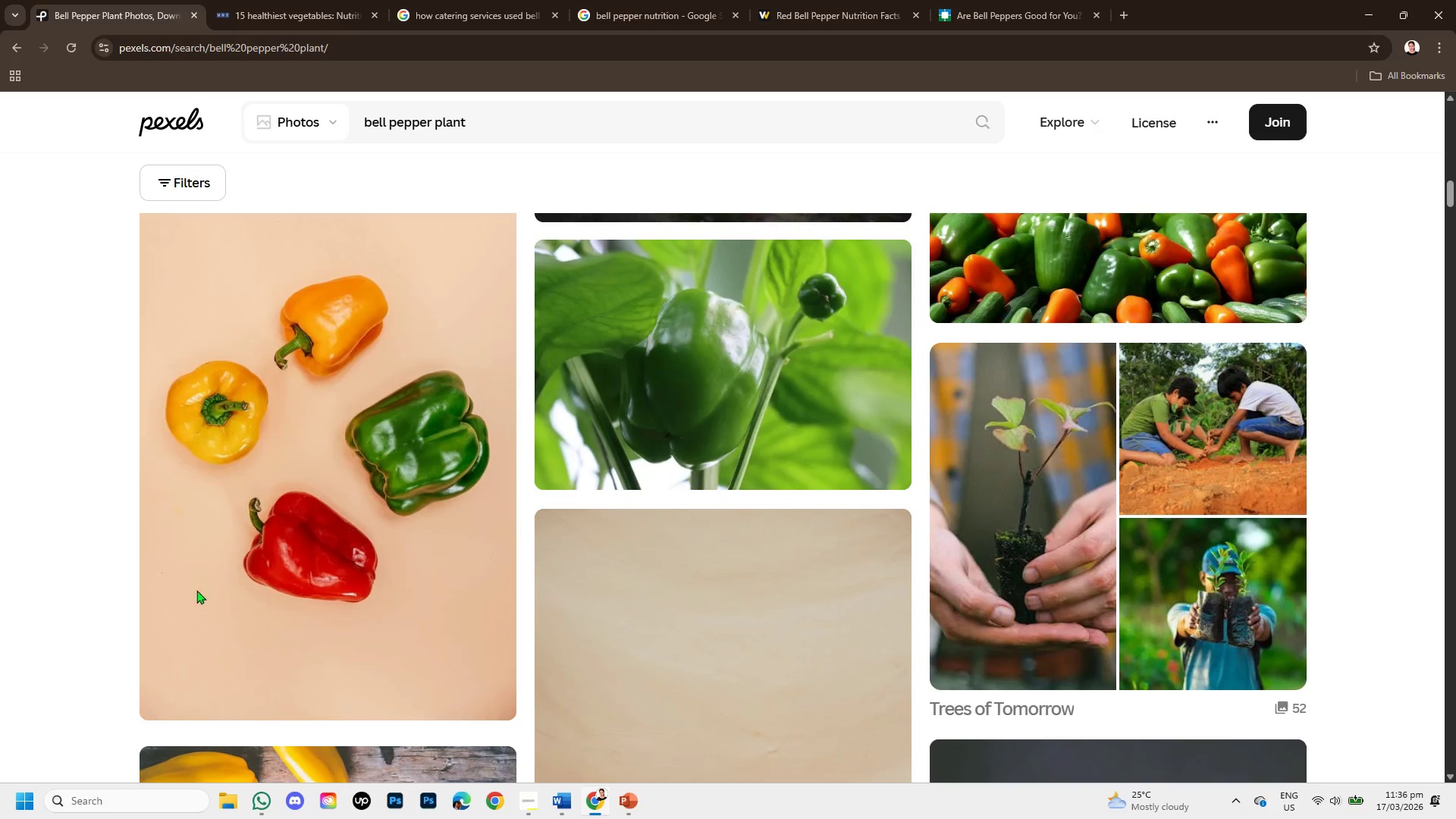 
left_click([401, 480])
 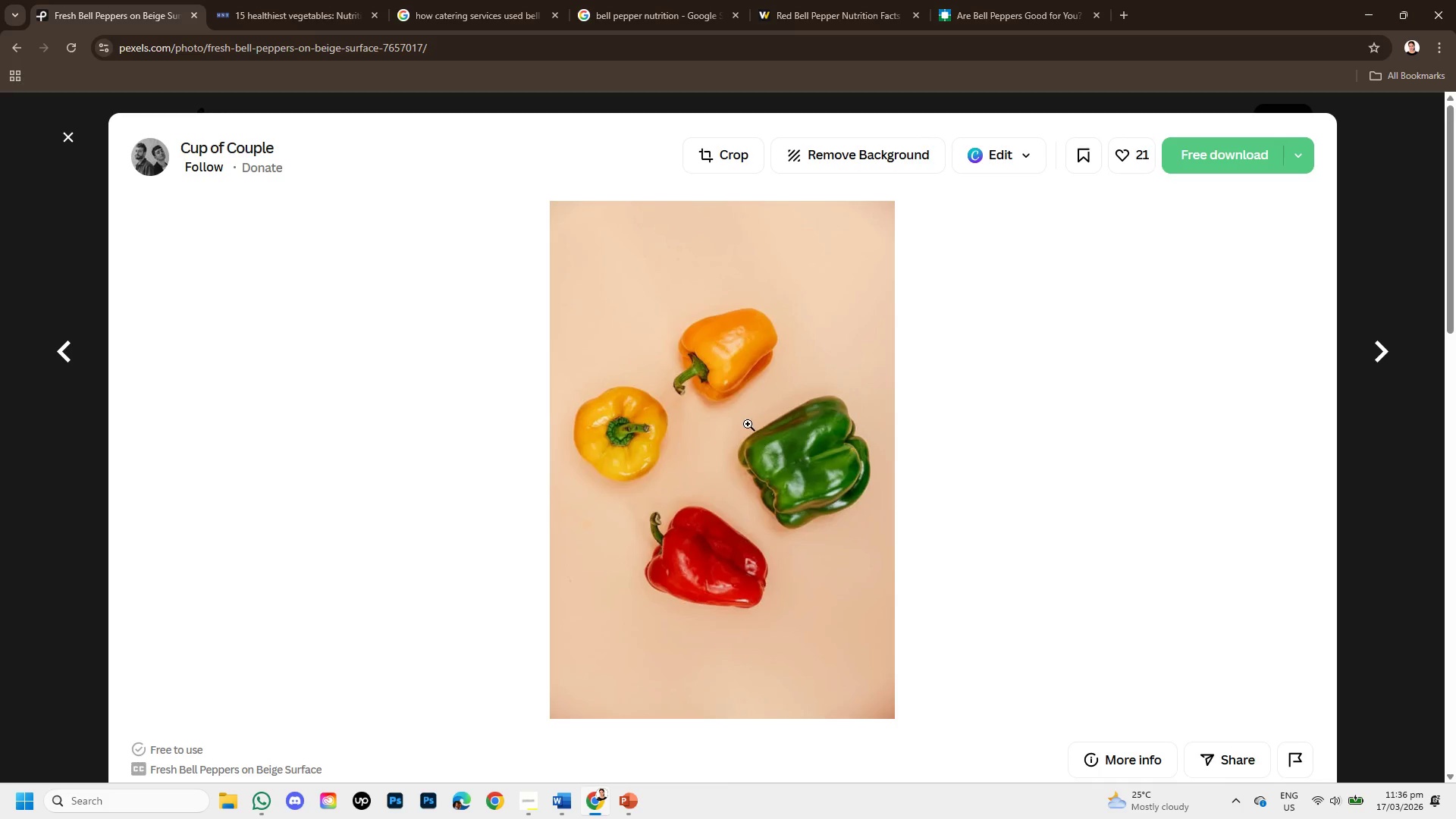 
scroll: coordinate [745, 431], scroll_direction: down, amount: 3.0
 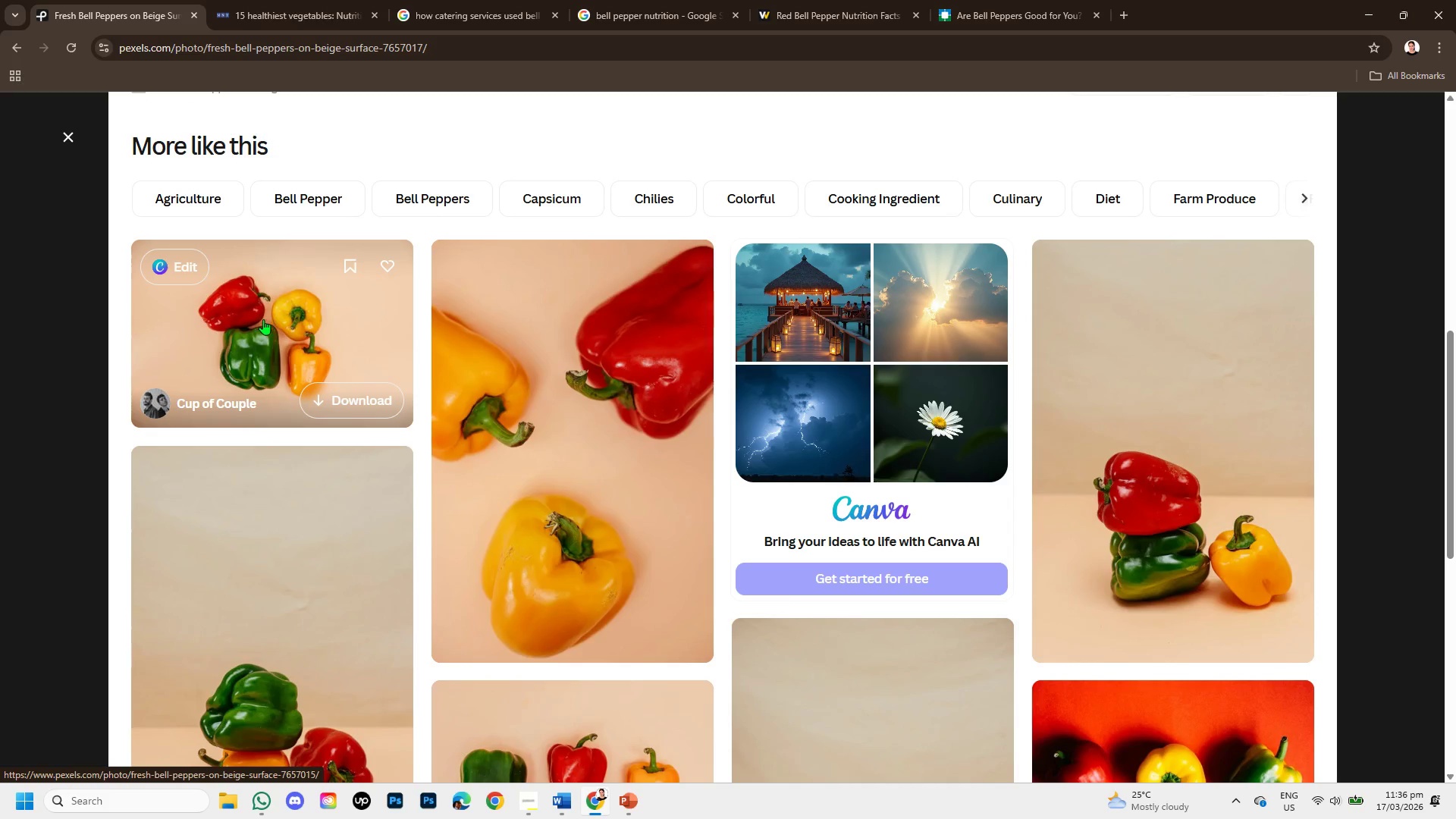 
left_click([263, 319])
 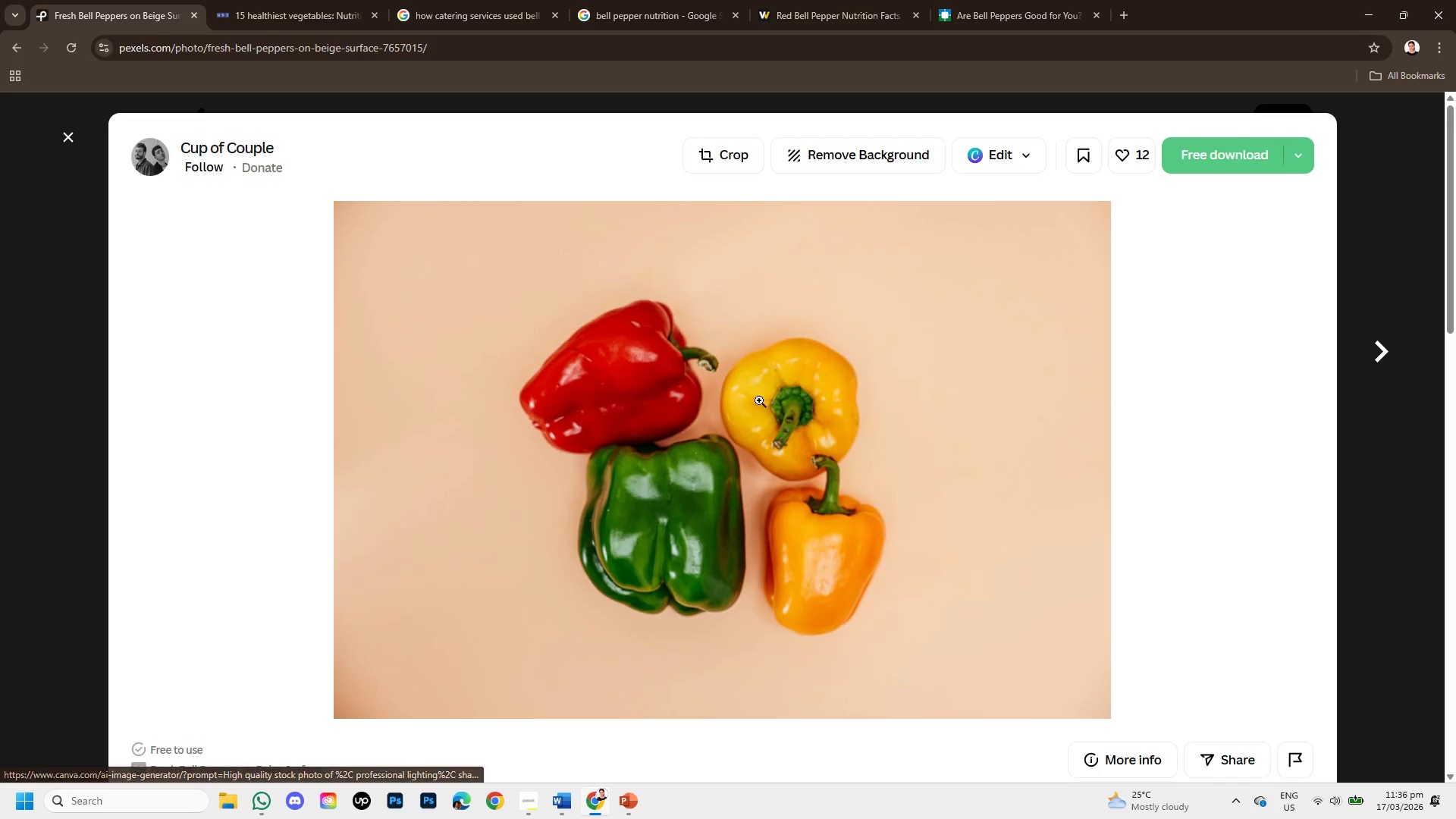 
right_click([746, 415])
 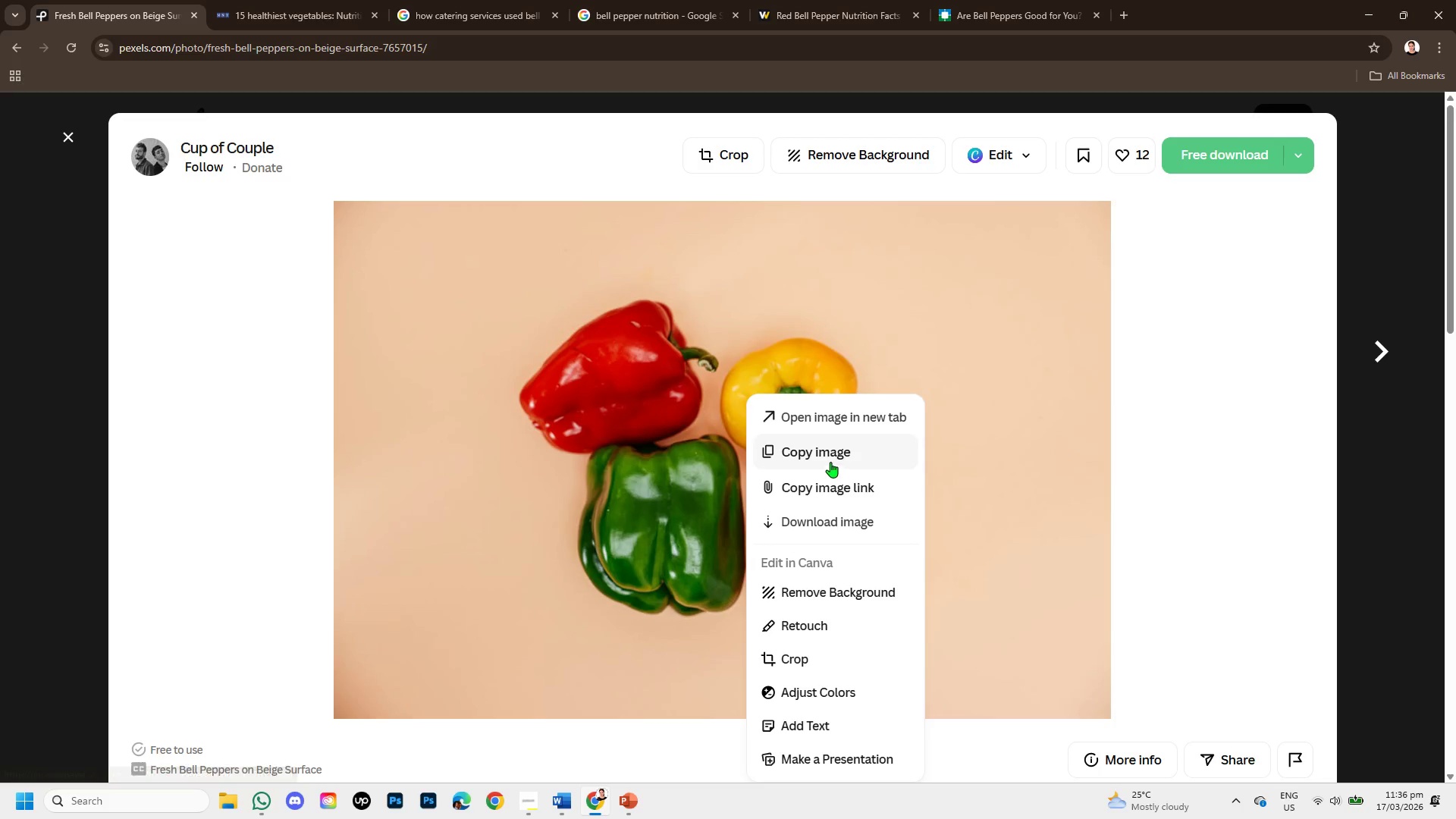 
left_click([829, 456])
 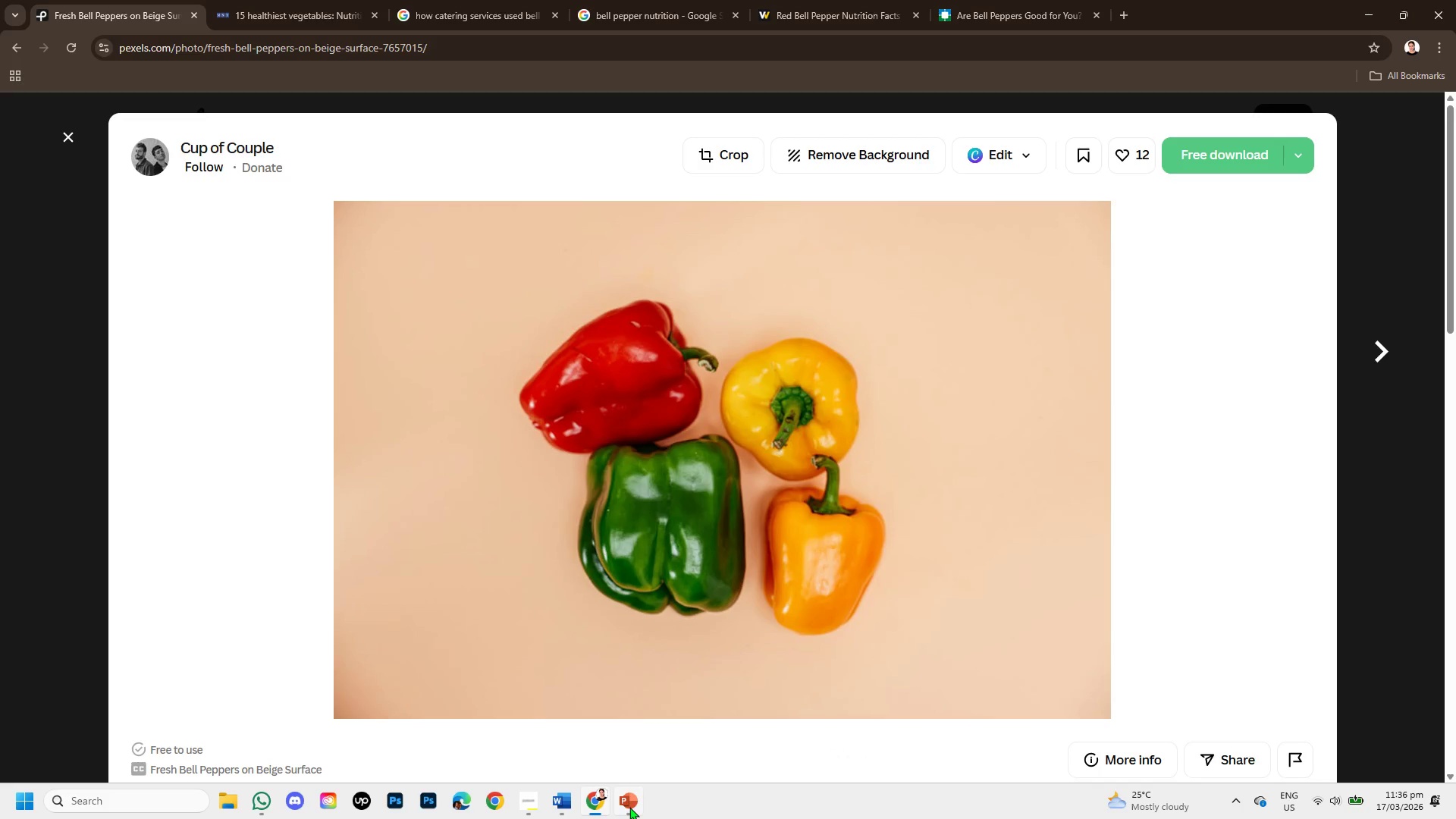 
left_click([629, 807])
 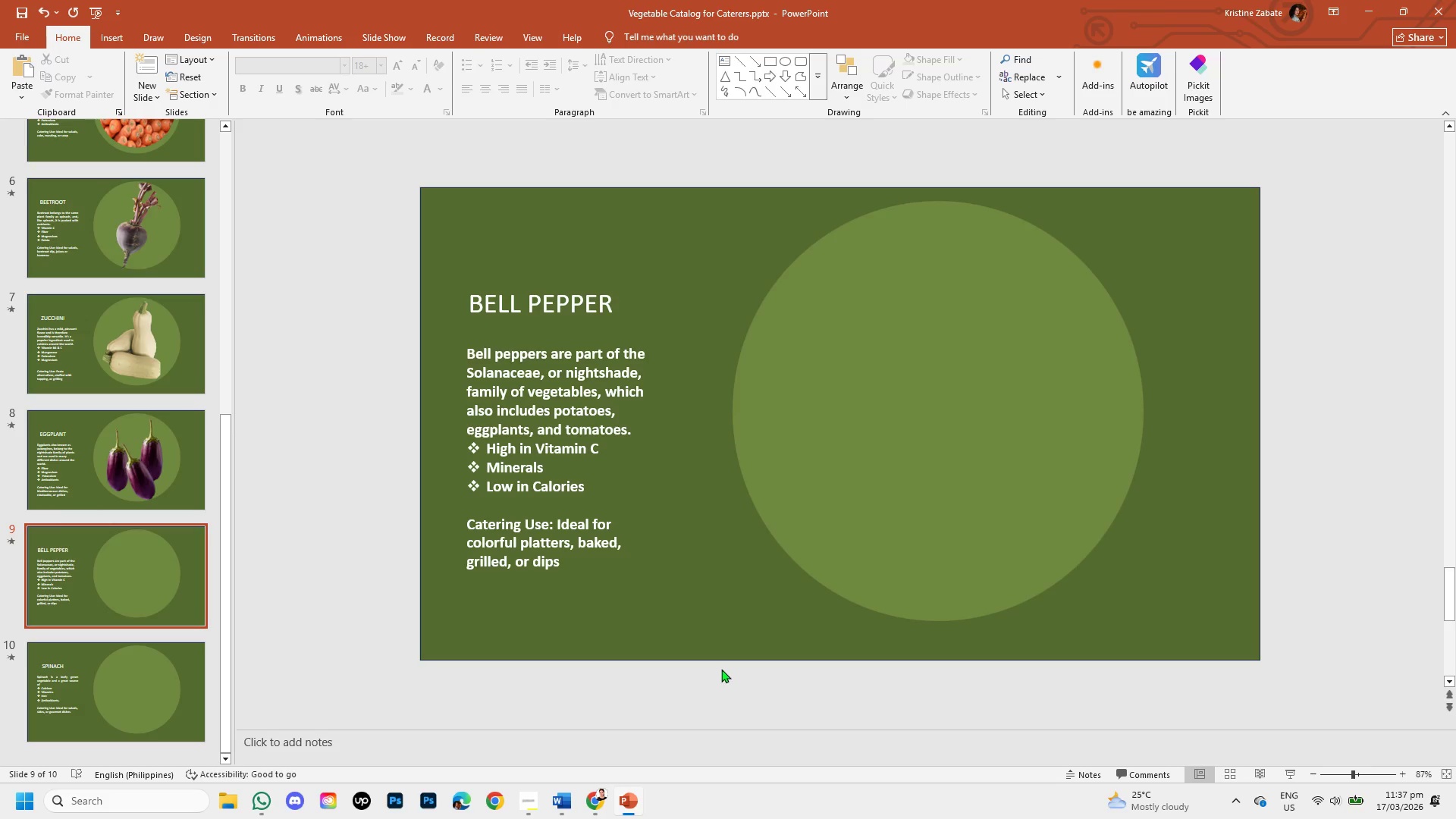 
key(Control+V)
 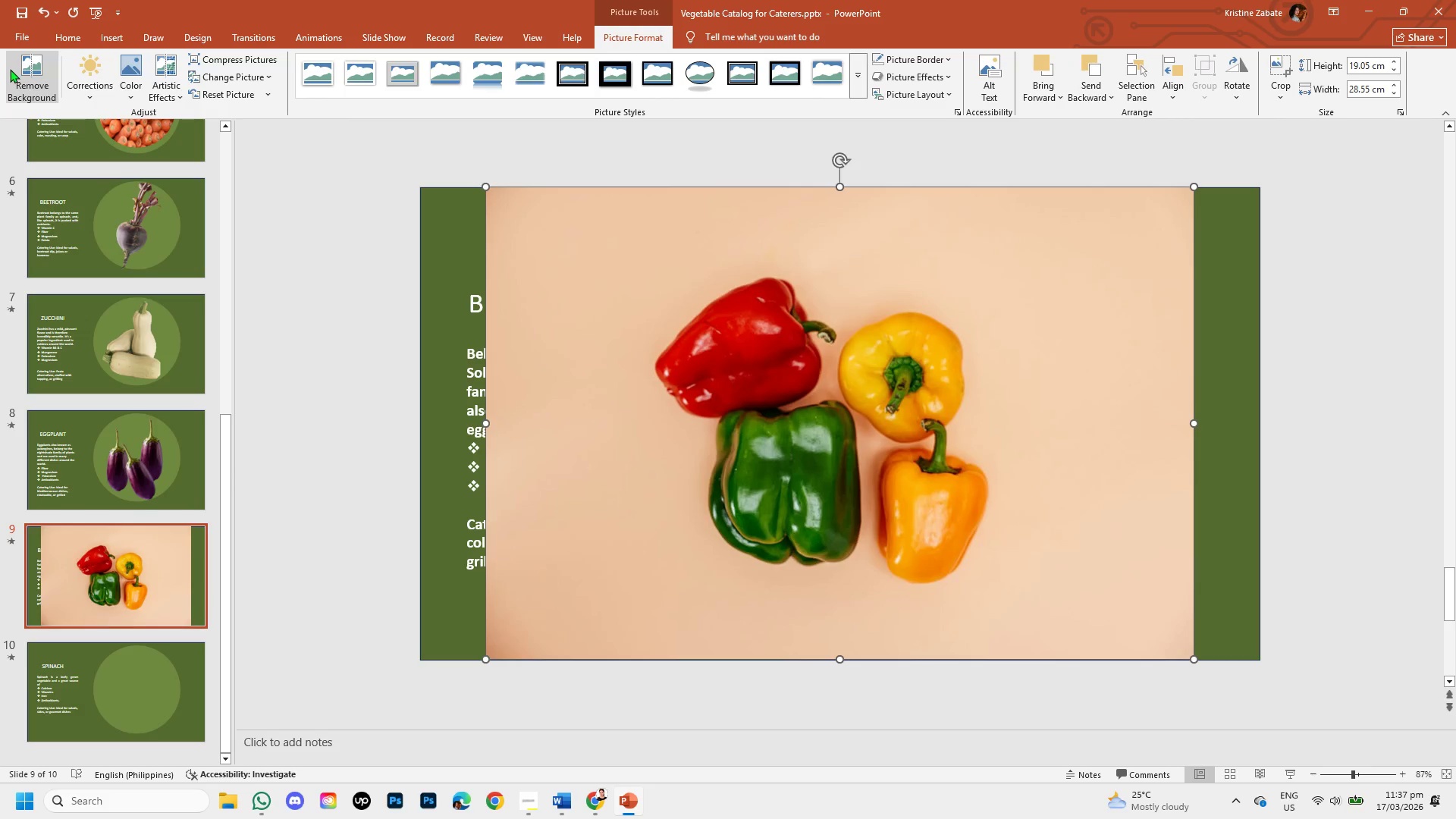 
left_click([11, 71])
 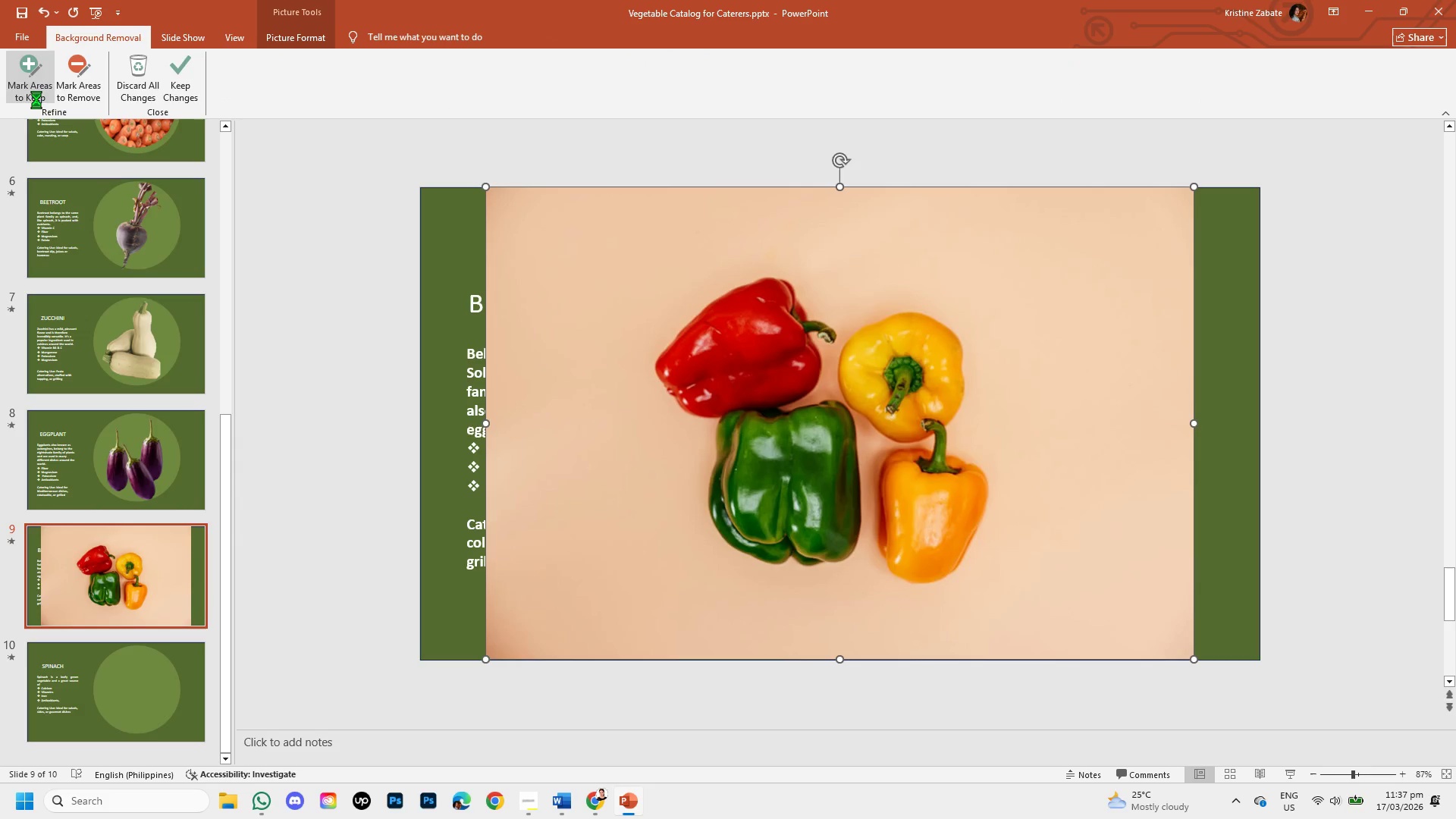 
left_click_drag(start_coordinate=[36, 99], to_coordinate=[36, 96])
 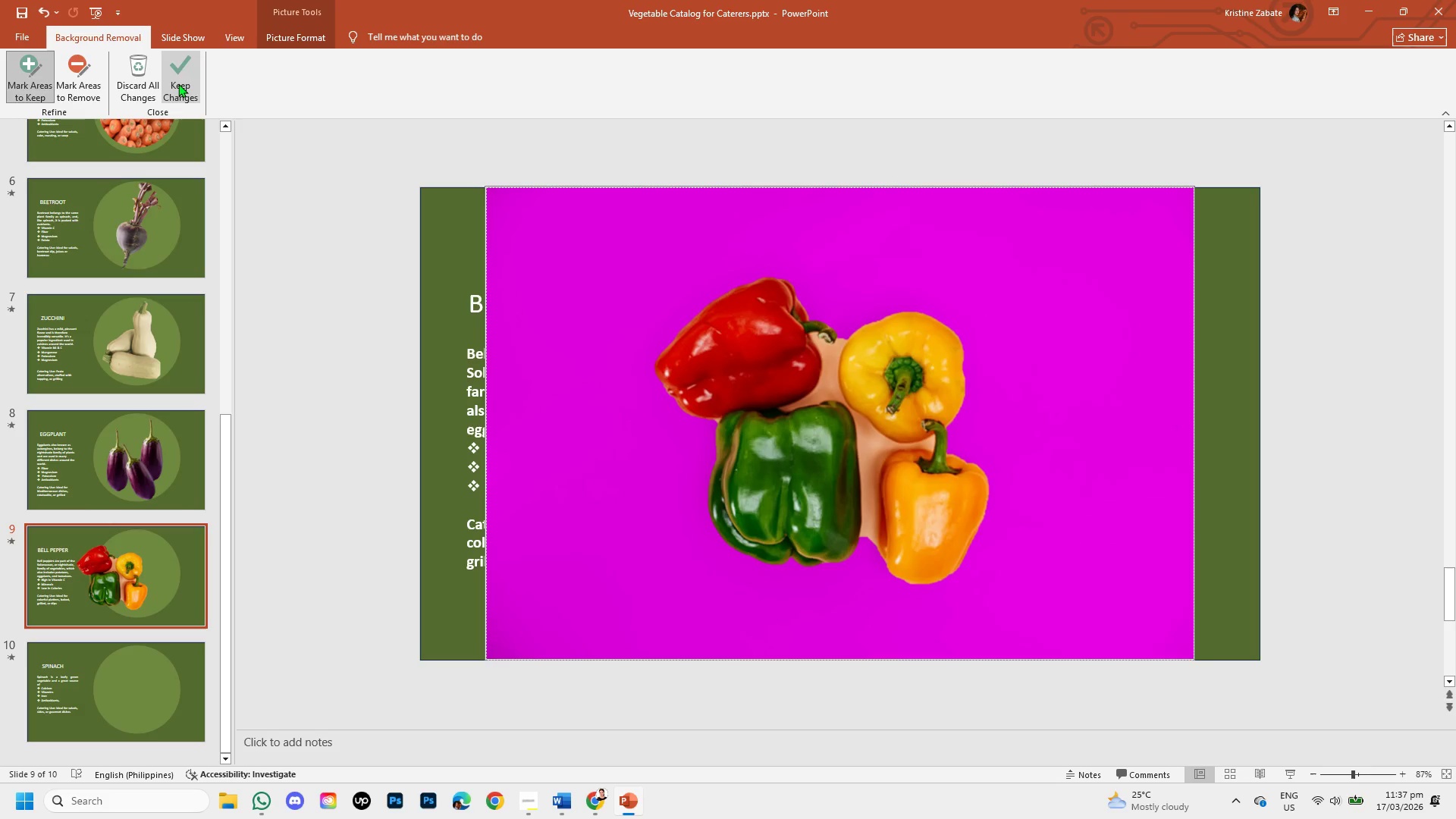 
left_click([178, 83])
 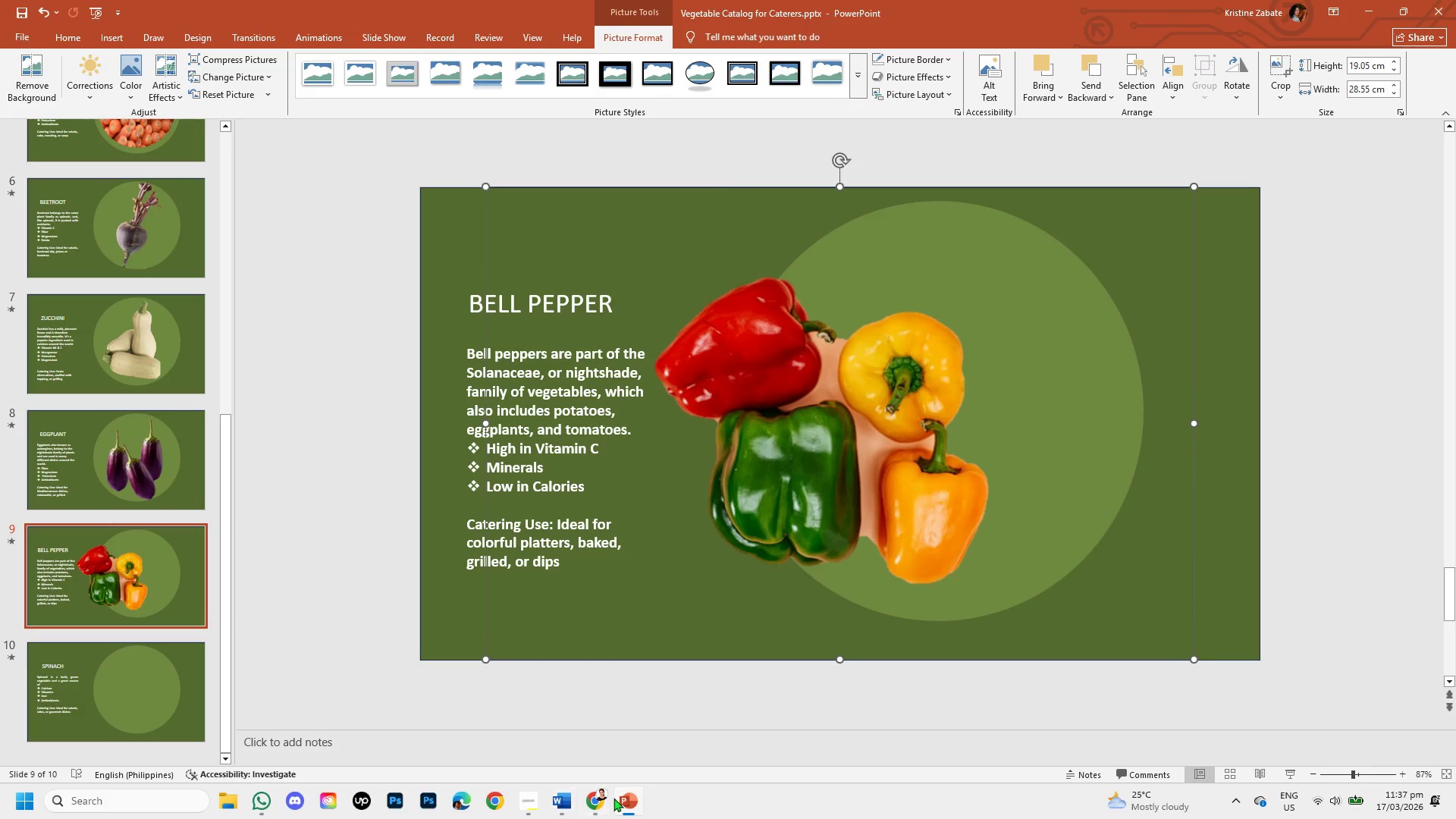 
left_click([853, 477])
 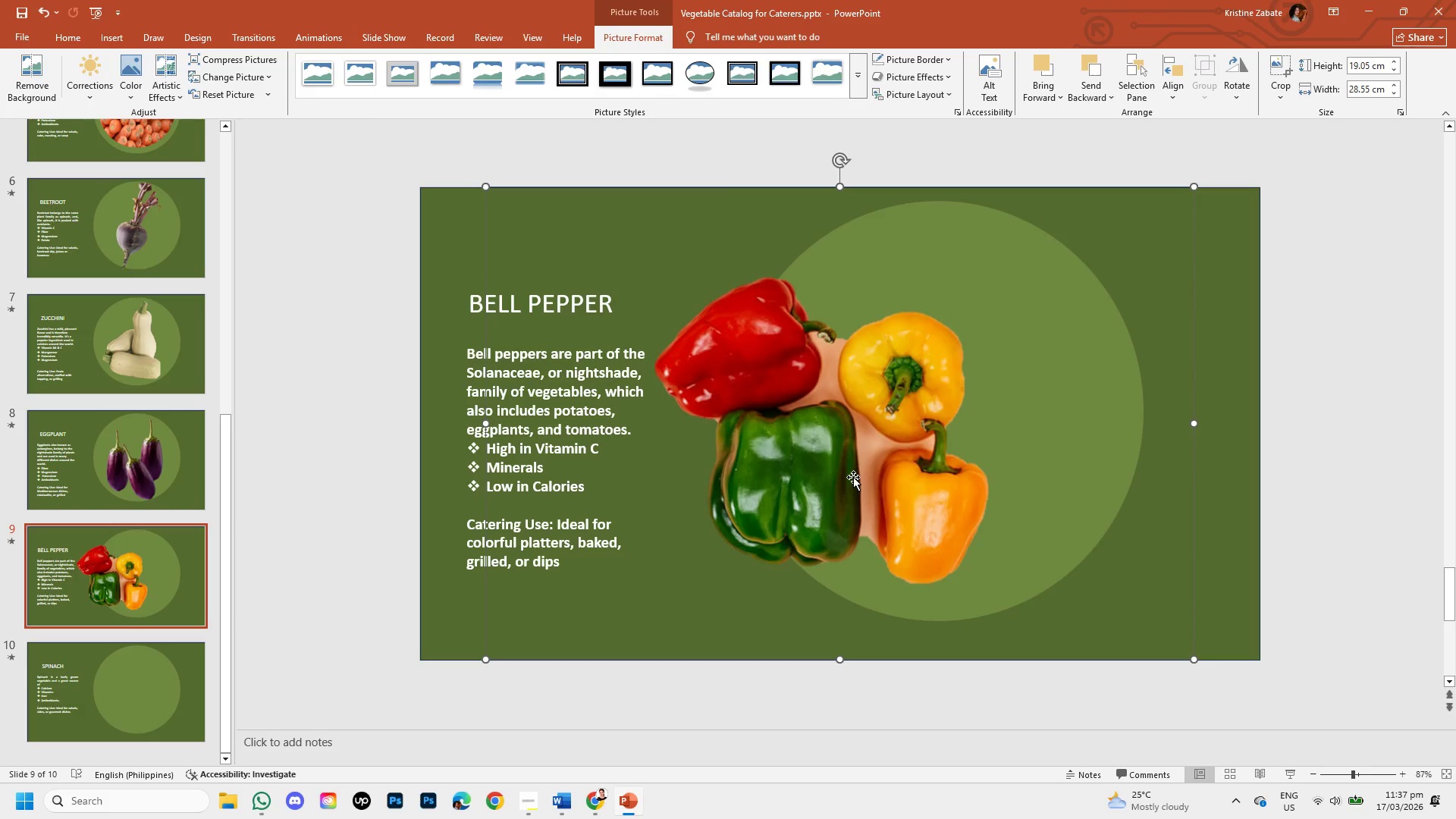 
key(Backspace)
 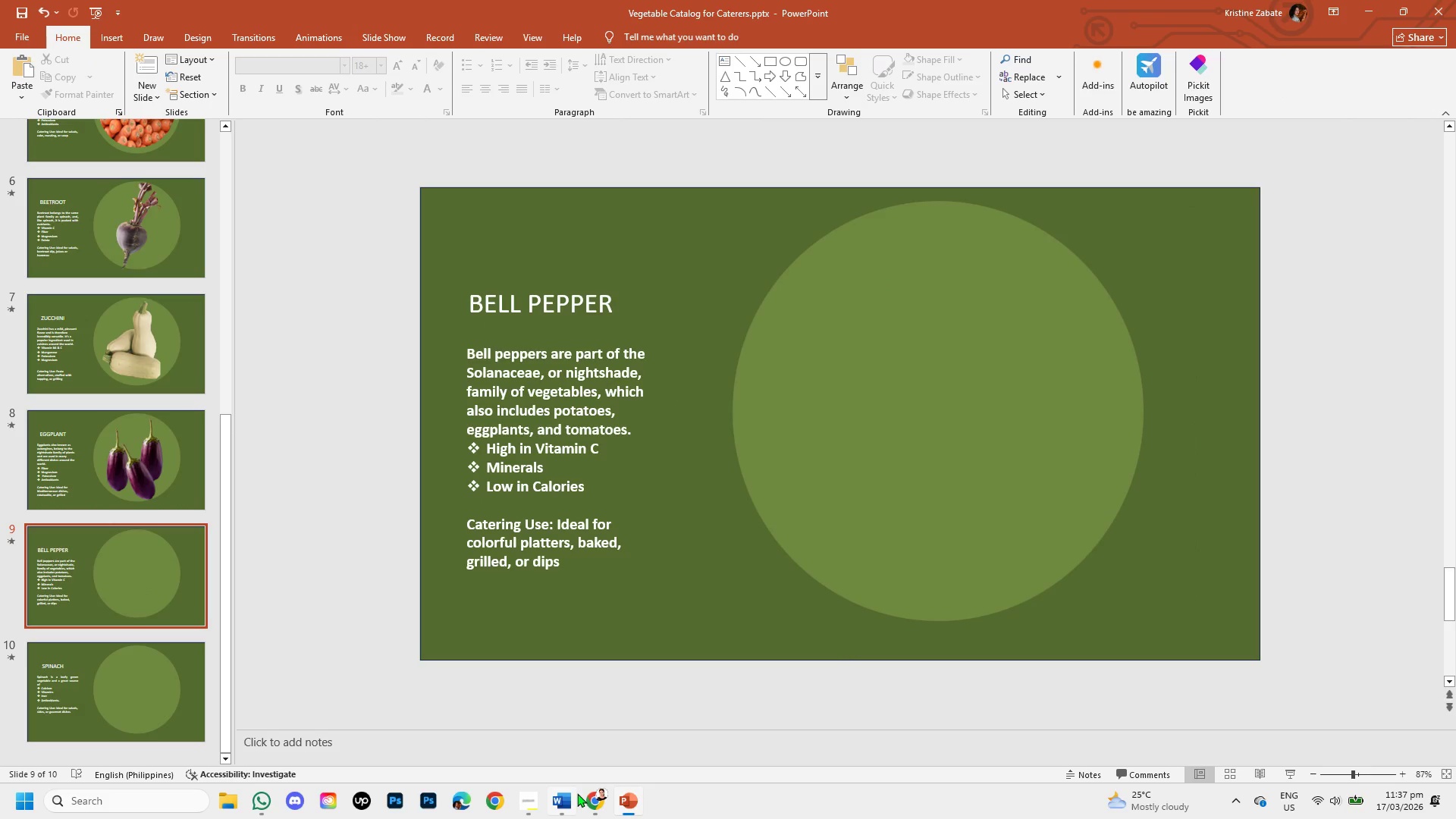 
left_click([589, 799])
 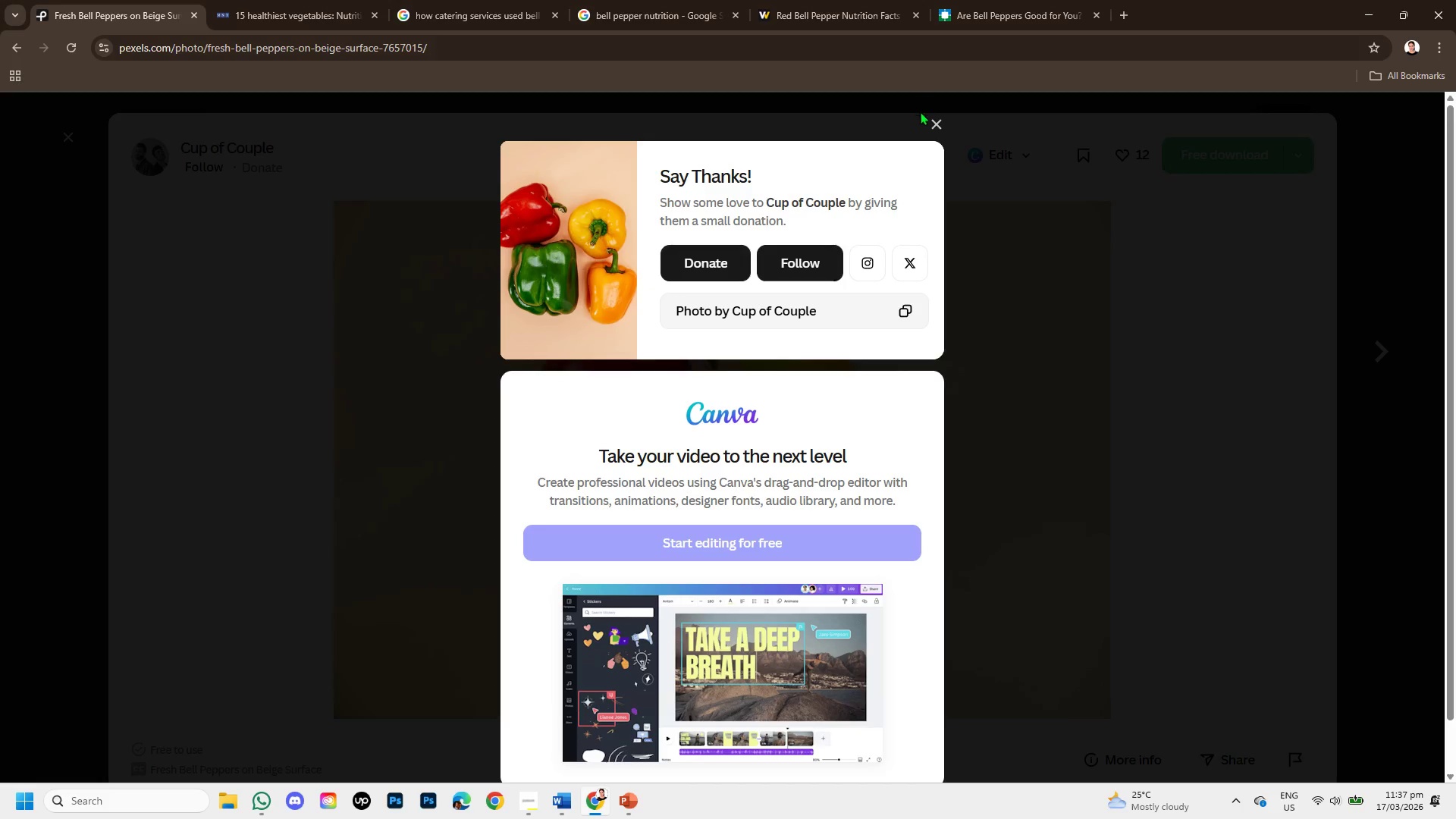 
left_click([933, 124])
 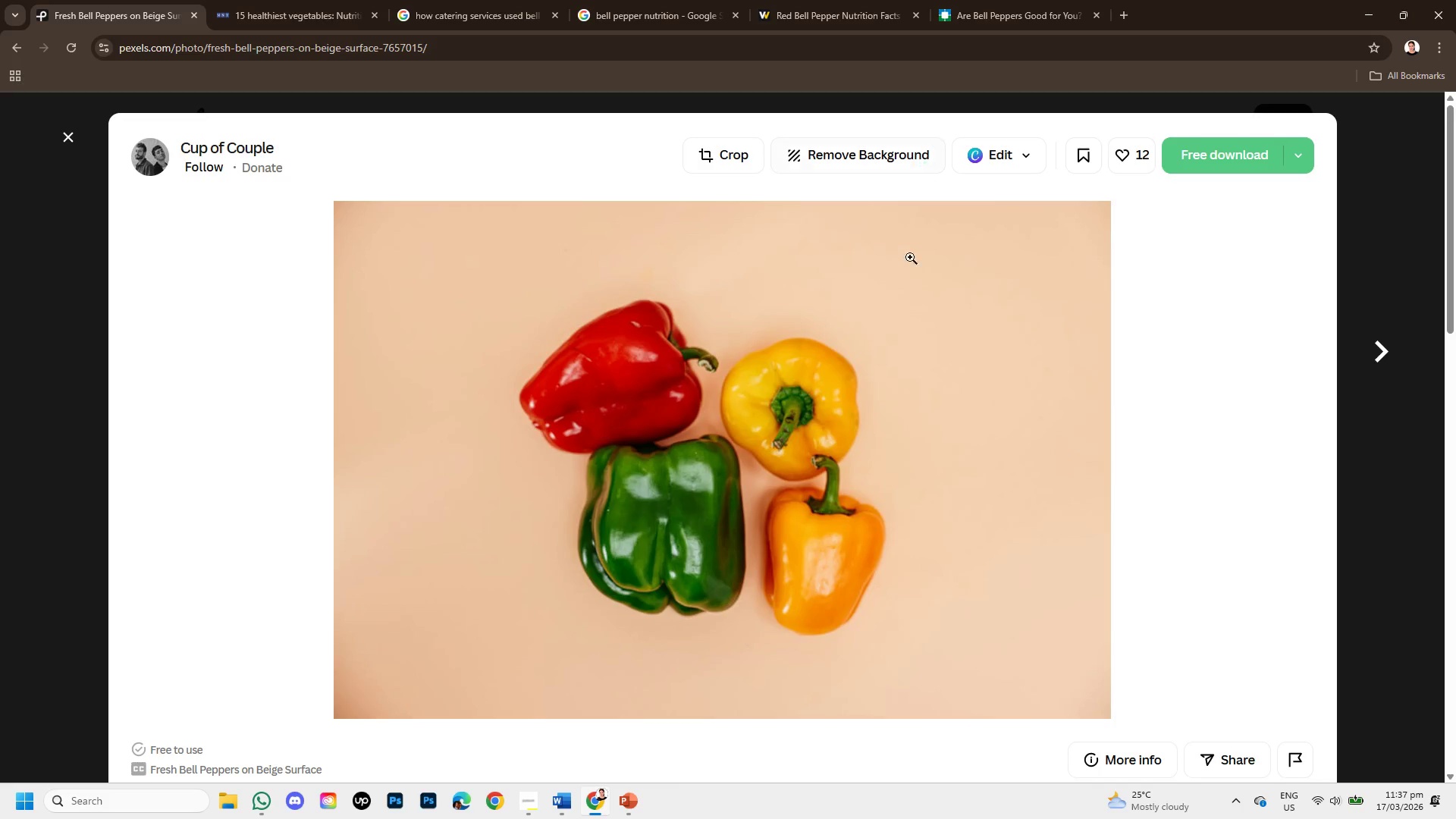 
scroll: coordinate [880, 432], scroll_direction: down, amount: 6.0
 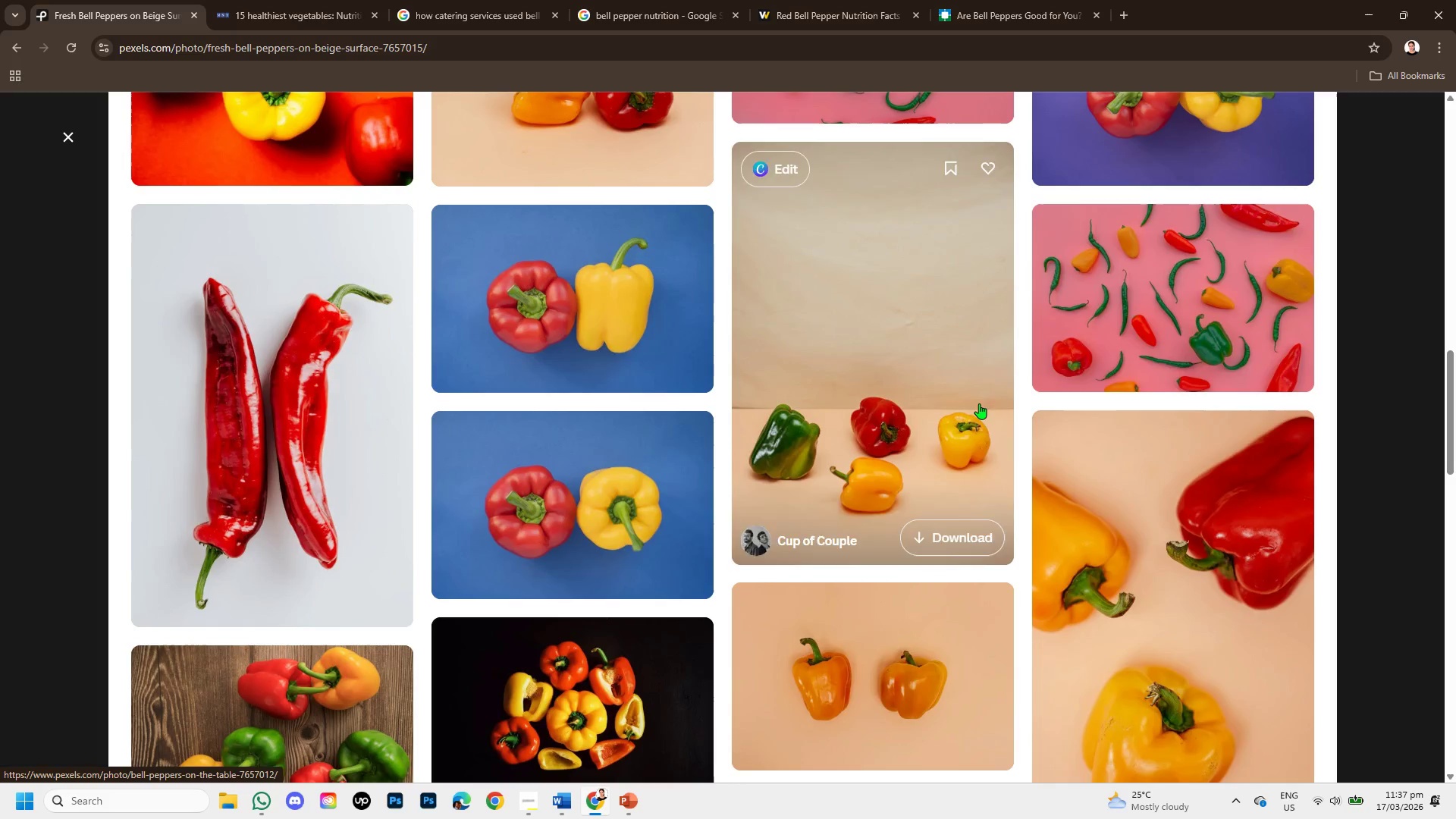 
scroll: coordinate [1214, 345], scroll_direction: up, amount: 1.0
 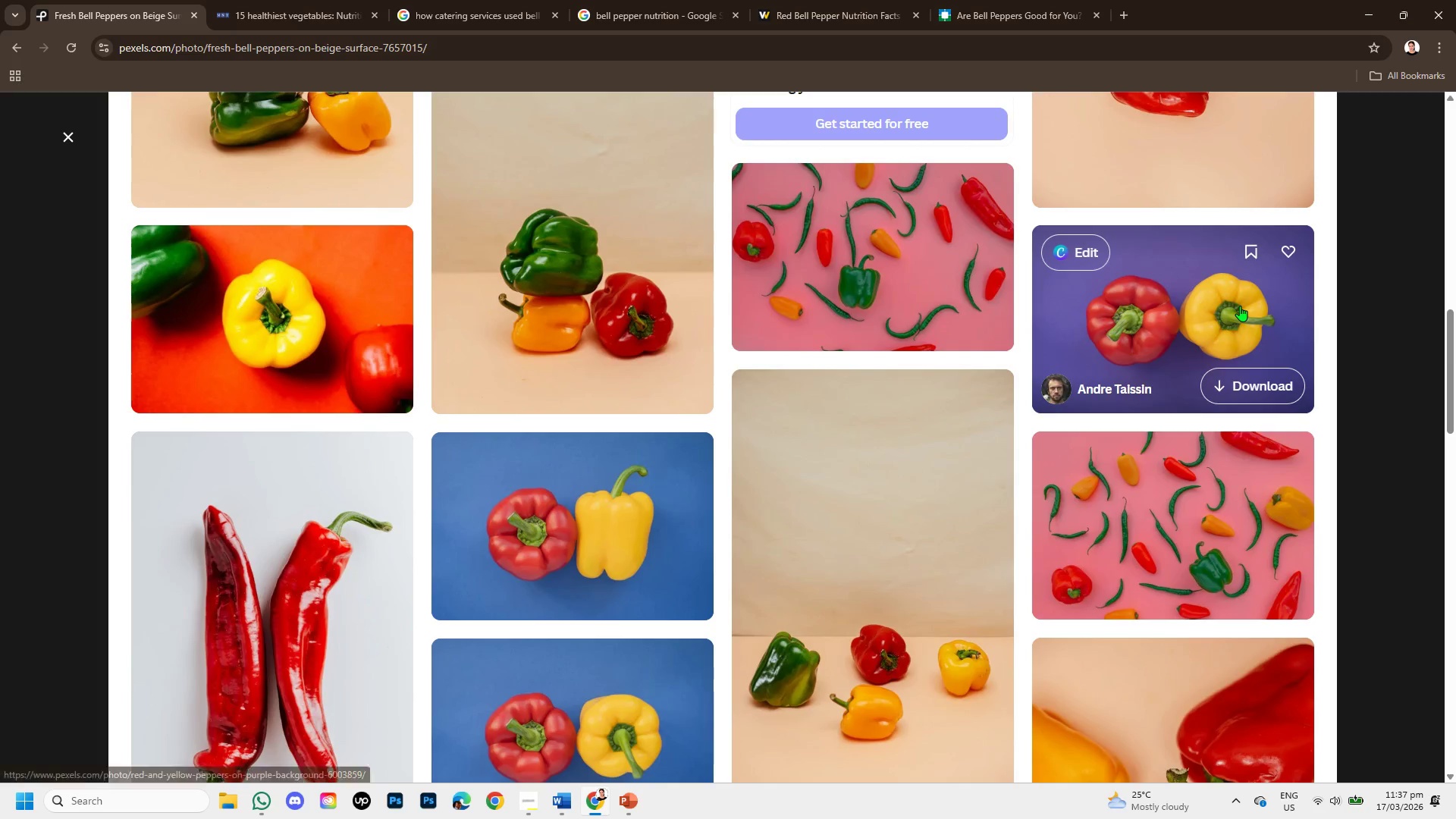 
left_click([1240, 306])
 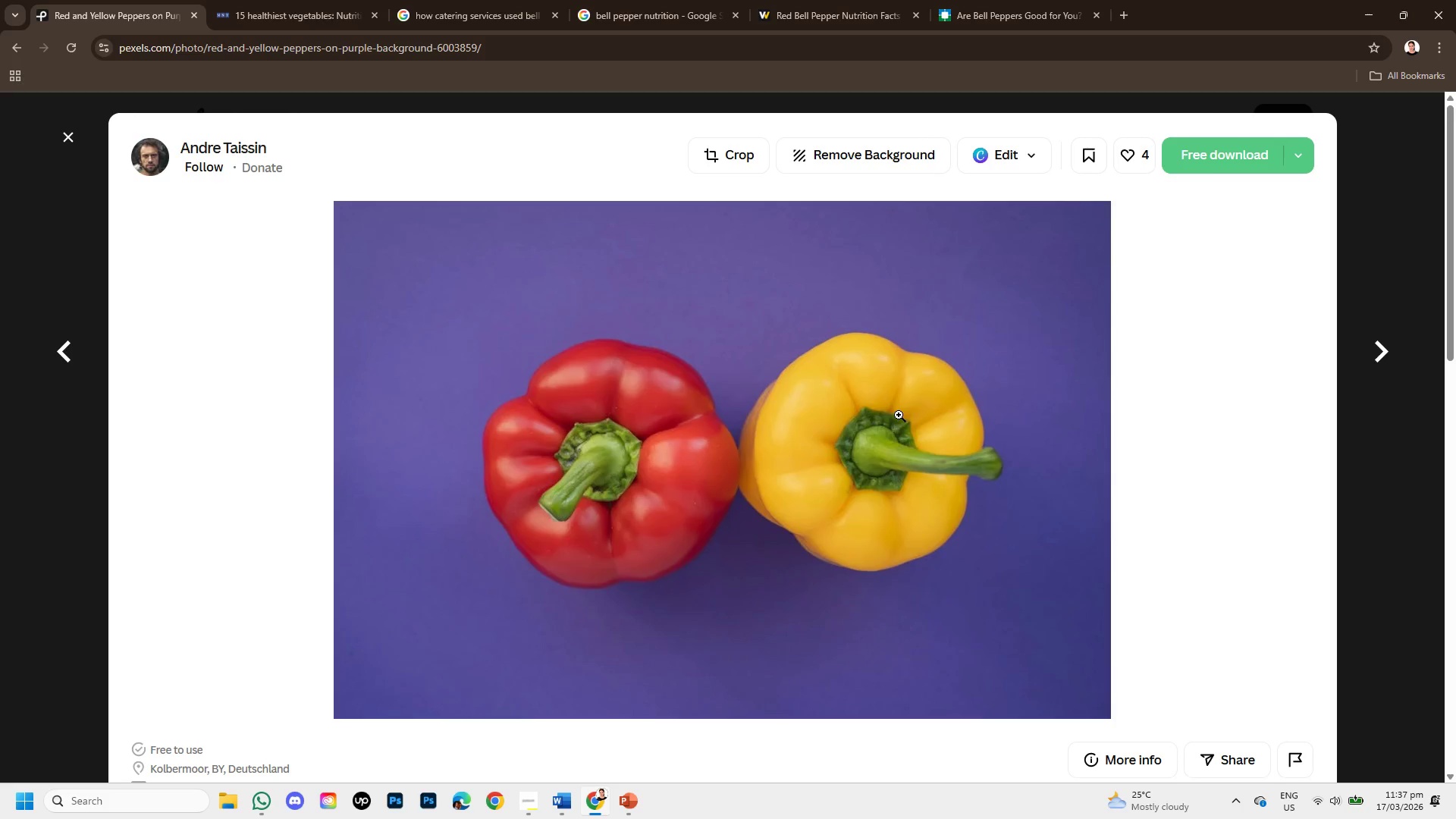 
scroll: coordinate [1193, 560], scroll_direction: down, amount: 7.0
 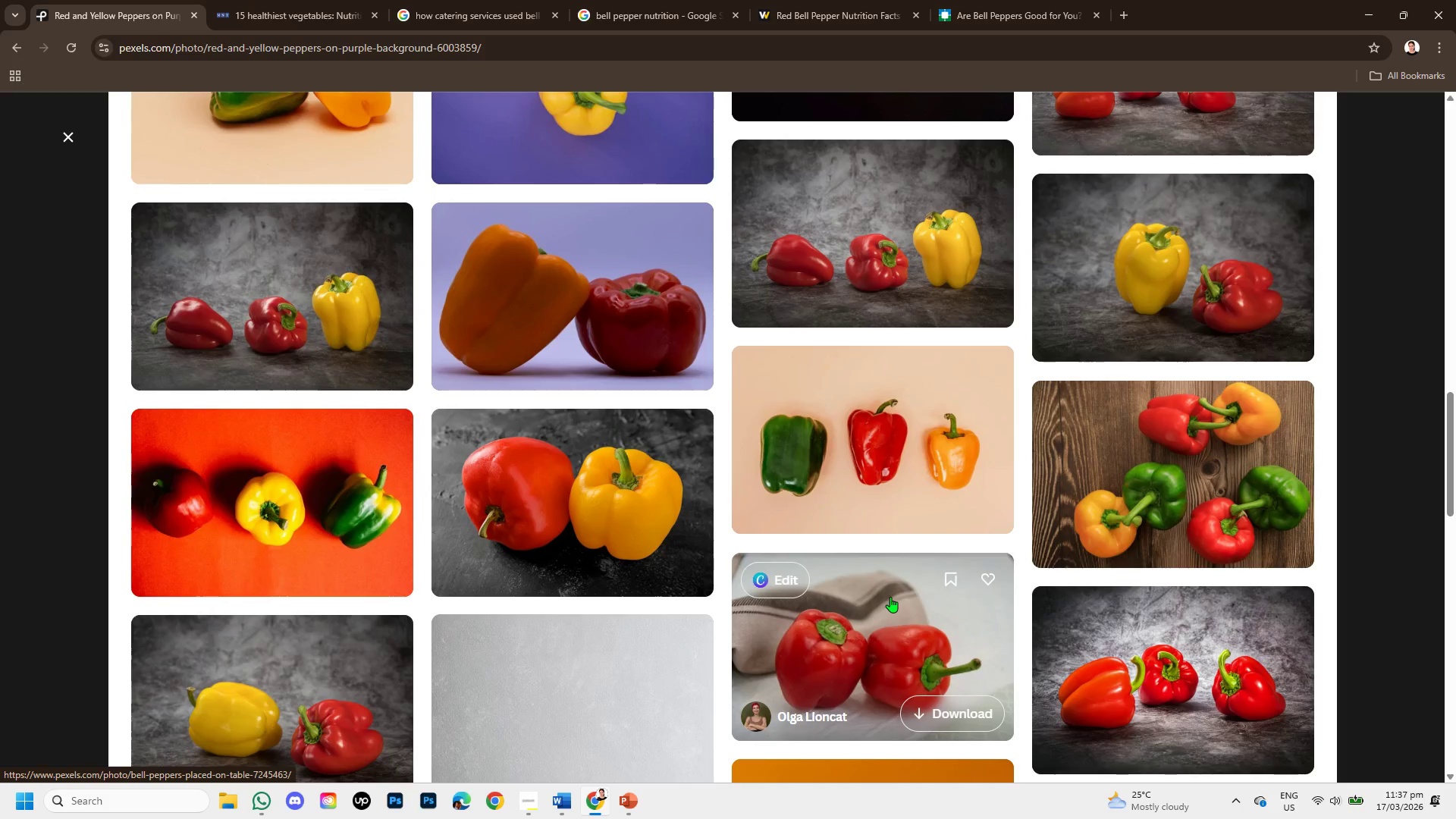 
scroll: coordinate [890, 519], scroll_direction: up, amount: 8.0
 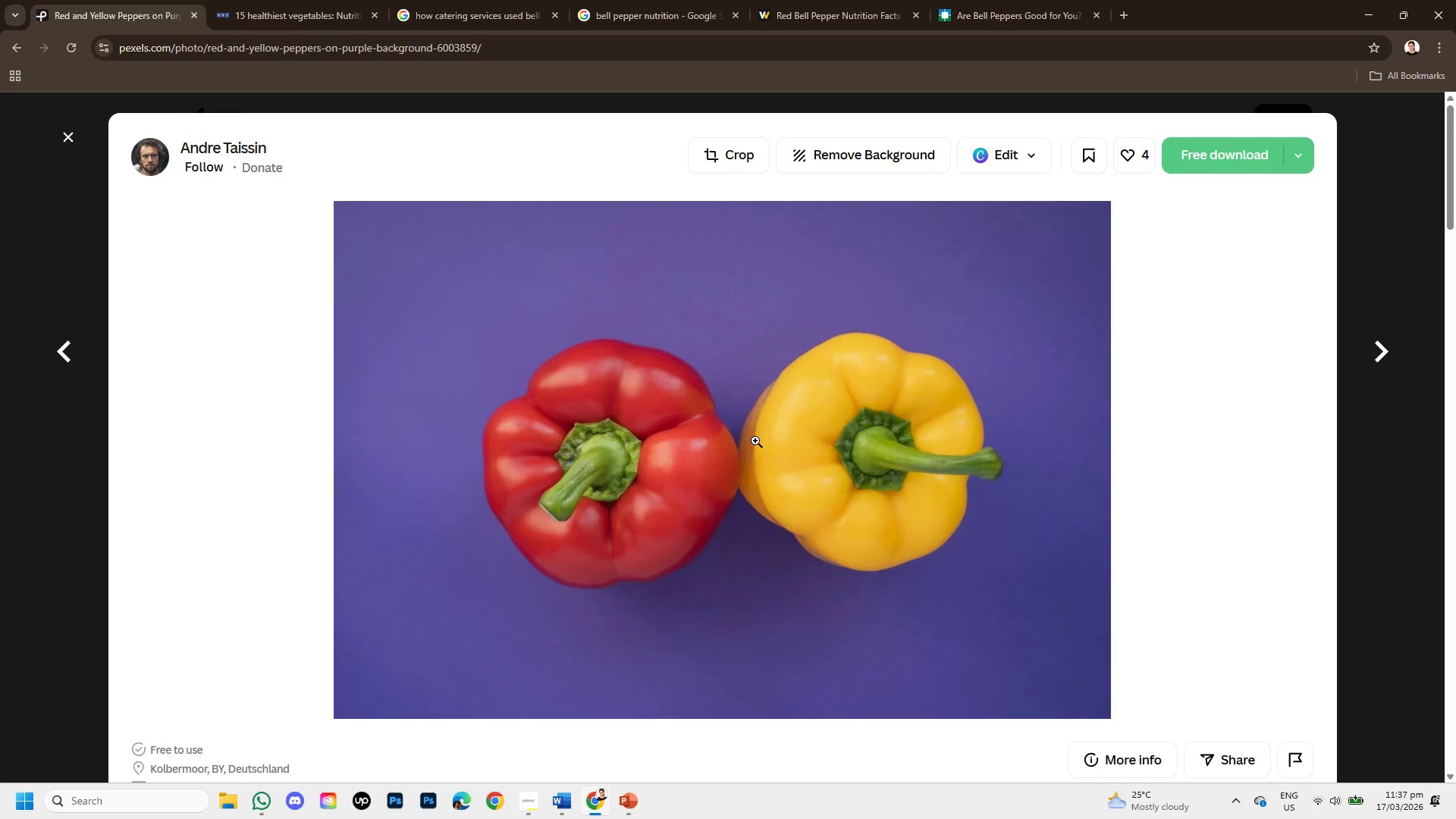 
right_click([755, 441])
 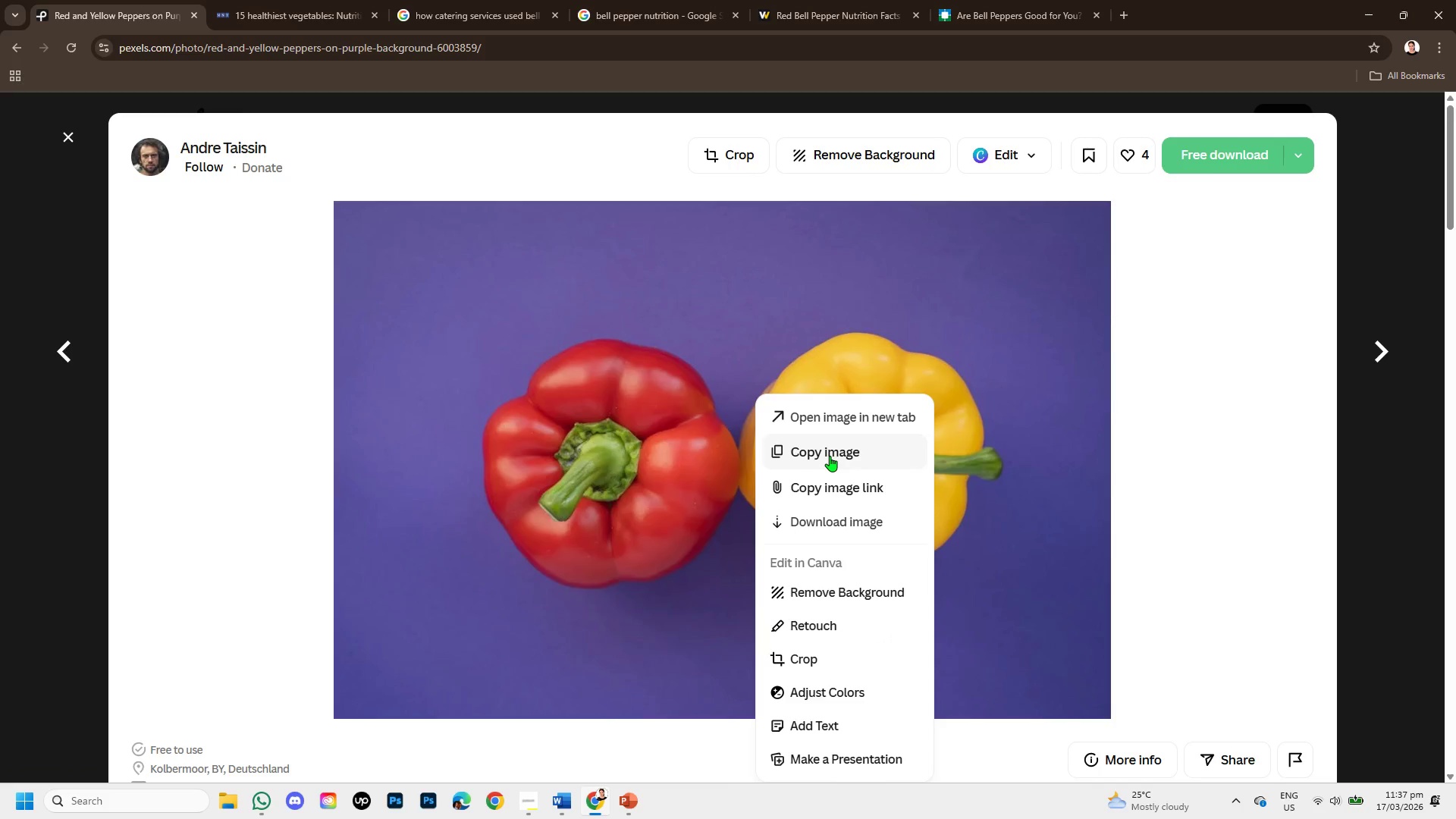 
left_click([830, 456])
 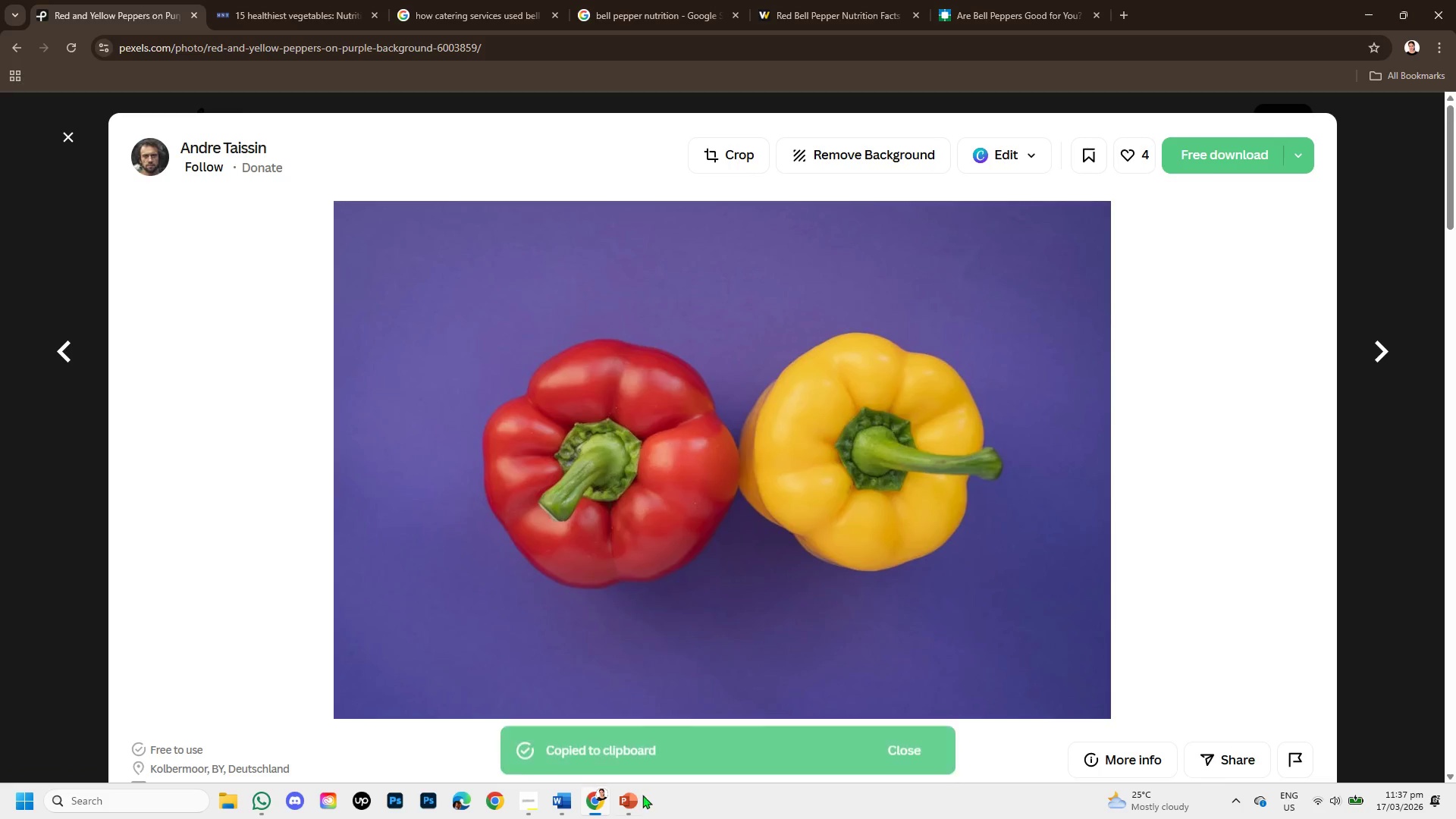 
left_click_drag(start_coordinate=[630, 805], to_coordinate=[626, 804])
 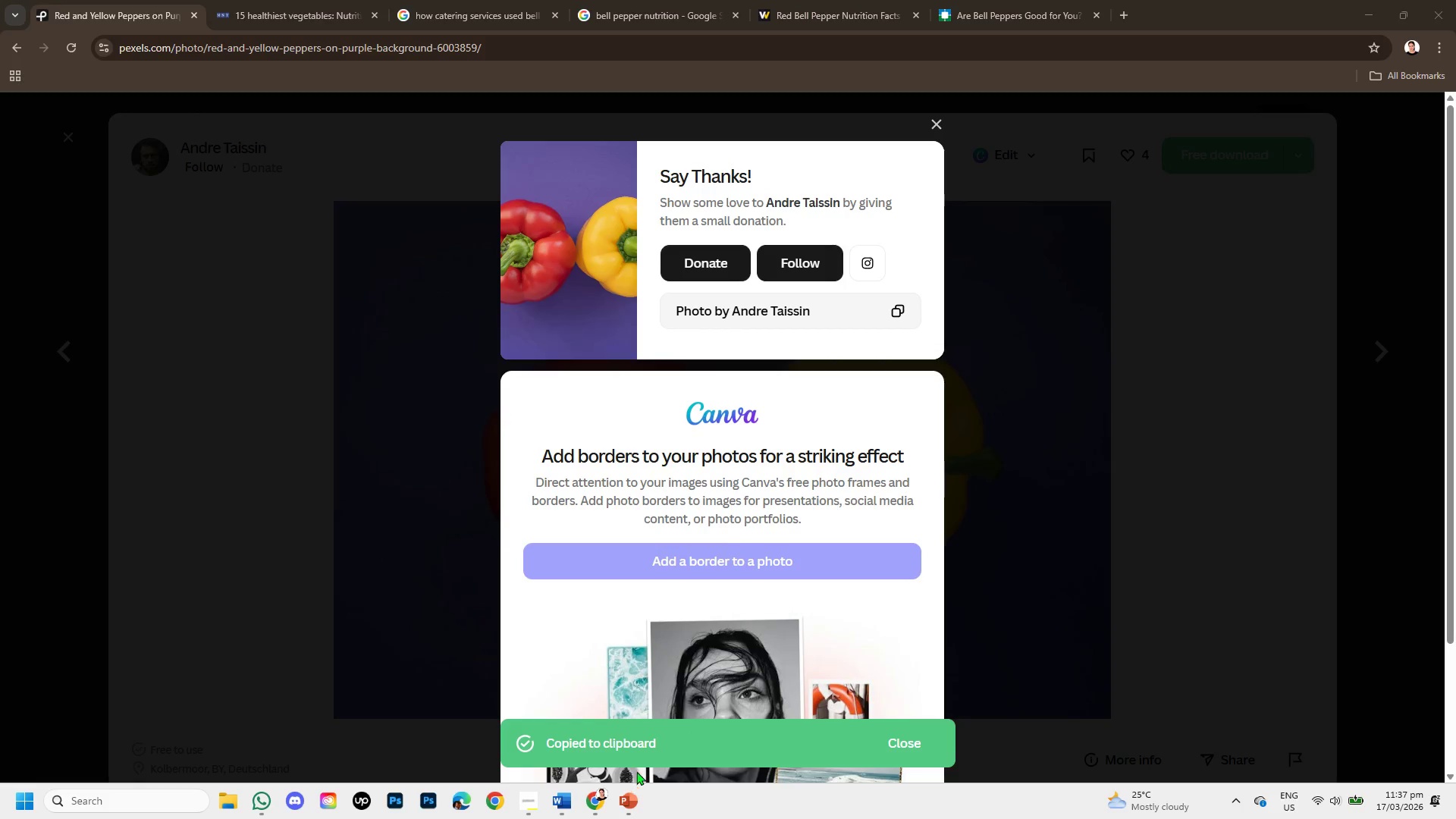 
left_click([939, 120])
 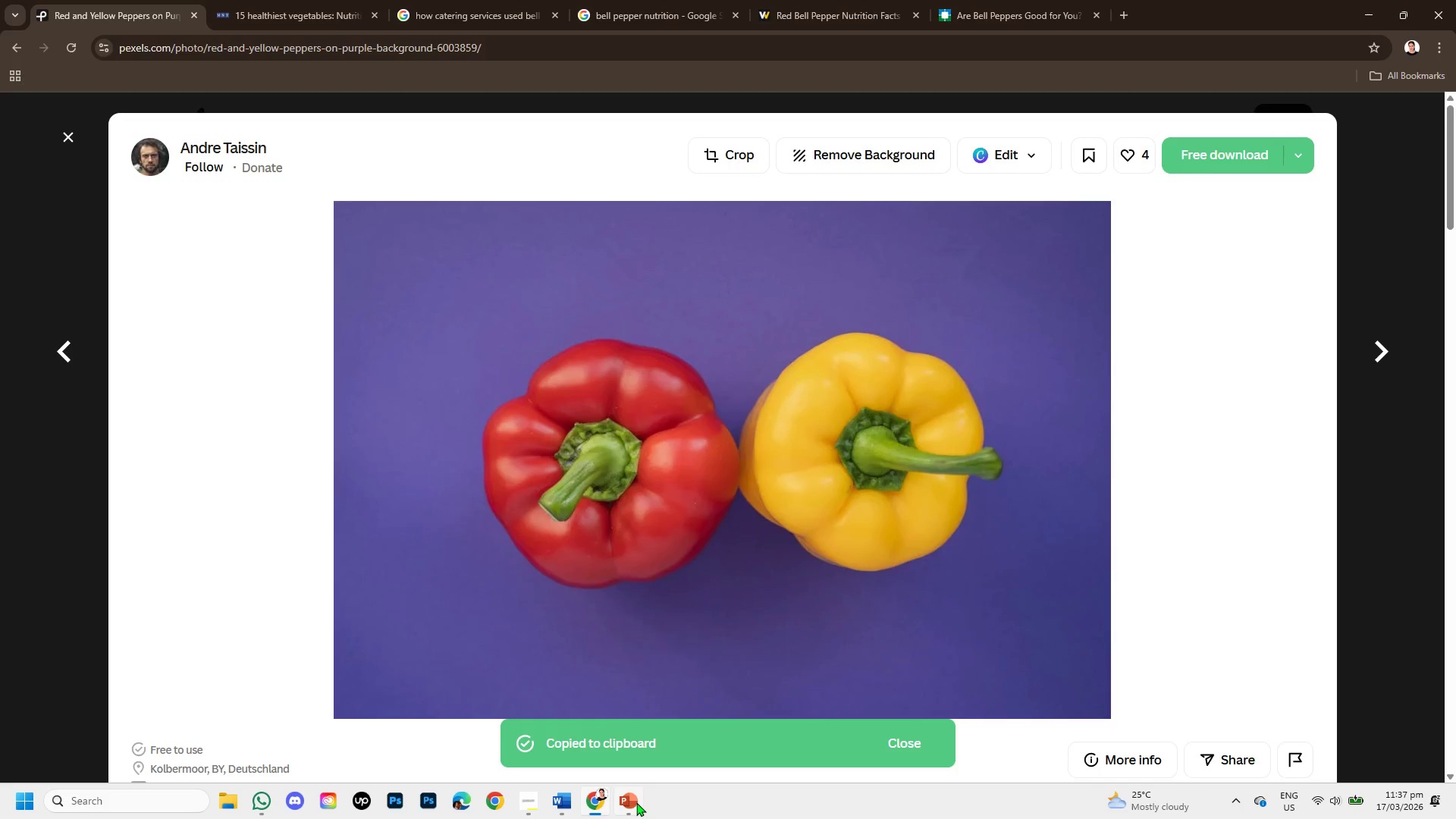 
left_click([634, 802])
 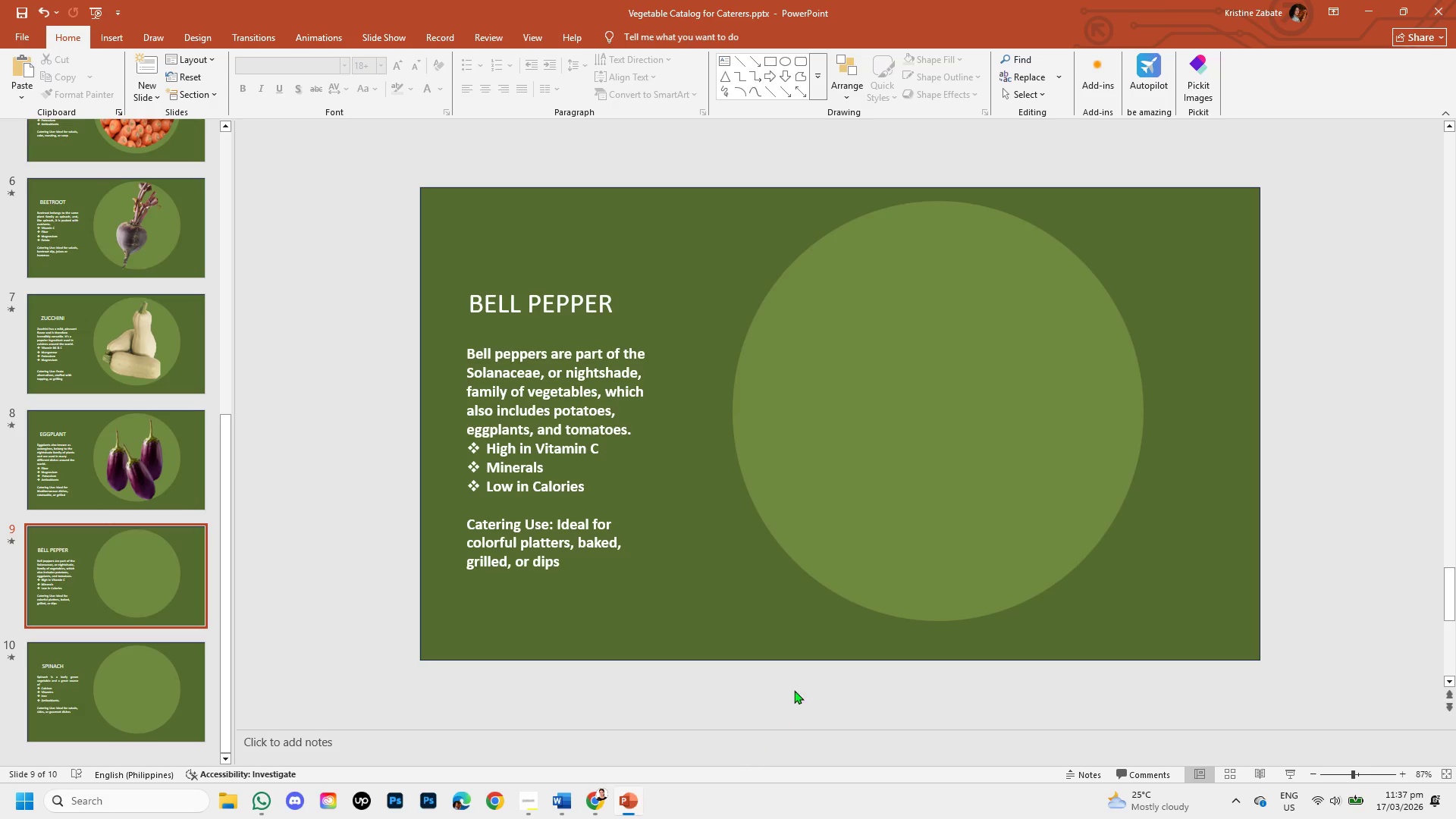 
key(Control+V)
 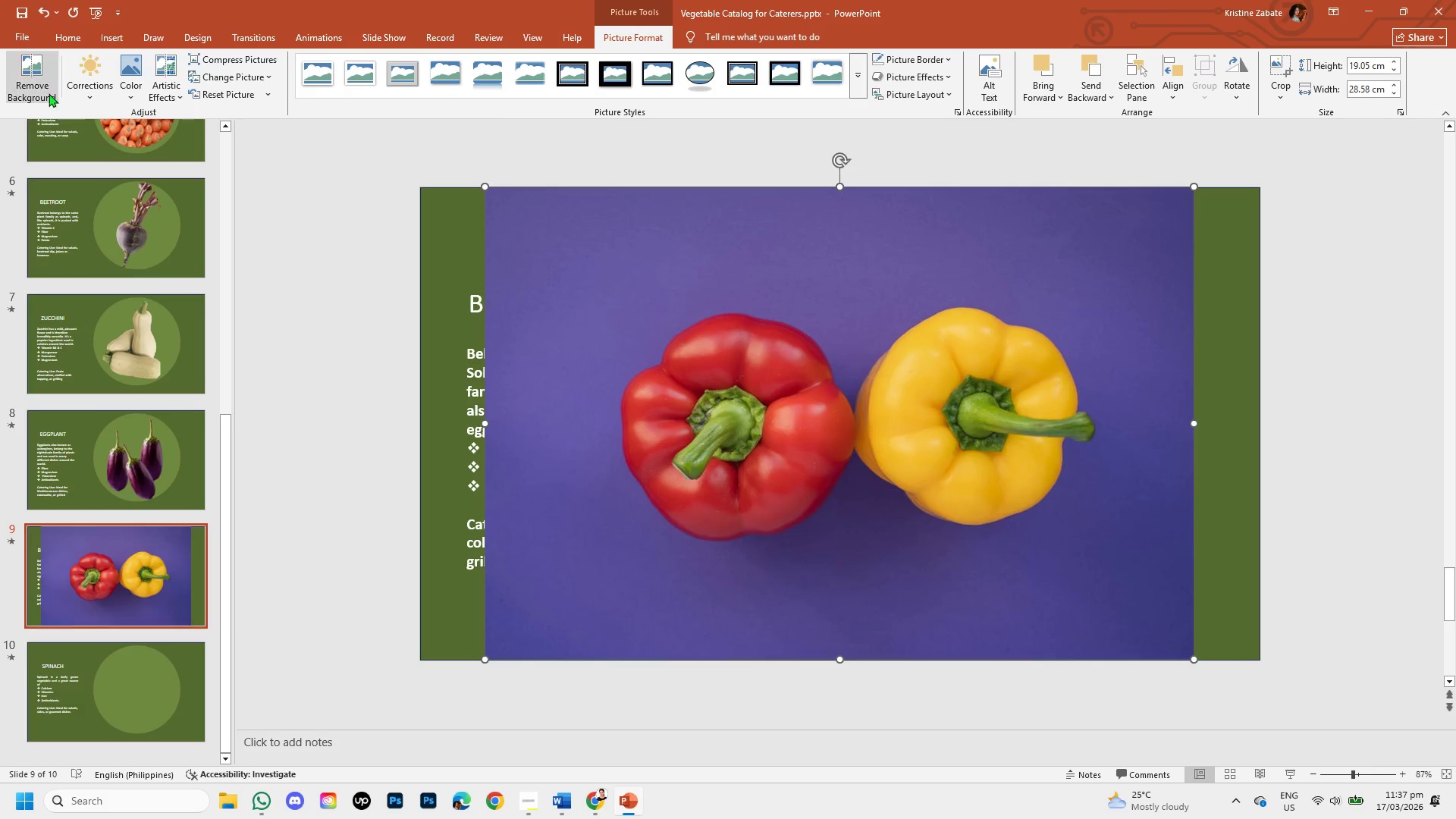 
left_click([45, 81])
 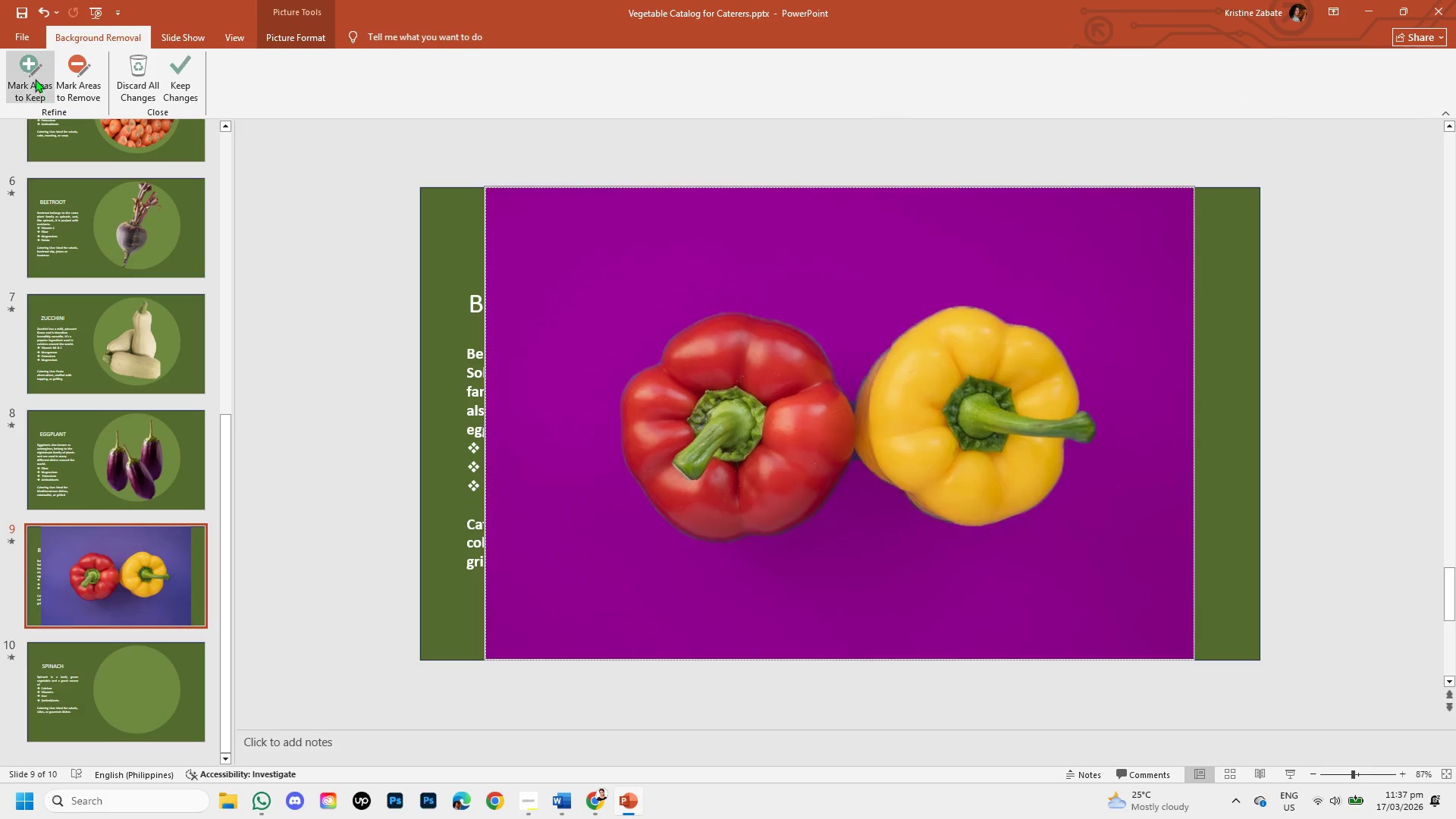 
left_click([33, 76])
 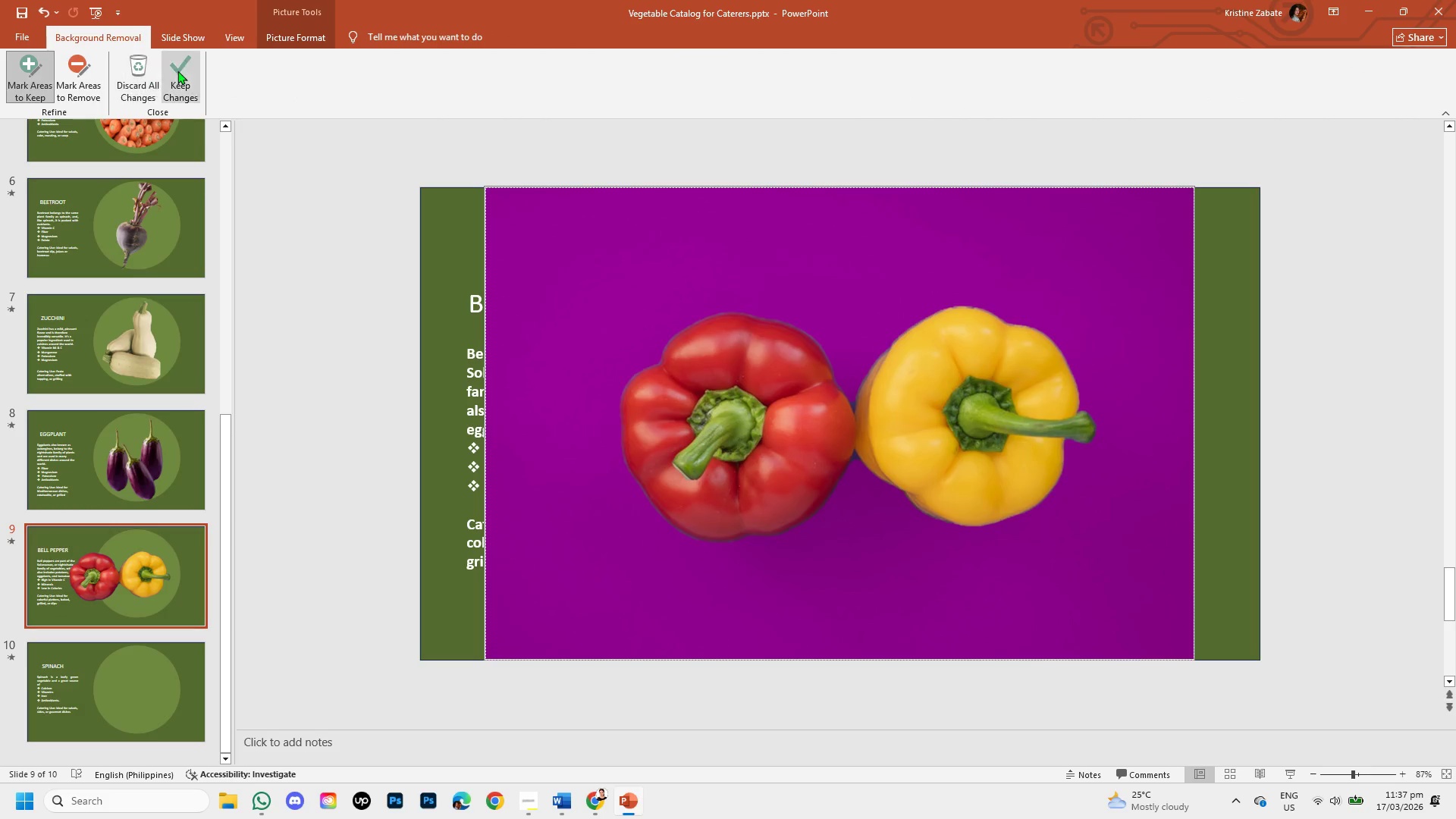 
left_click([185, 71])
 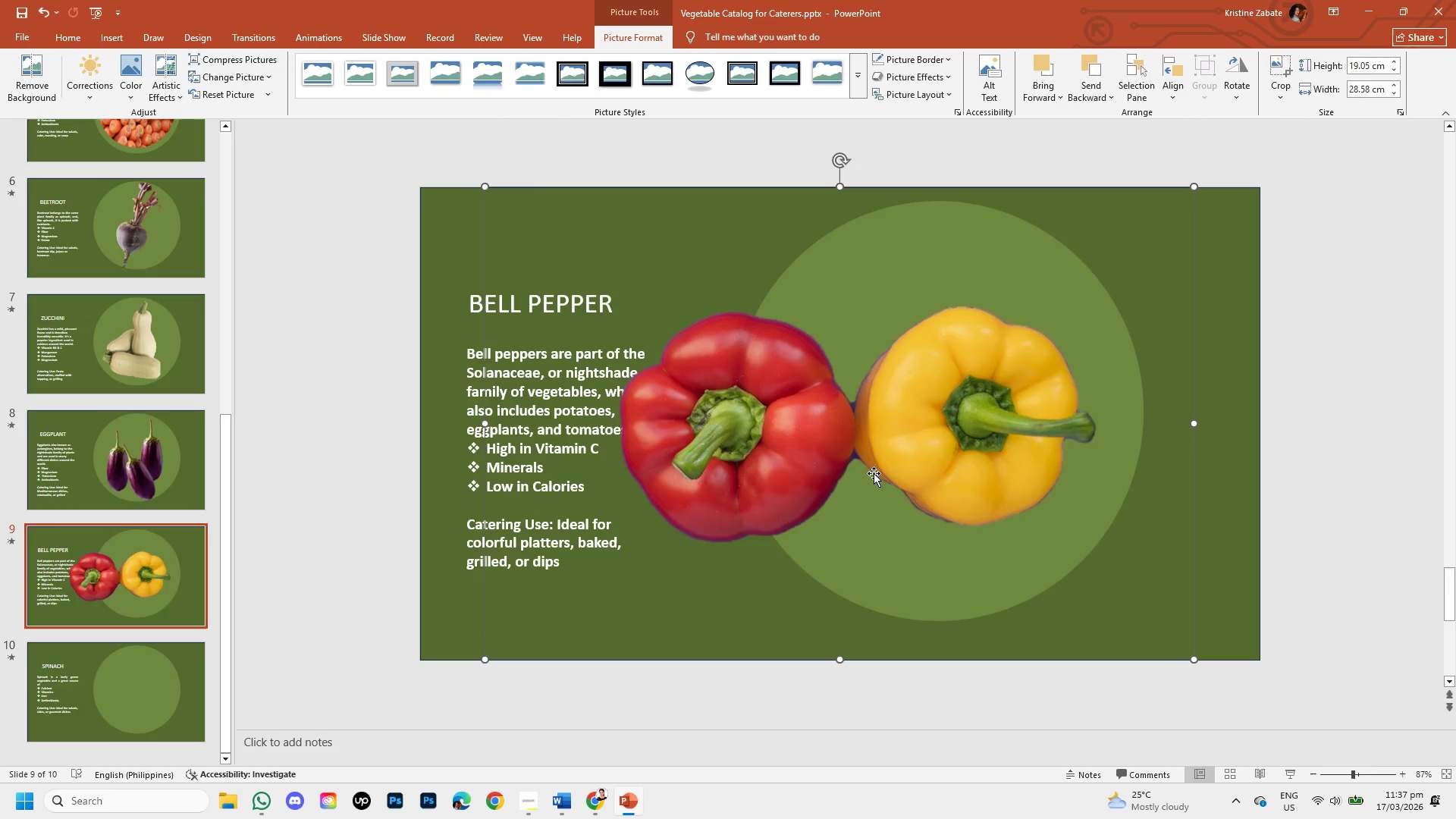 
left_click([903, 452])
 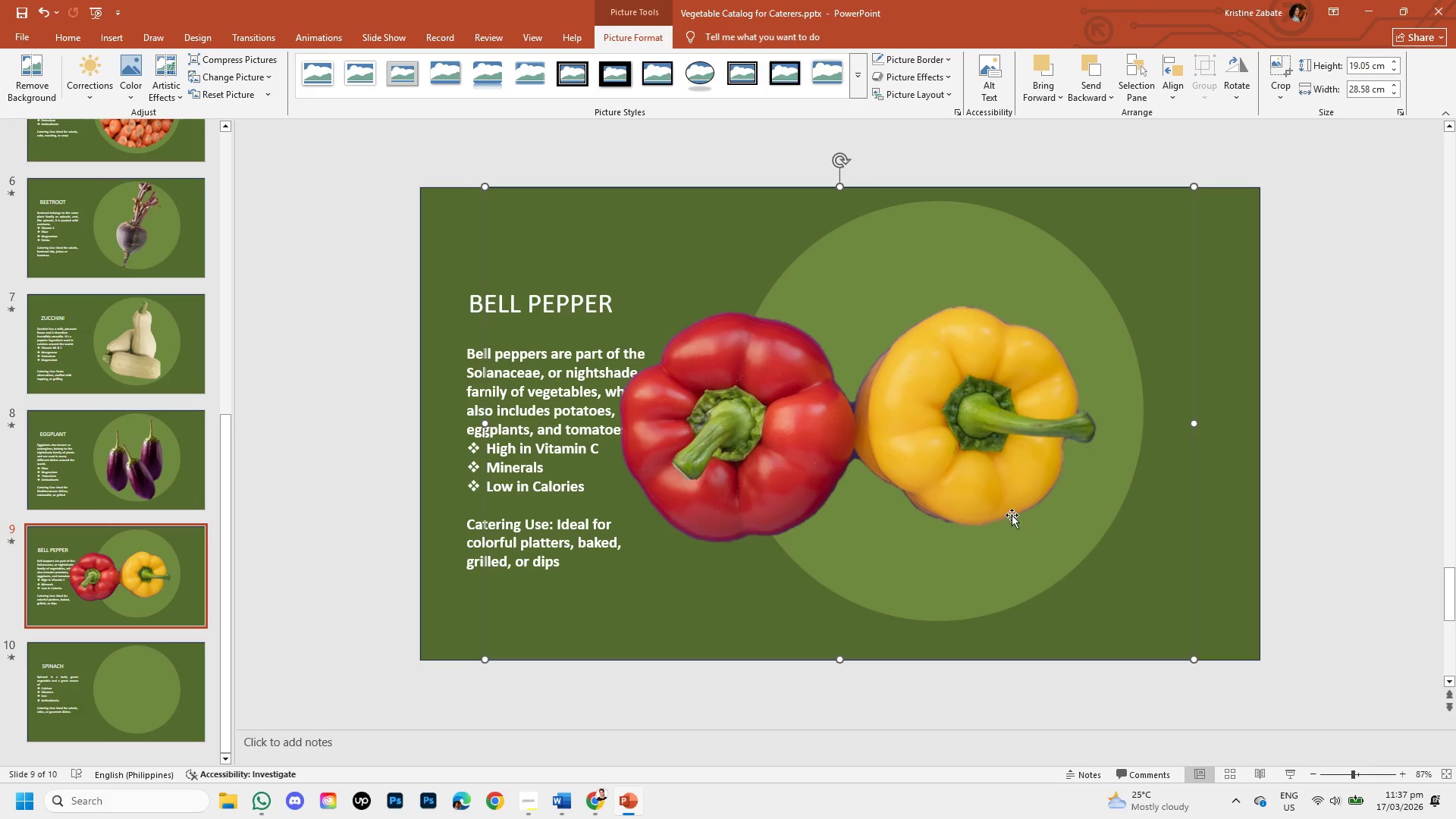 
left_click_drag(start_coordinate=[922, 374], to_coordinate=[1010, 376])
 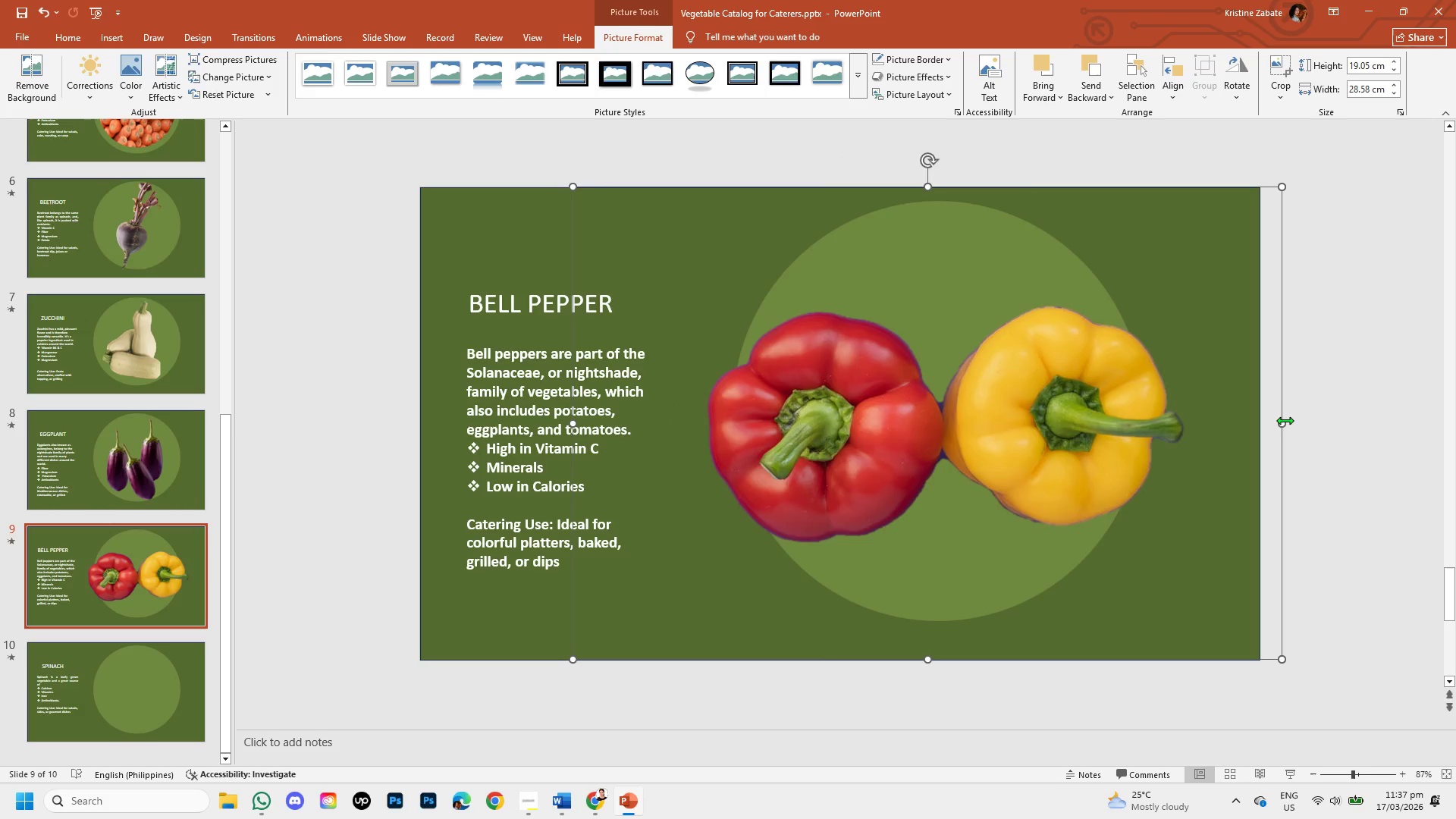 
left_click_drag(start_coordinate=[1282, 422], to_coordinate=[1147, 442])
 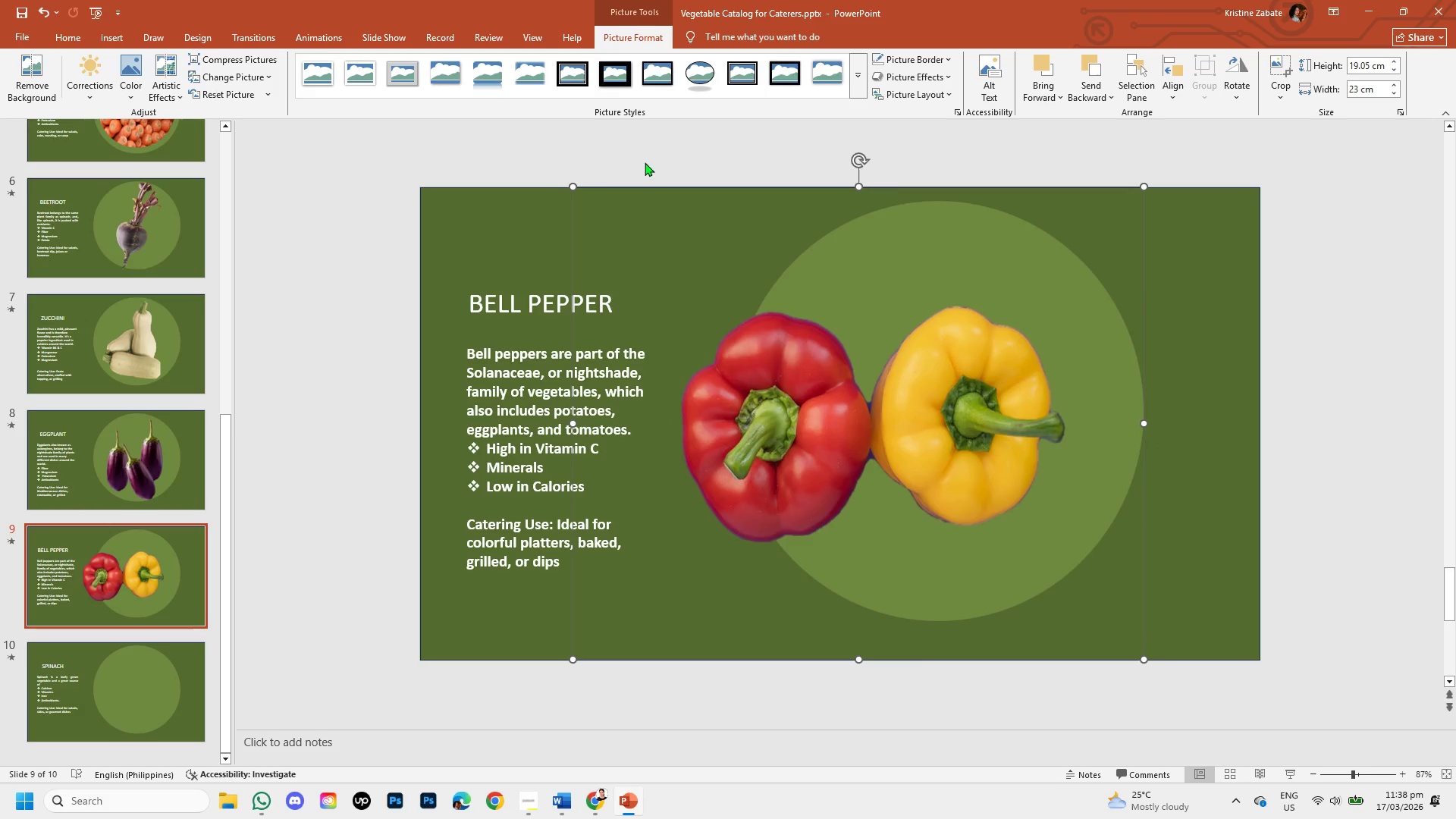 
key(Control+Z)
 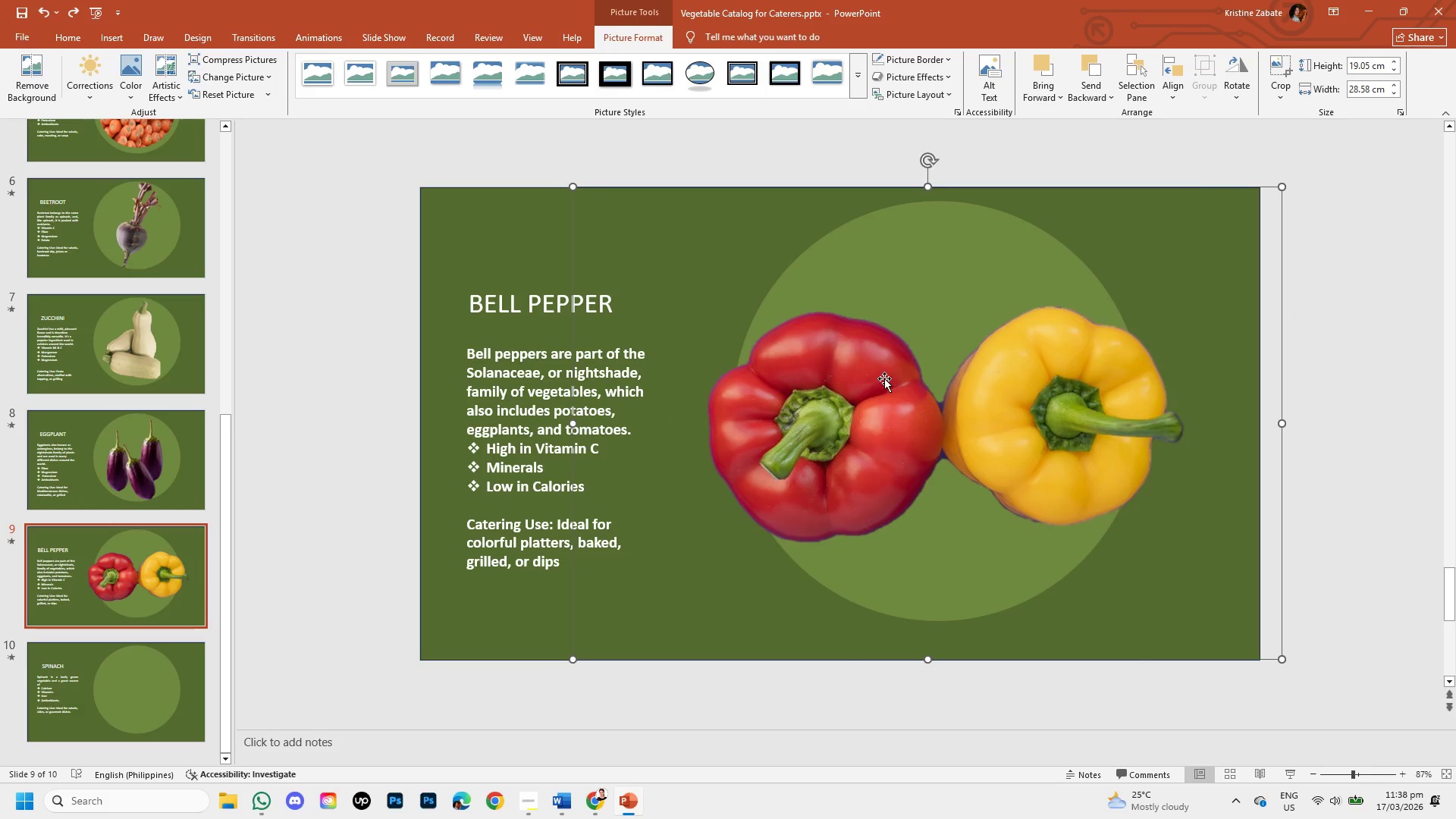 
left_click([884, 378])
 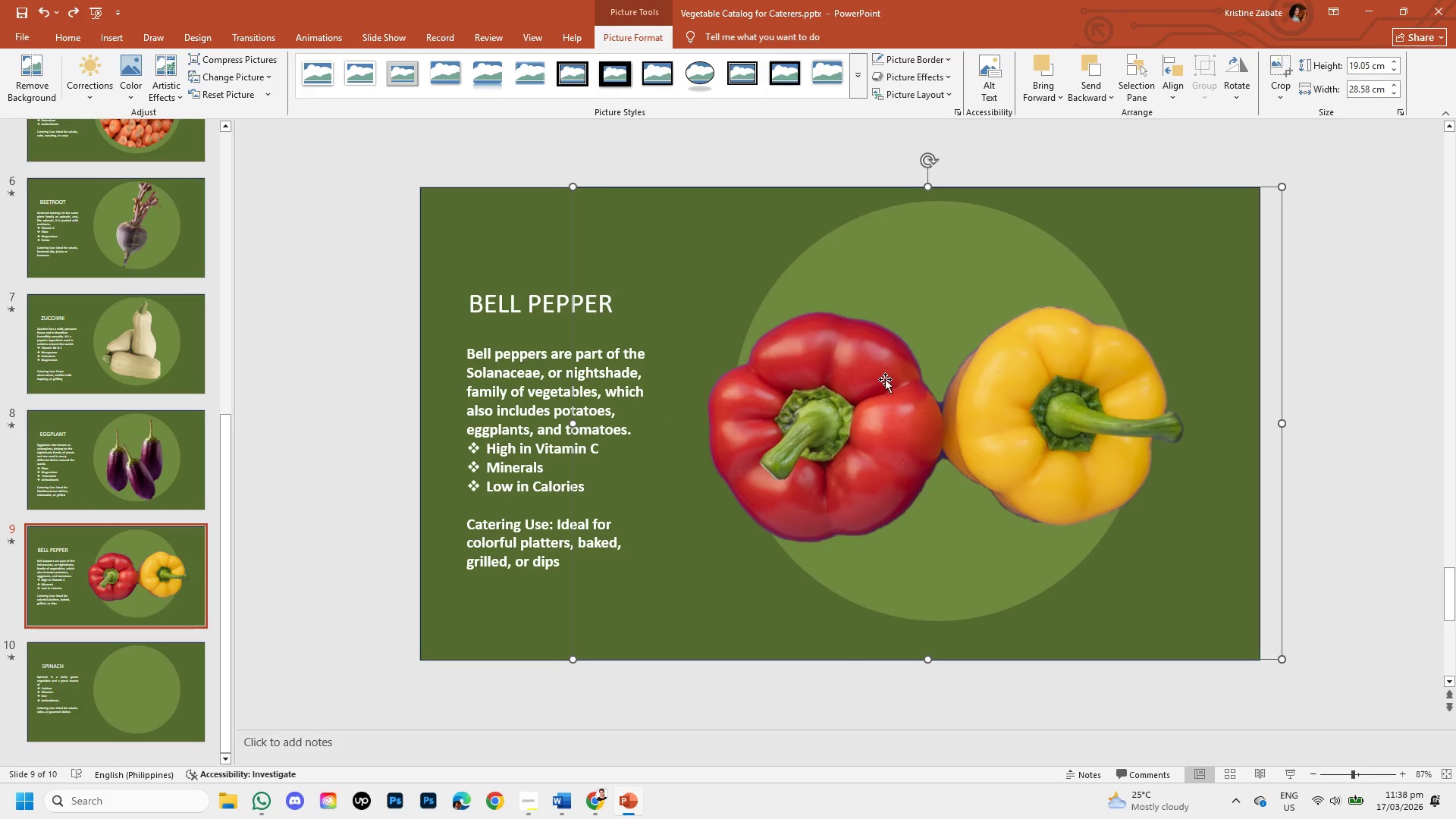 
hold_key(key=ShiftLeft, duration=1.45)
right_click([885, 379])
 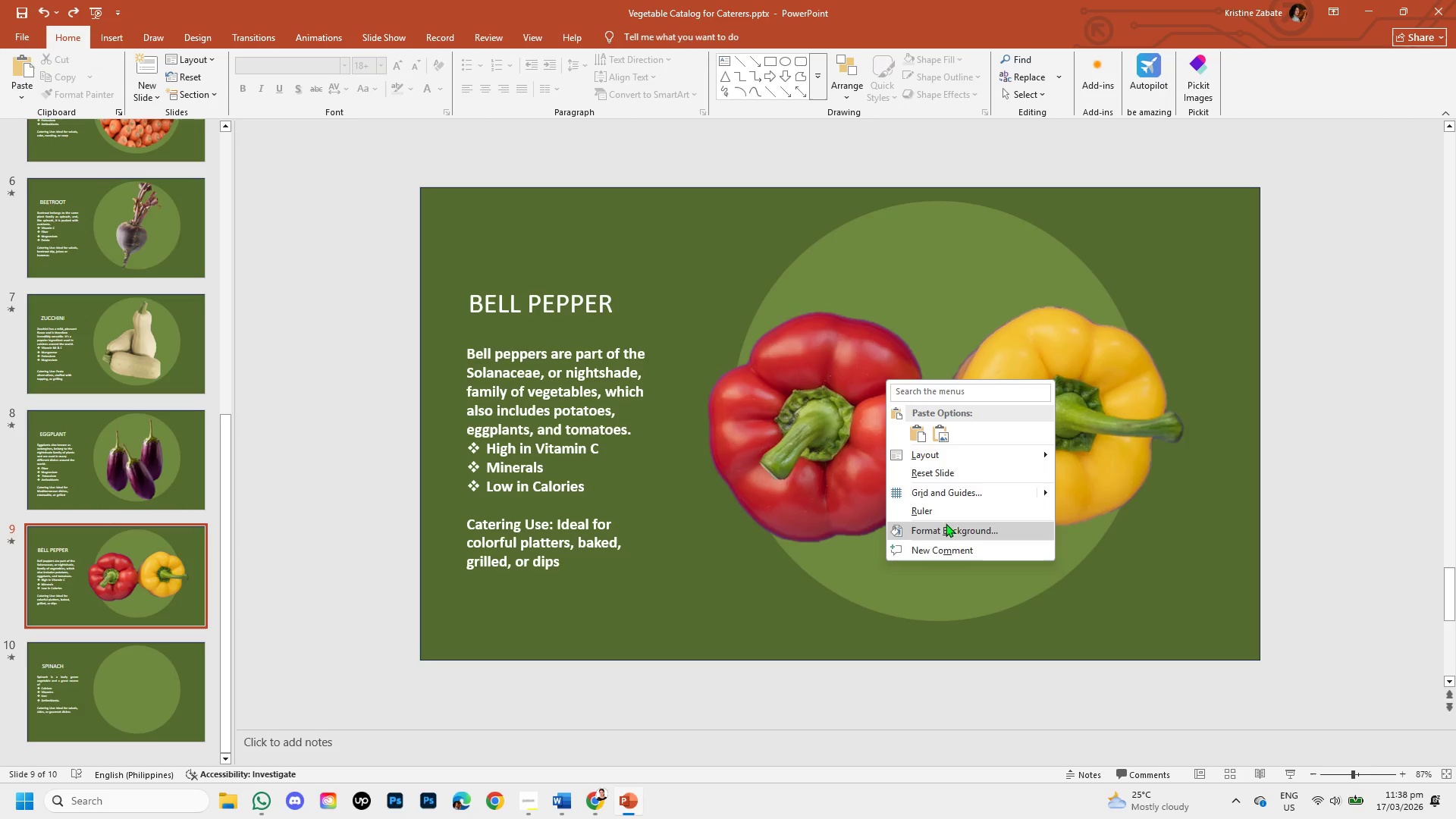 
double_click([814, 468])
 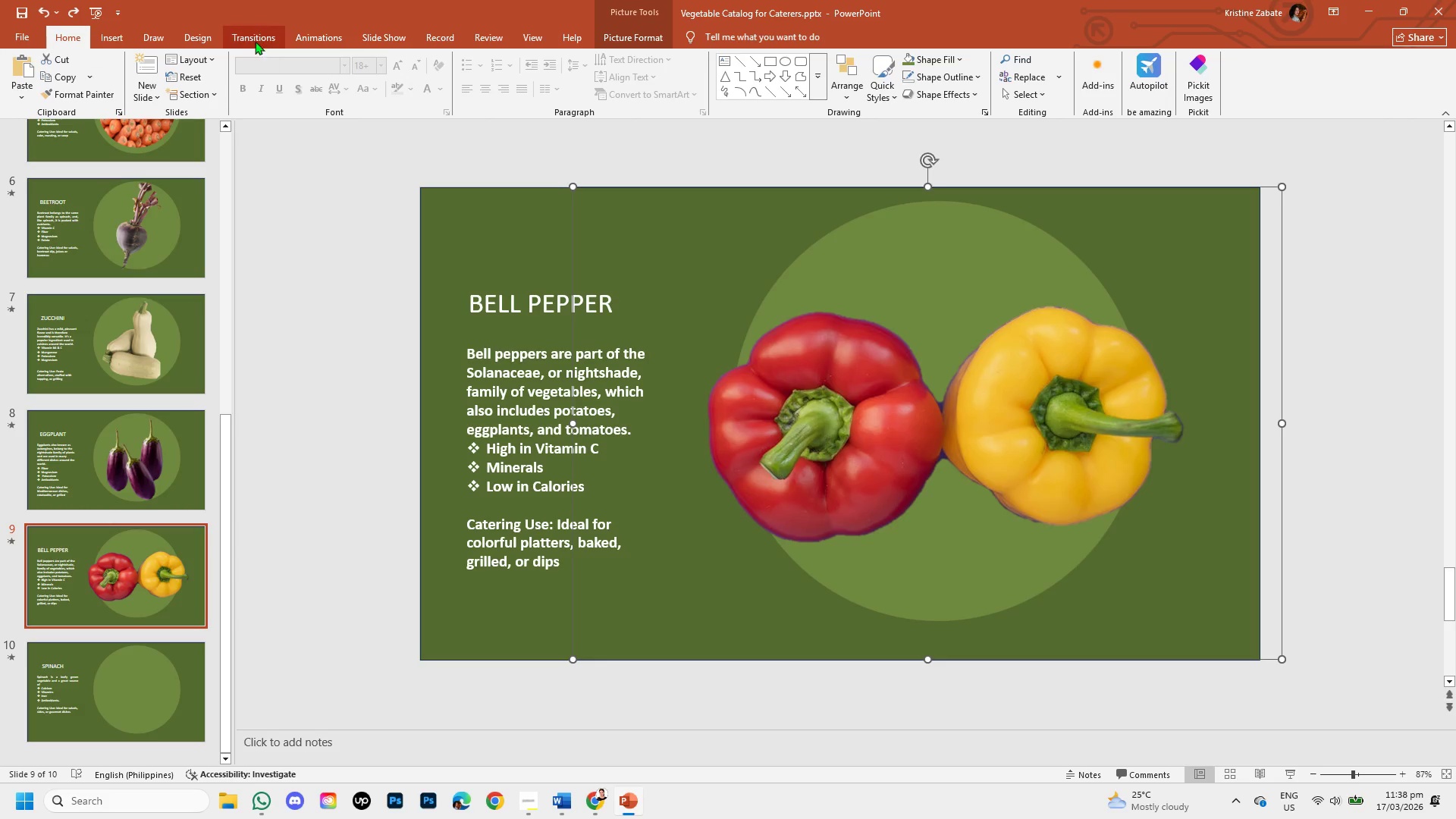 
left_click([191, 36])
 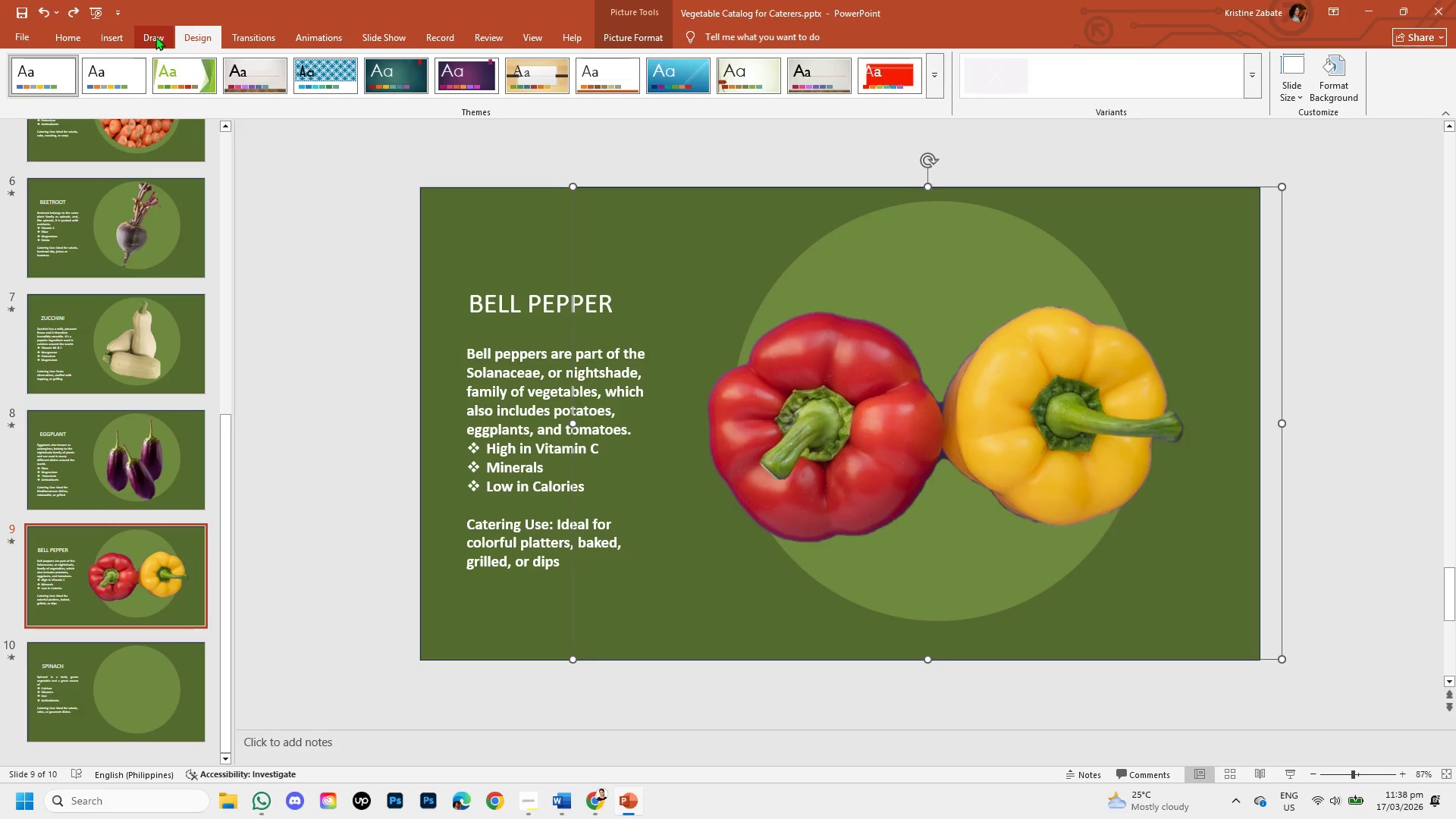 
left_click([155, 36])
 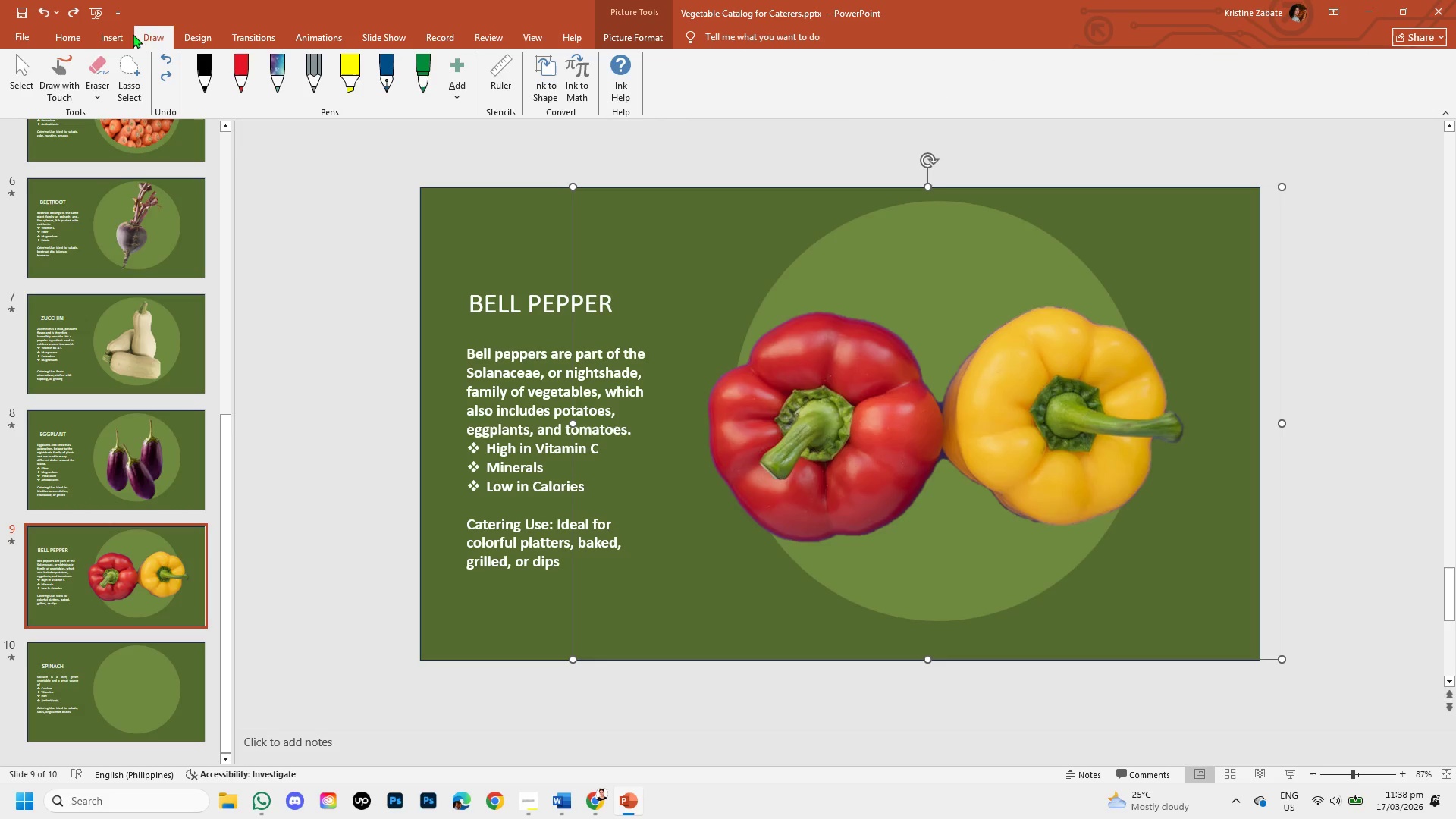 
left_click([131, 34])
 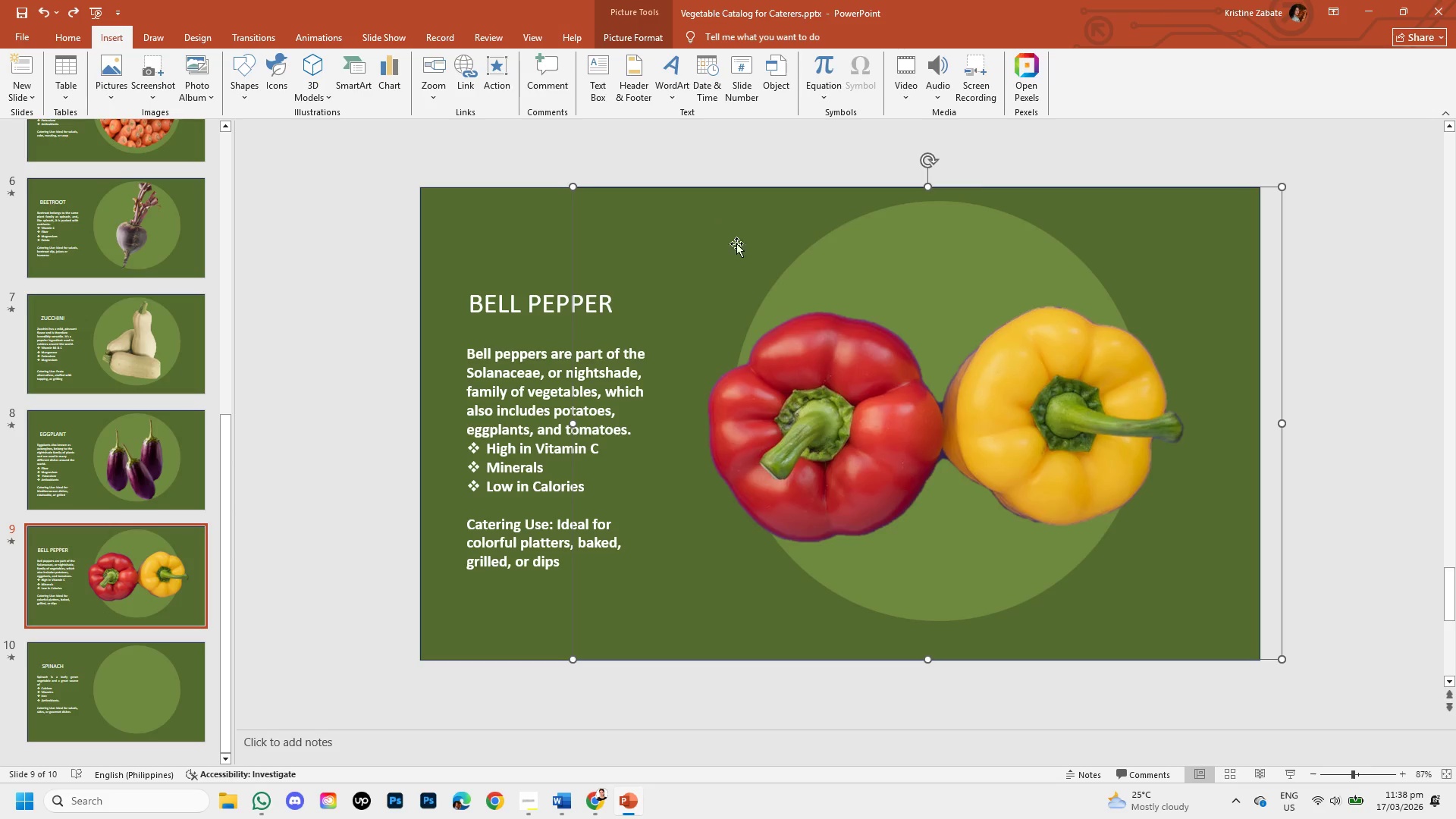 
left_click_drag(start_coordinate=[952, 371], to_coordinate=[961, 370])
 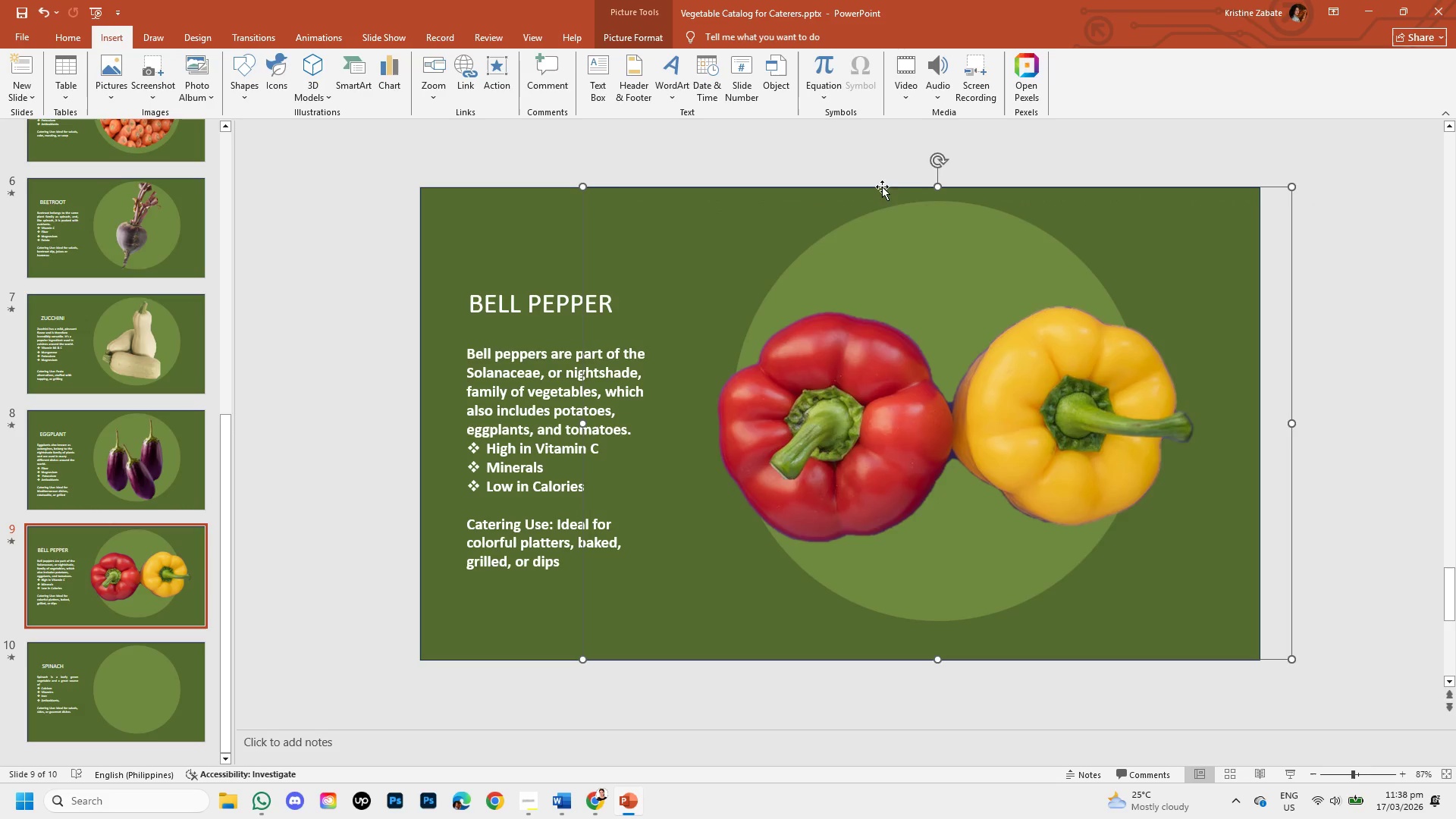 
left_click([878, 352])
 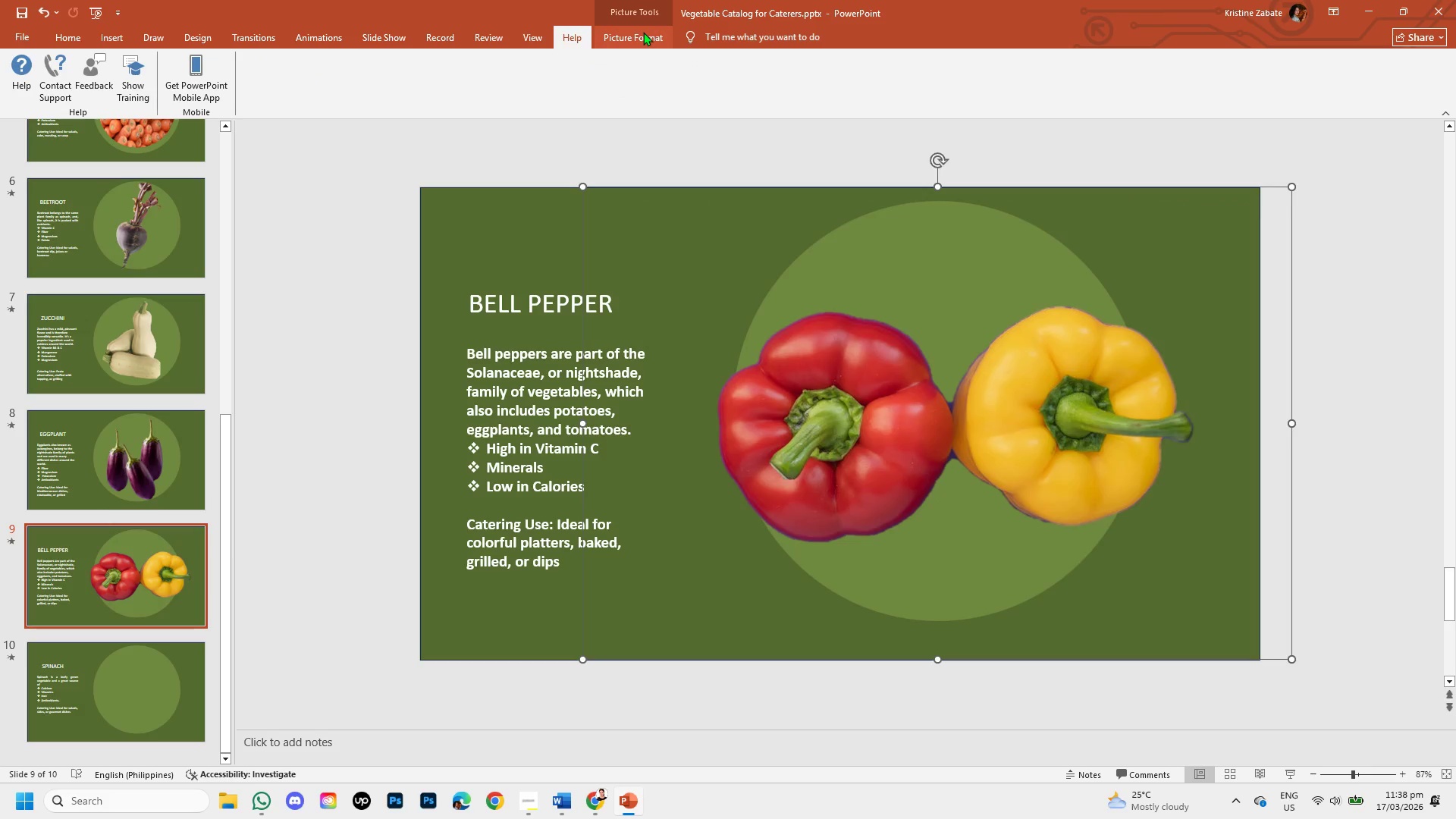 
wait(7.83)
 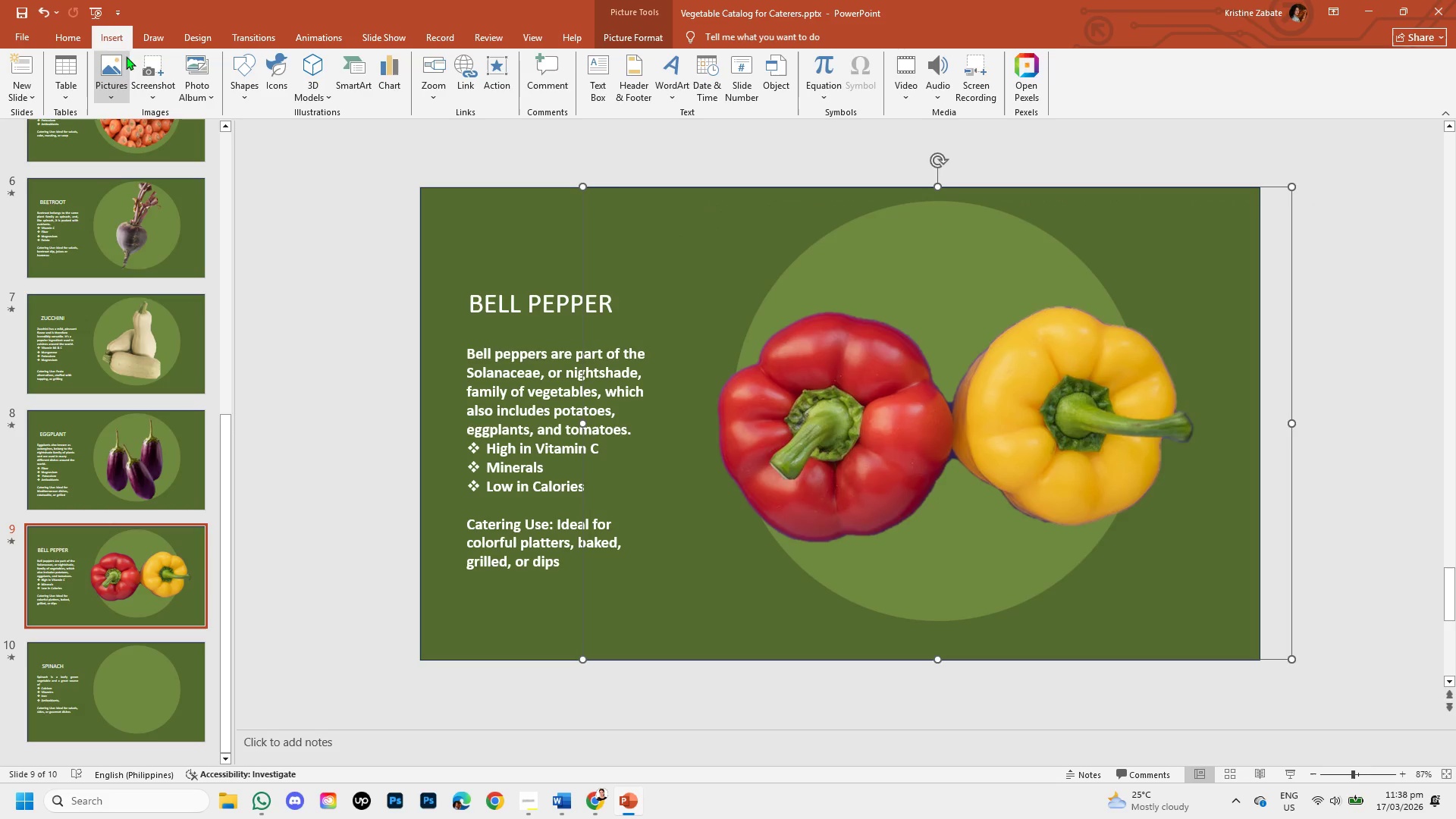 
left_click([411, 77])
 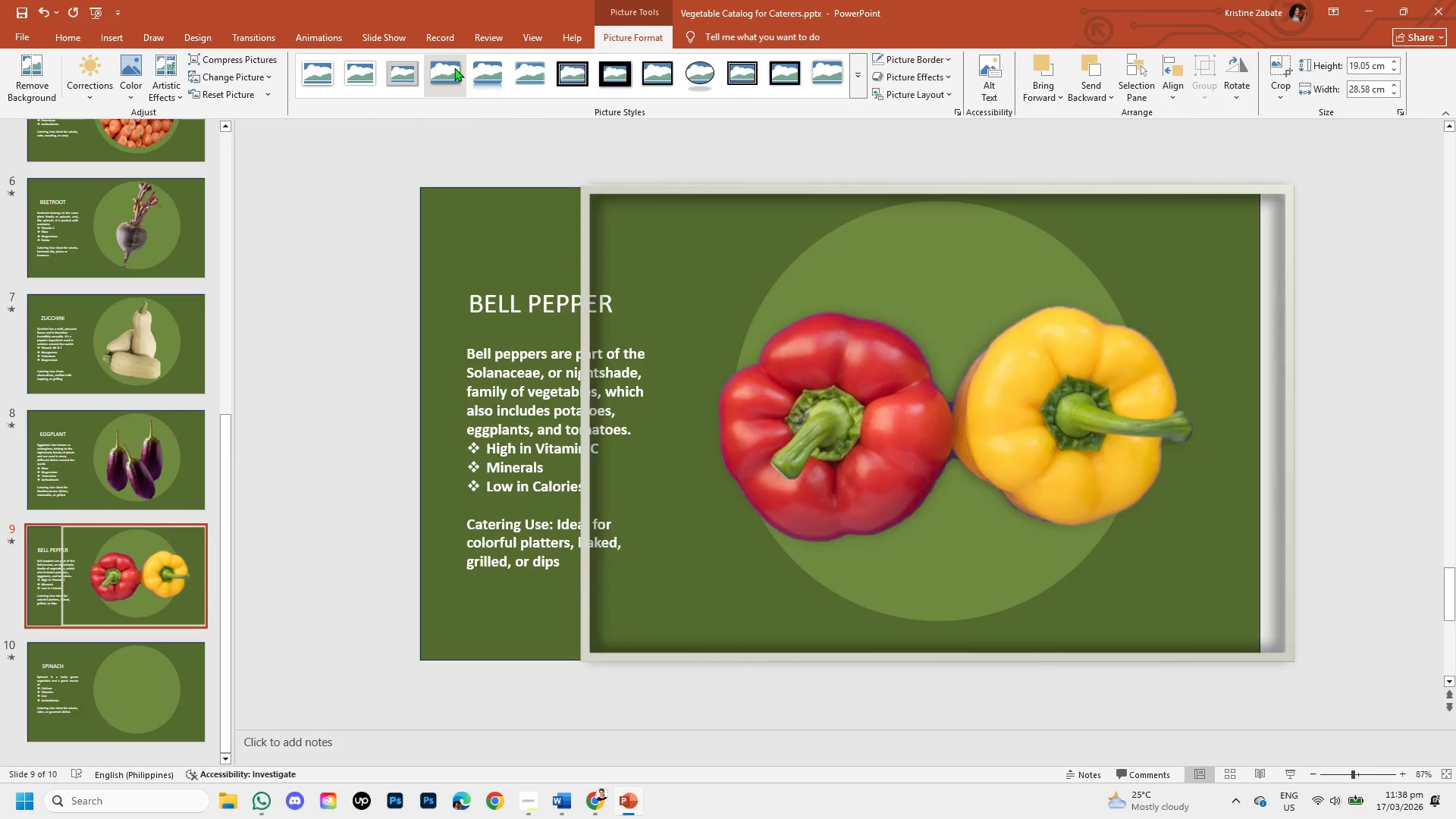 
left_click([455, 67])
 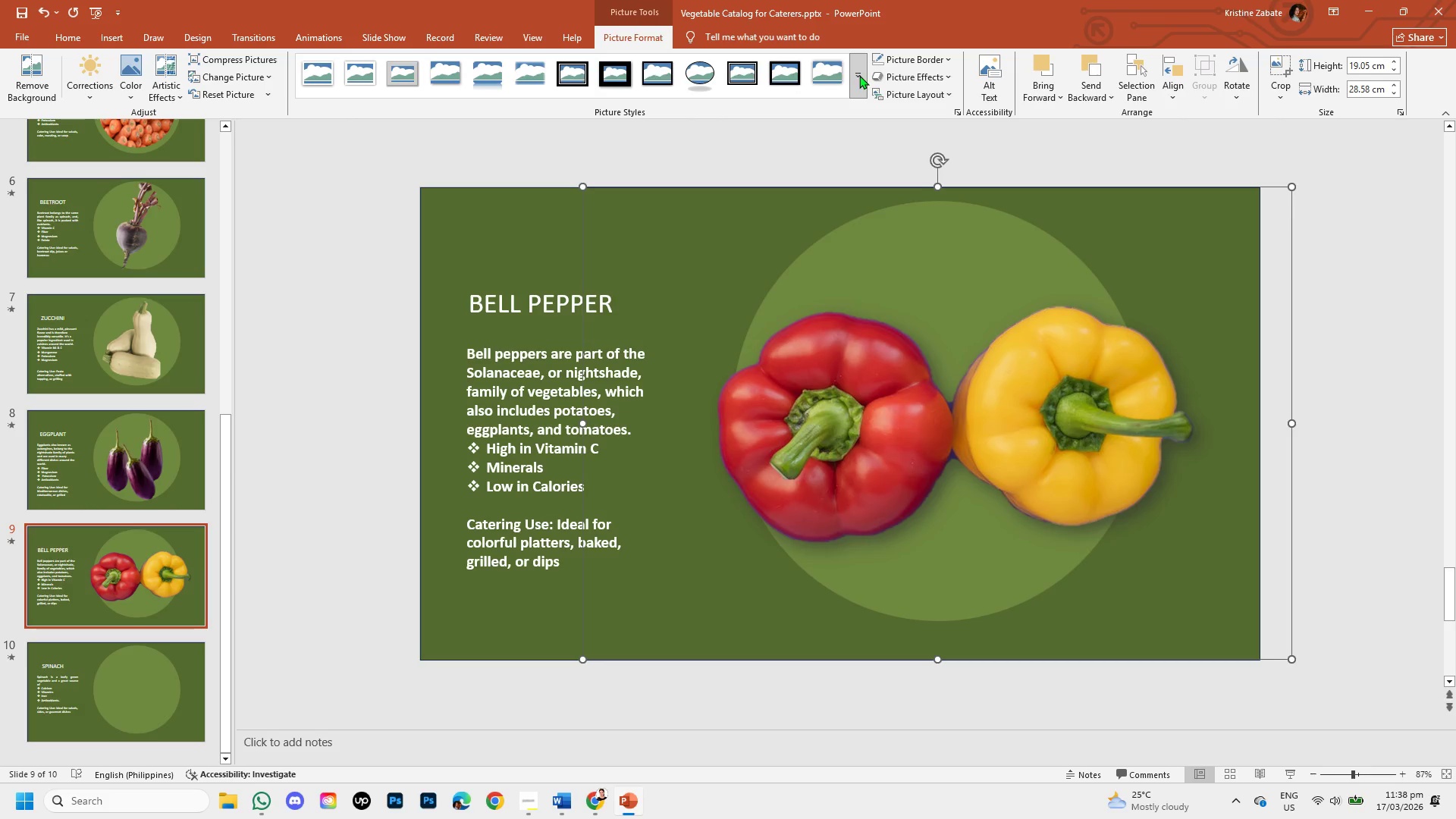 
left_click([934, 75])
 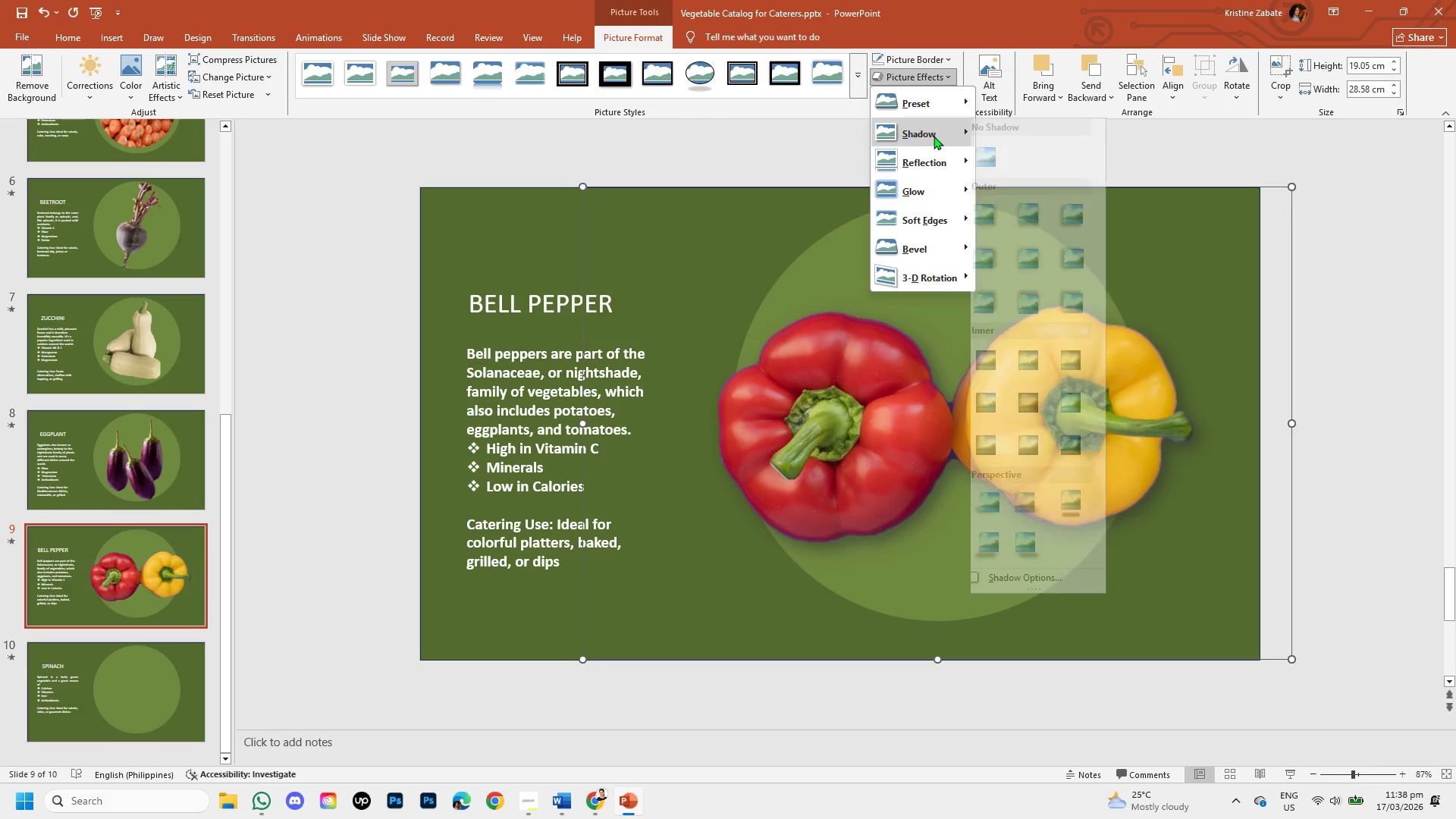 
left_click([934, 136])
 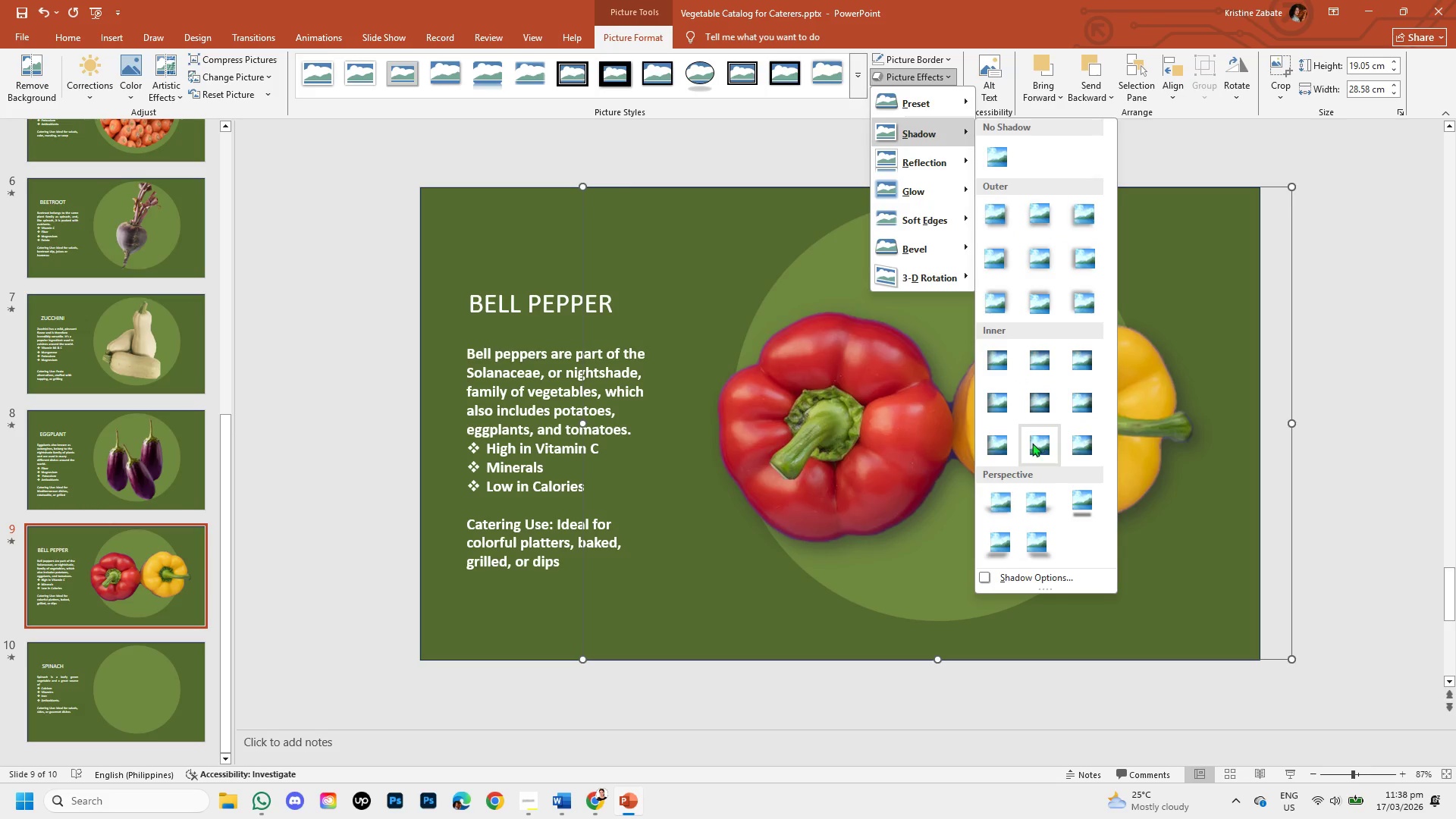 
wait(11.09)
 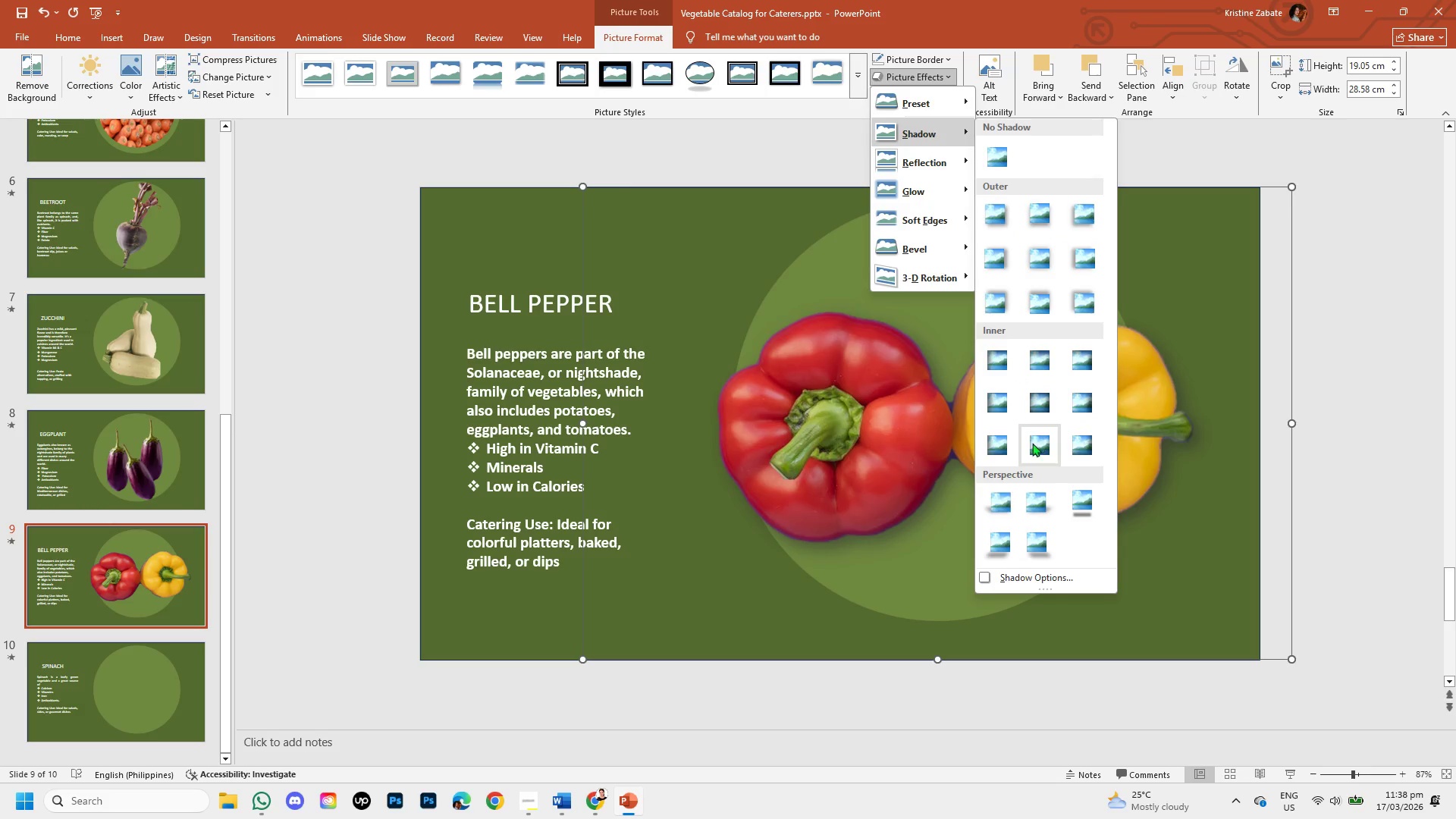 
left_click([1028, 401])
 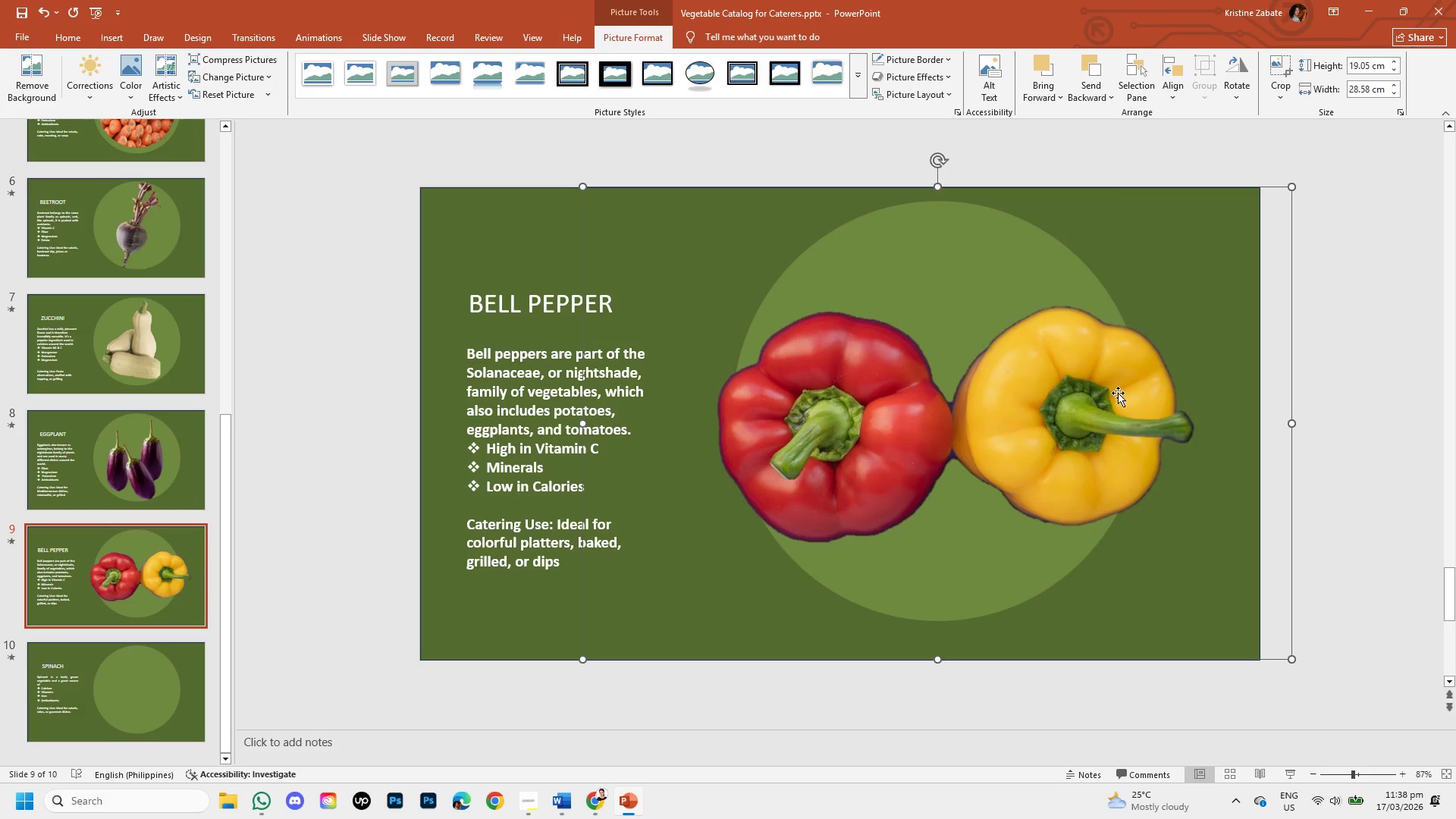 
left_click_drag(start_coordinate=[1118, 393], to_coordinate=[1131, 394])
 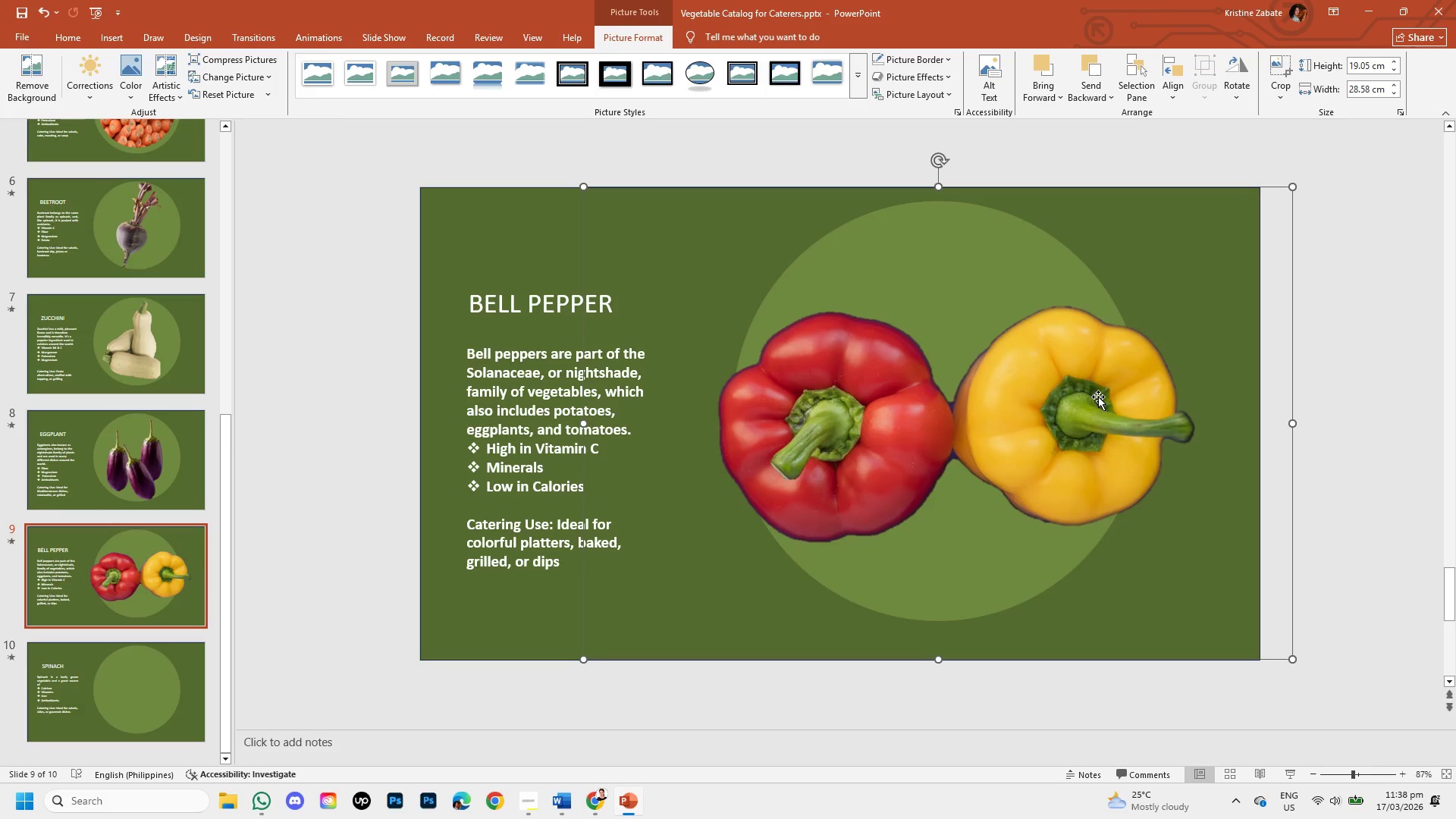 
left_click_drag(start_coordinate=[1097, 397], to_coordinate=[1112, 399])
 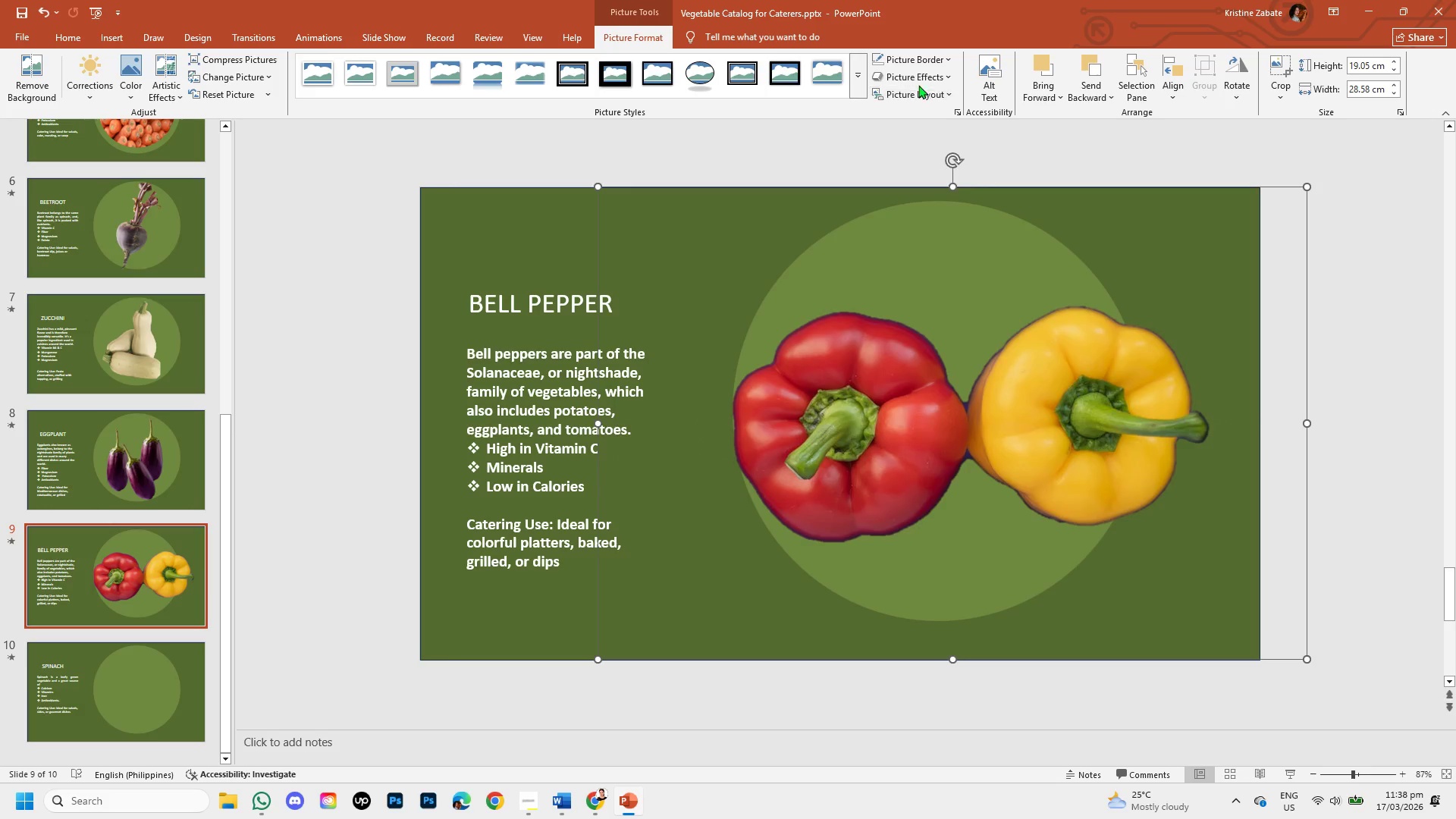 
left_click([922, 83])
 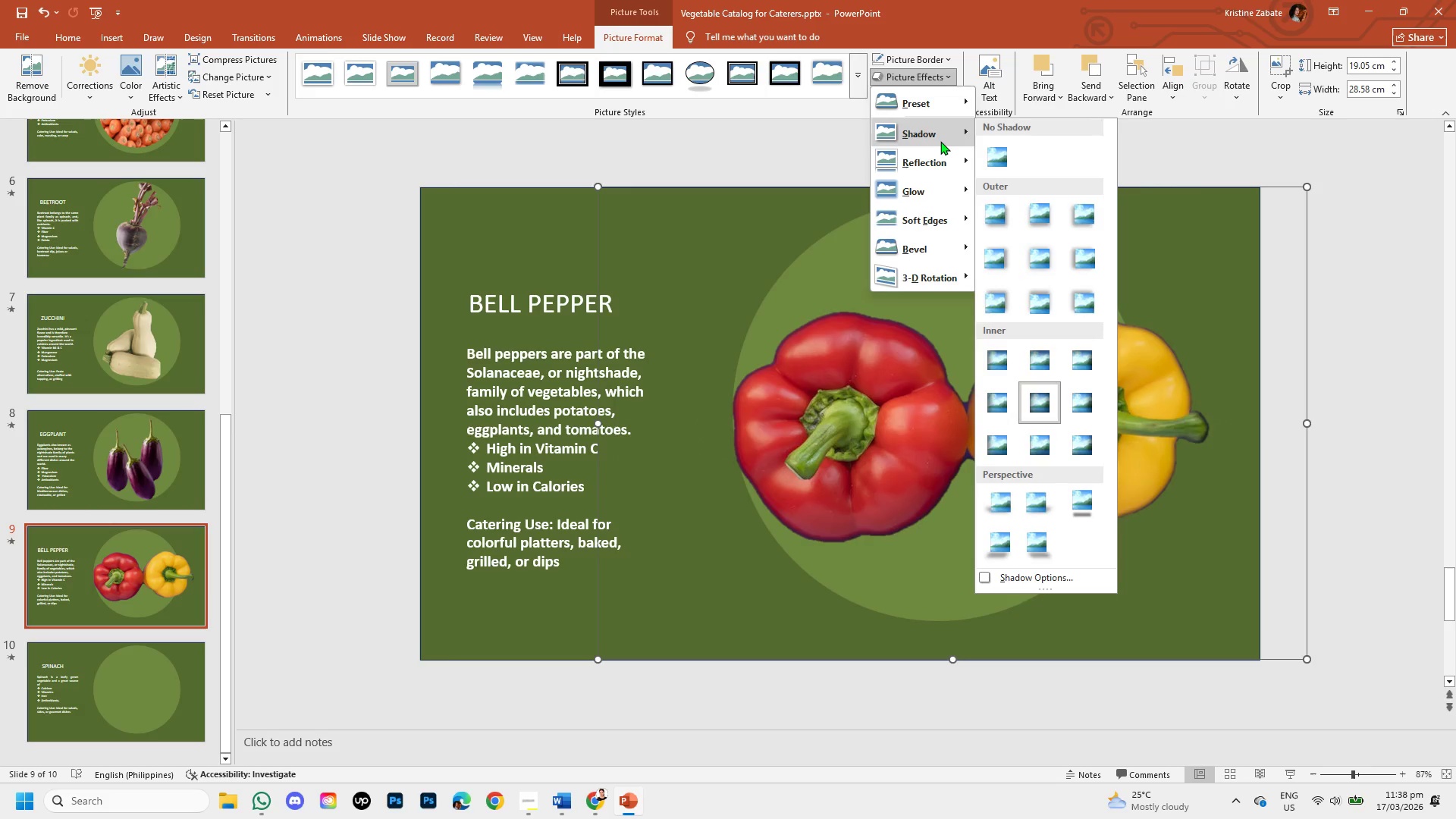 
left_click([940, 141])
 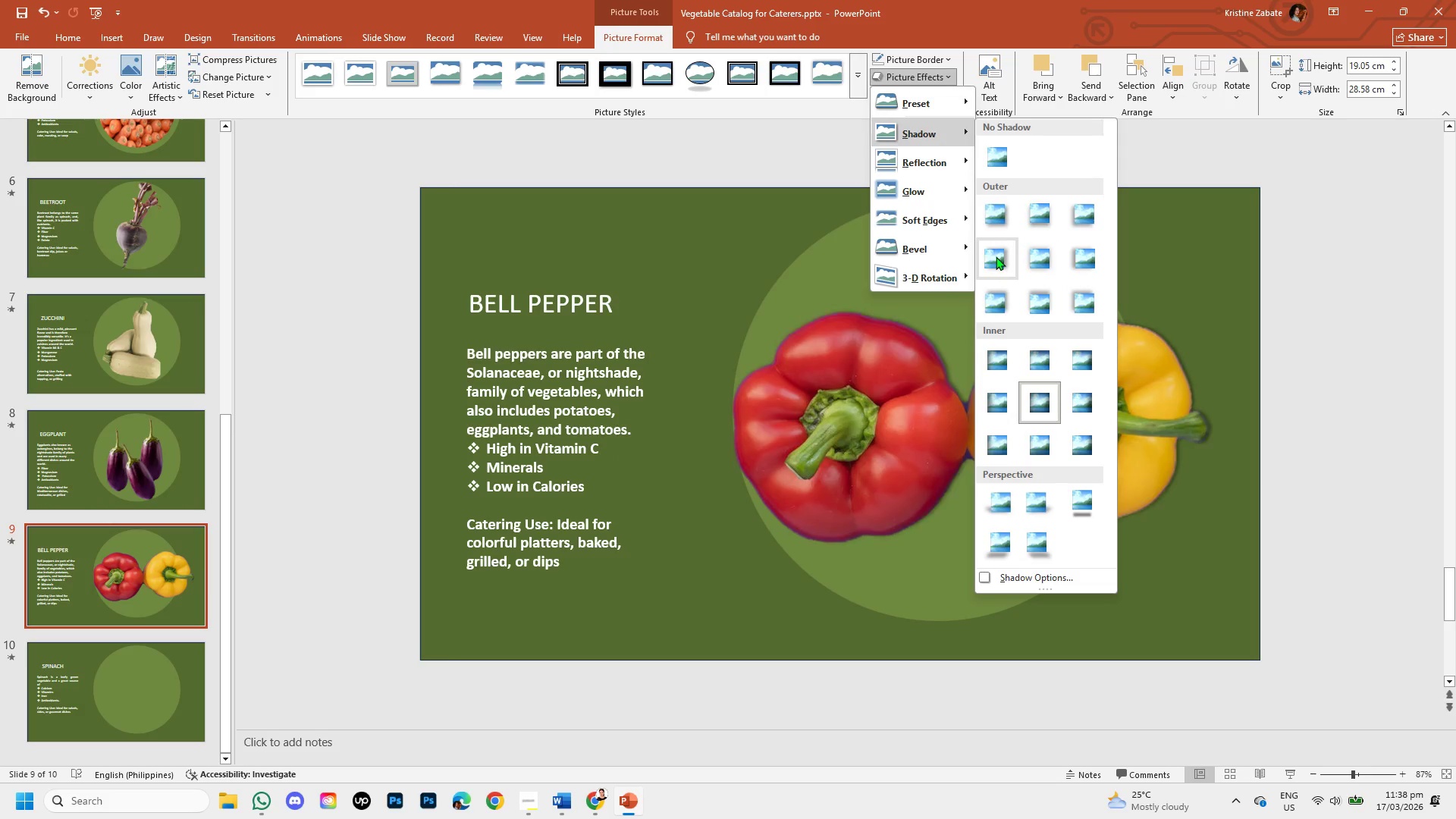 
left_click([1049, 248])
 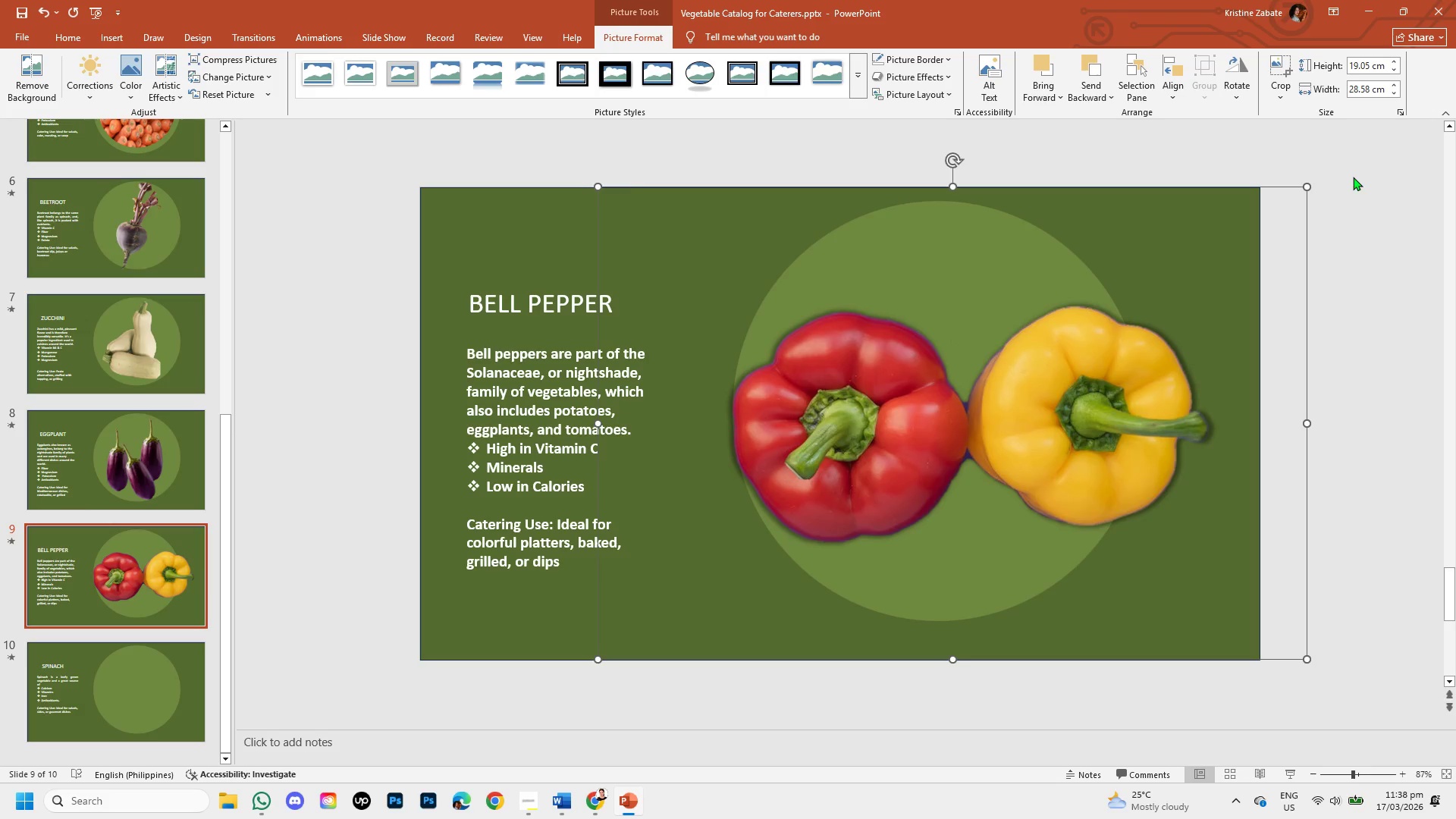 
left_click_drag(start_coordinate=[1309, 186], to_coordinate=[1111, 320])
 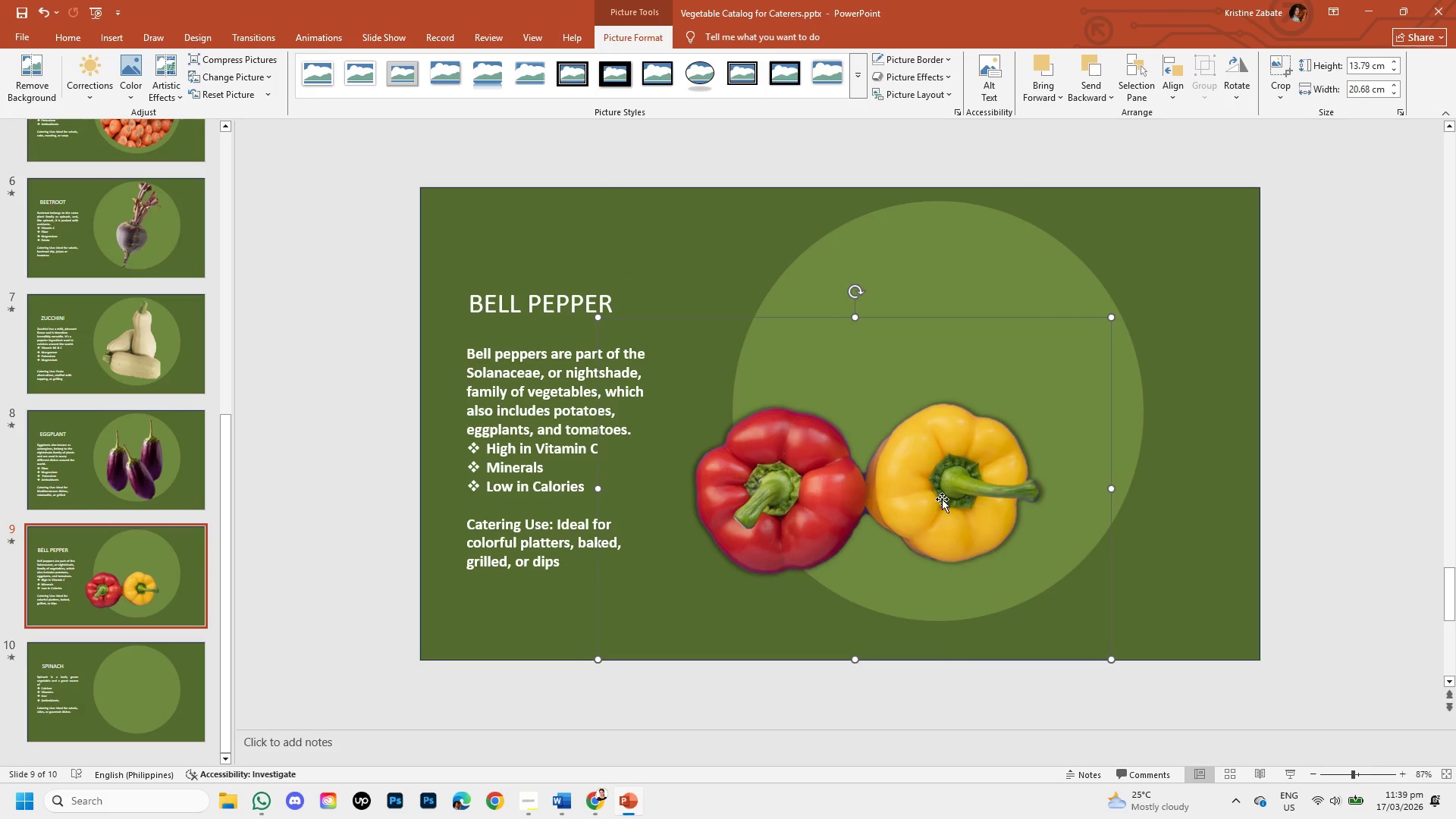 
left_click_drag(start_coordinate=[942, 497], to_coordinate=[1014, 418])
 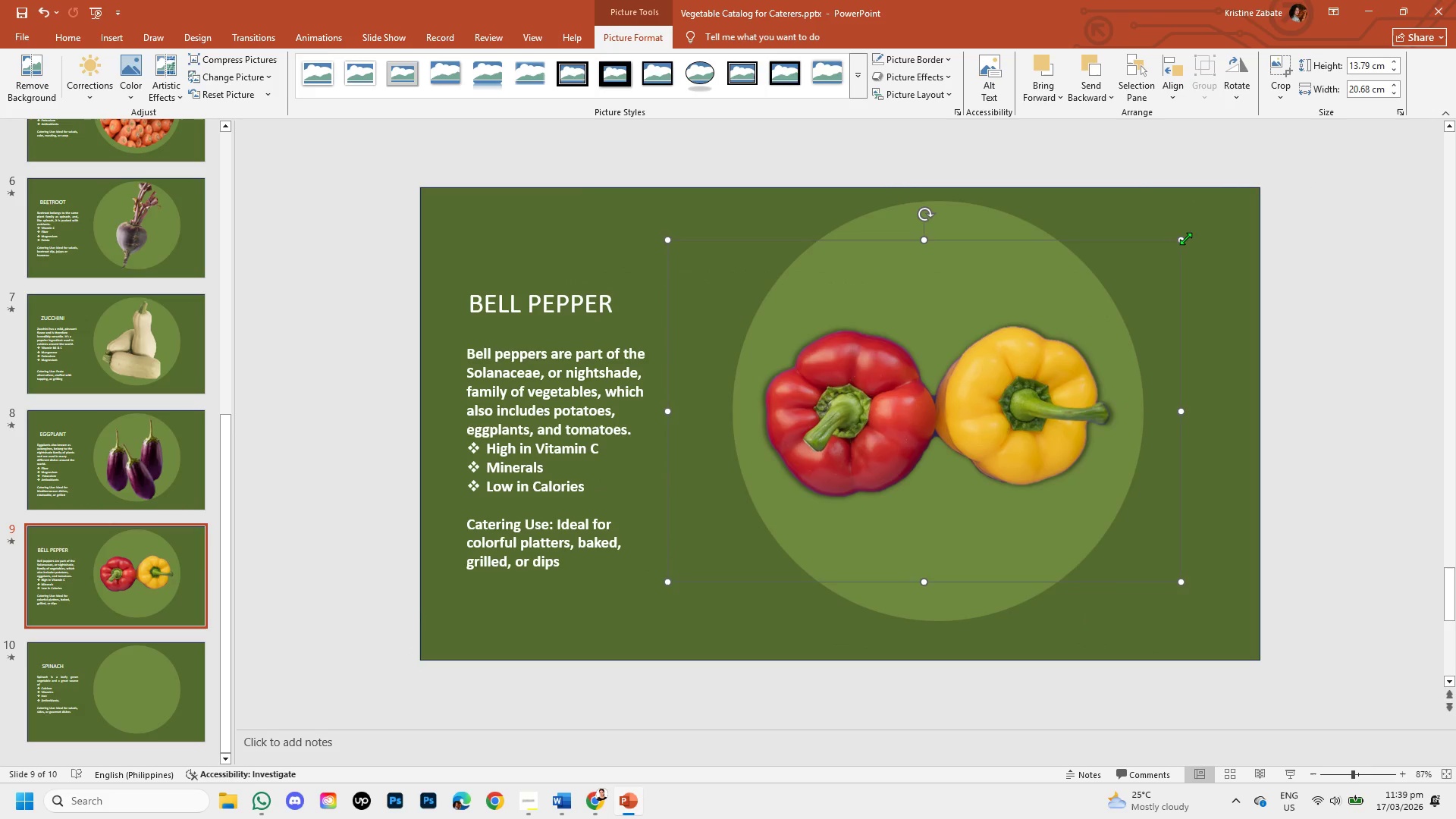 
left_click_drag(start_coordinate=[1185, 238], to_coordinate=[1181, 238])
 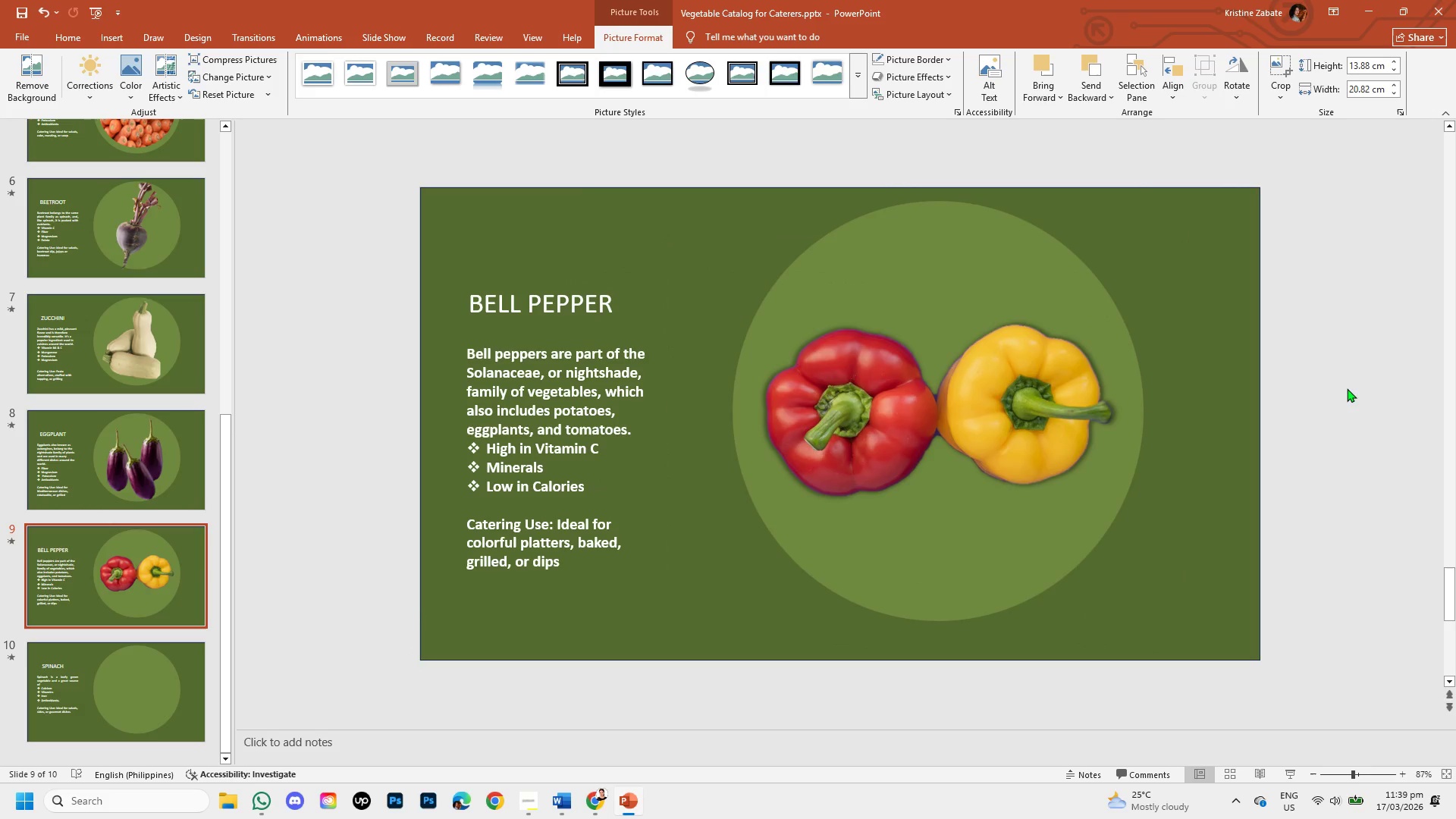 
left_click([1347, 388])
 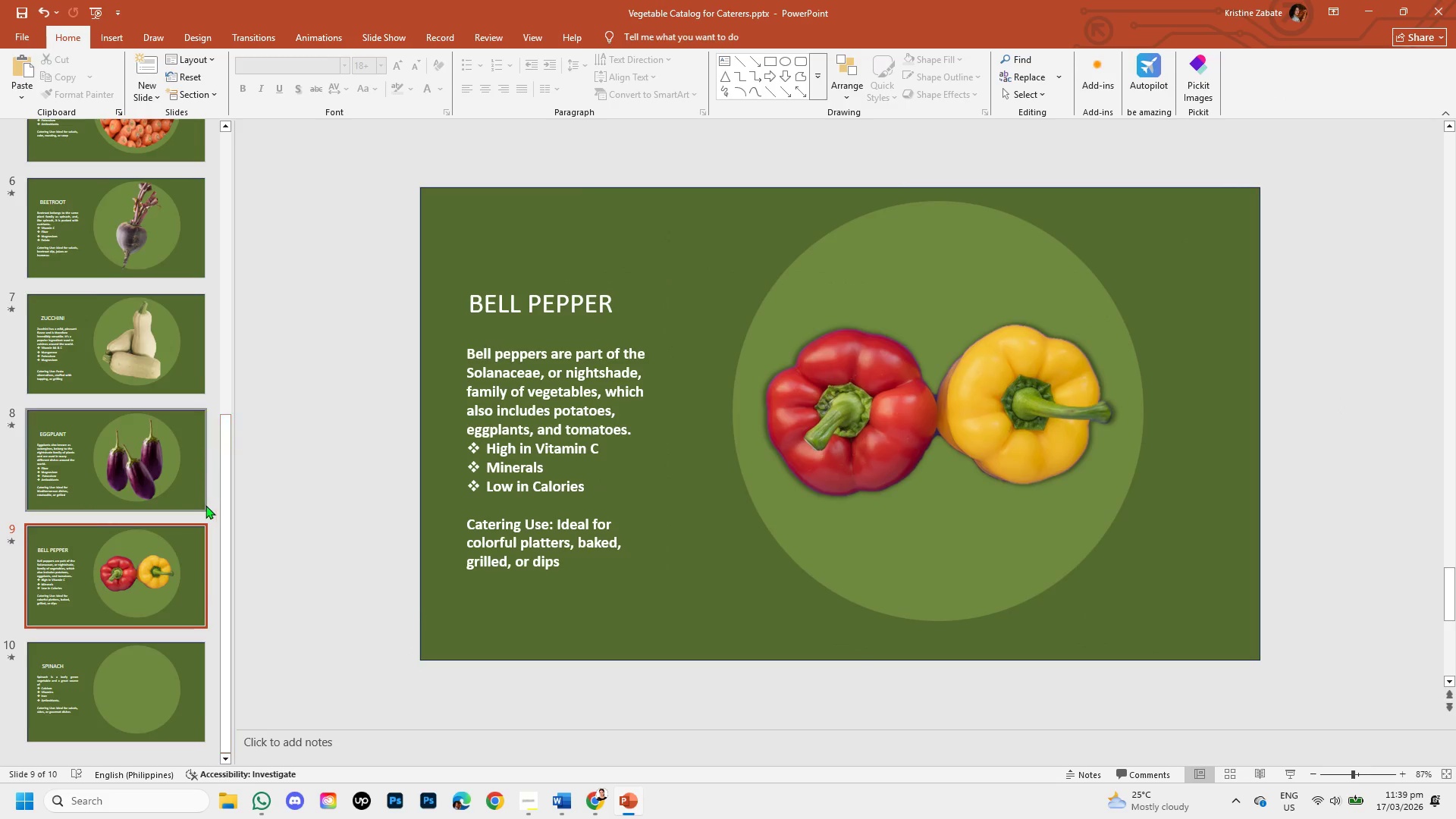 
scroll: coordinate [201, 463], scroll_direction: up, amount: 4.0
 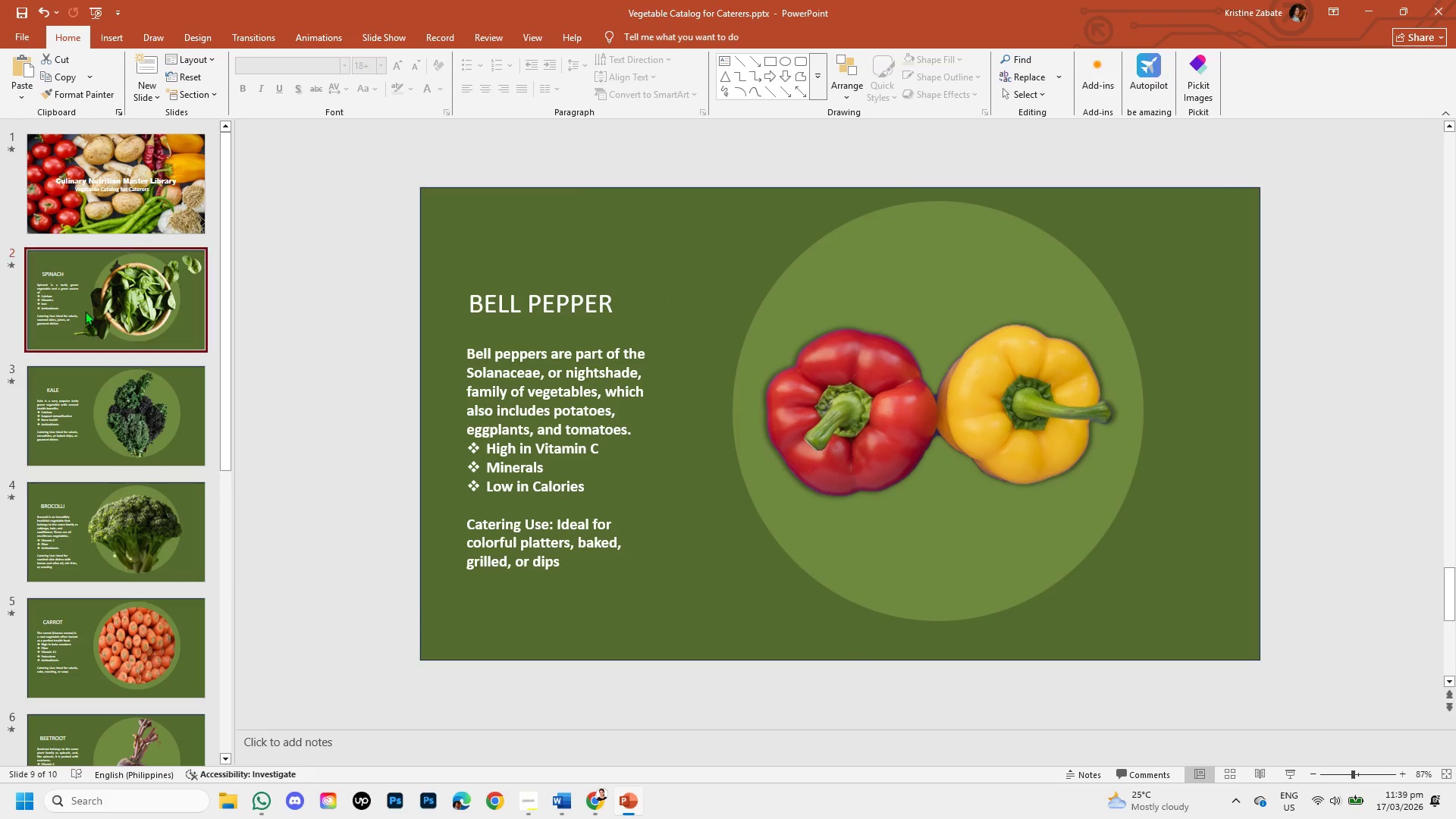 
left_click([85, 311])
 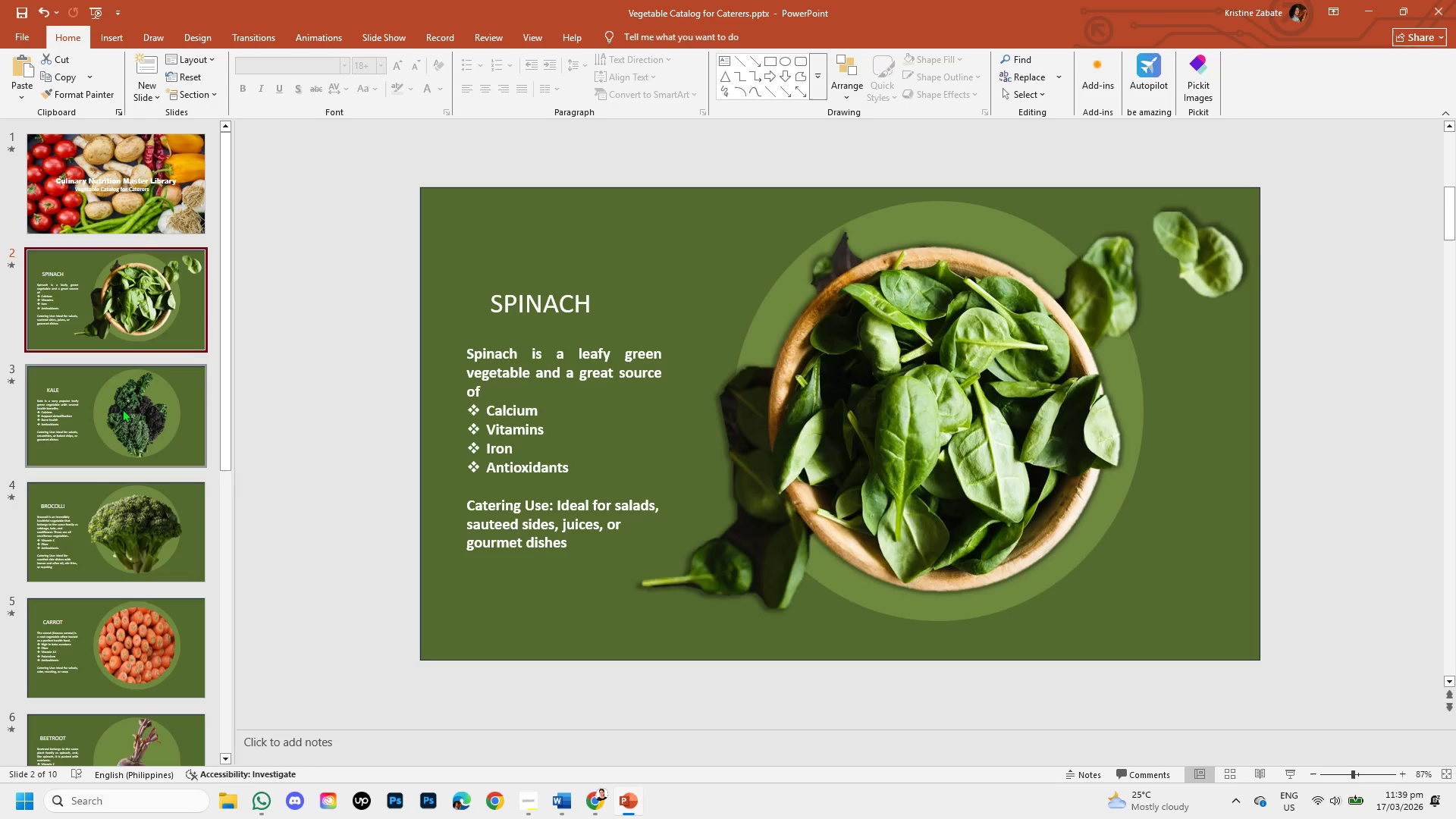 
wait(5.73)
 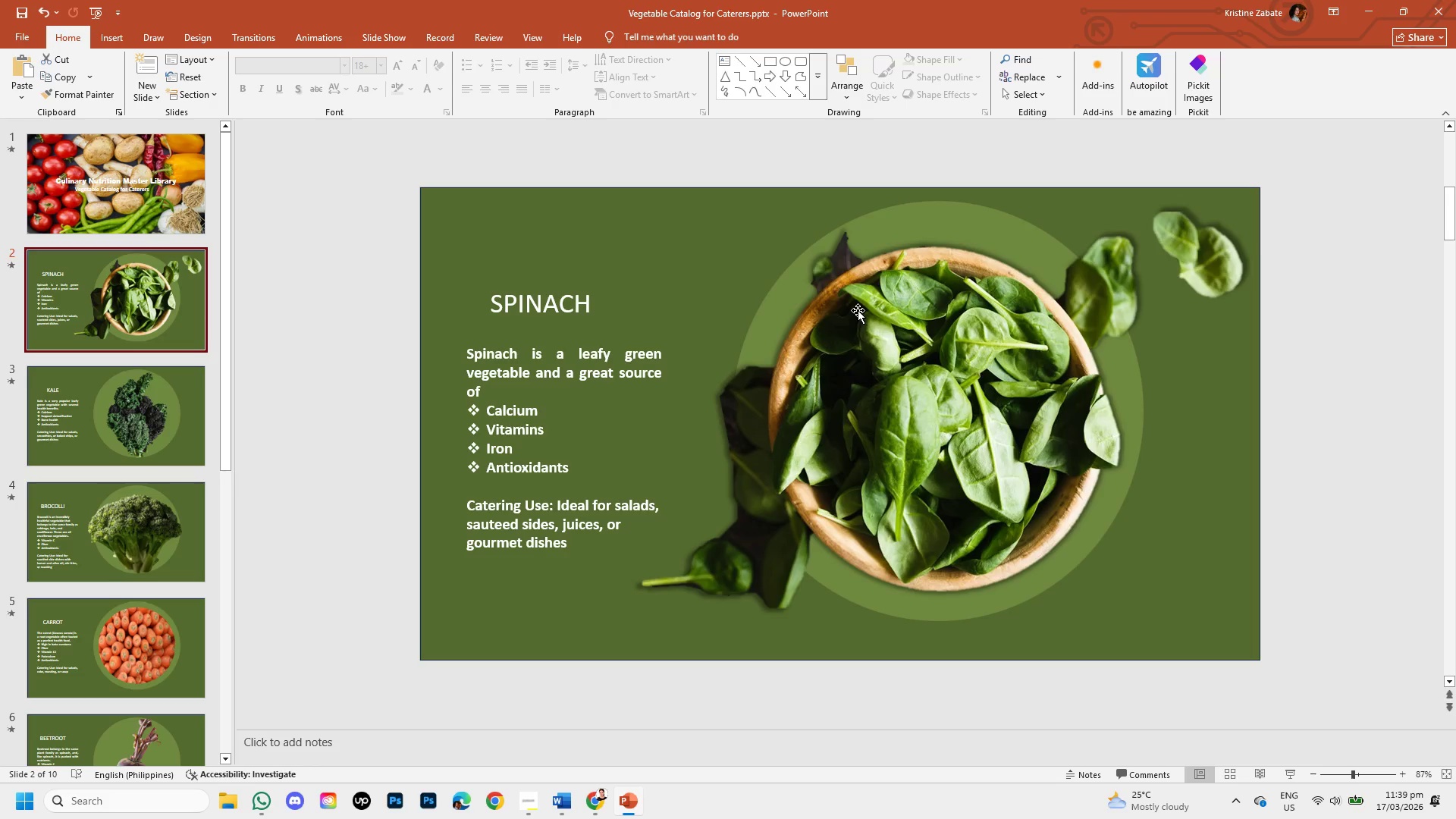 
left_click([122, 409])
 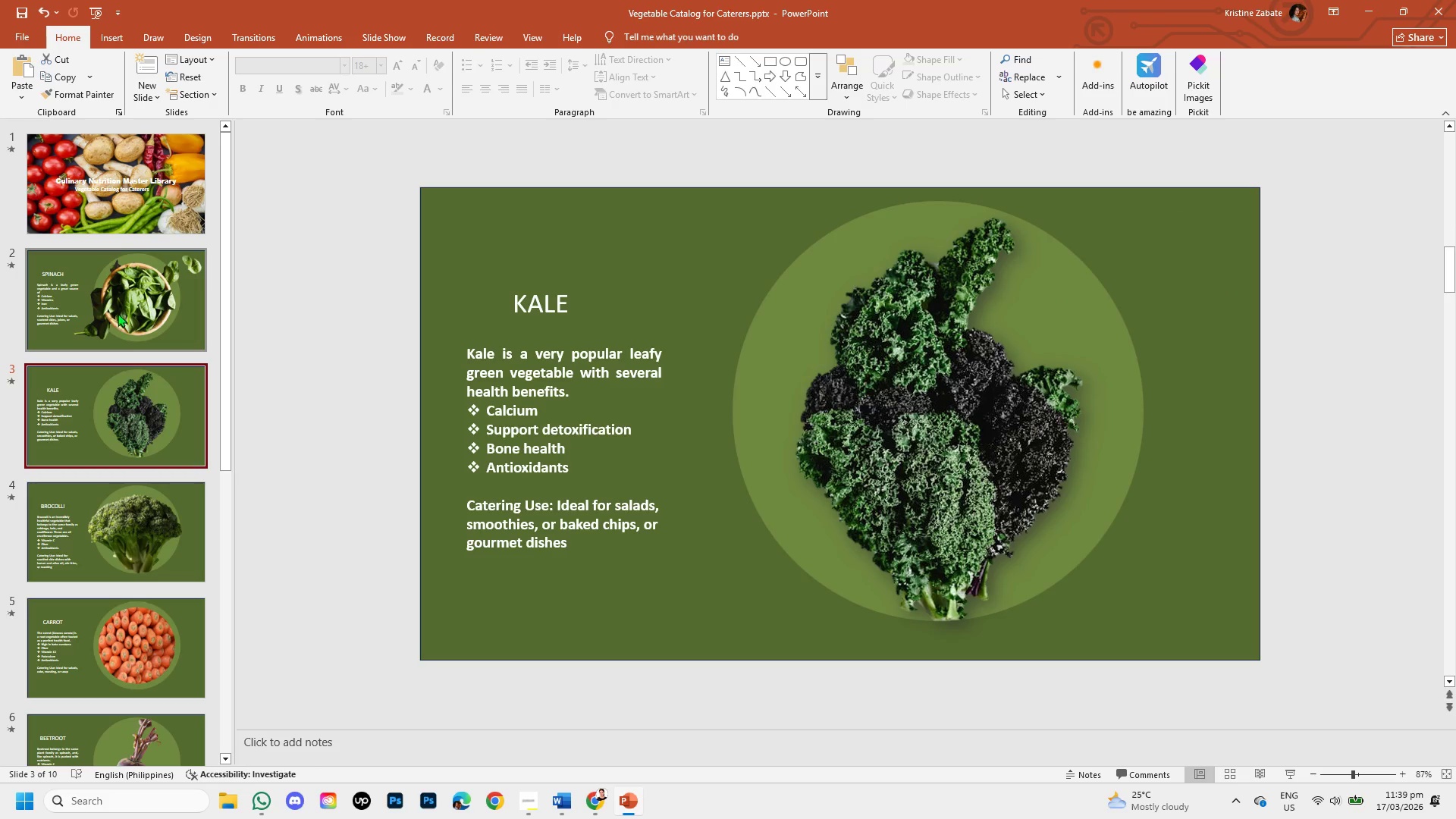 
left_click([120, 306])
 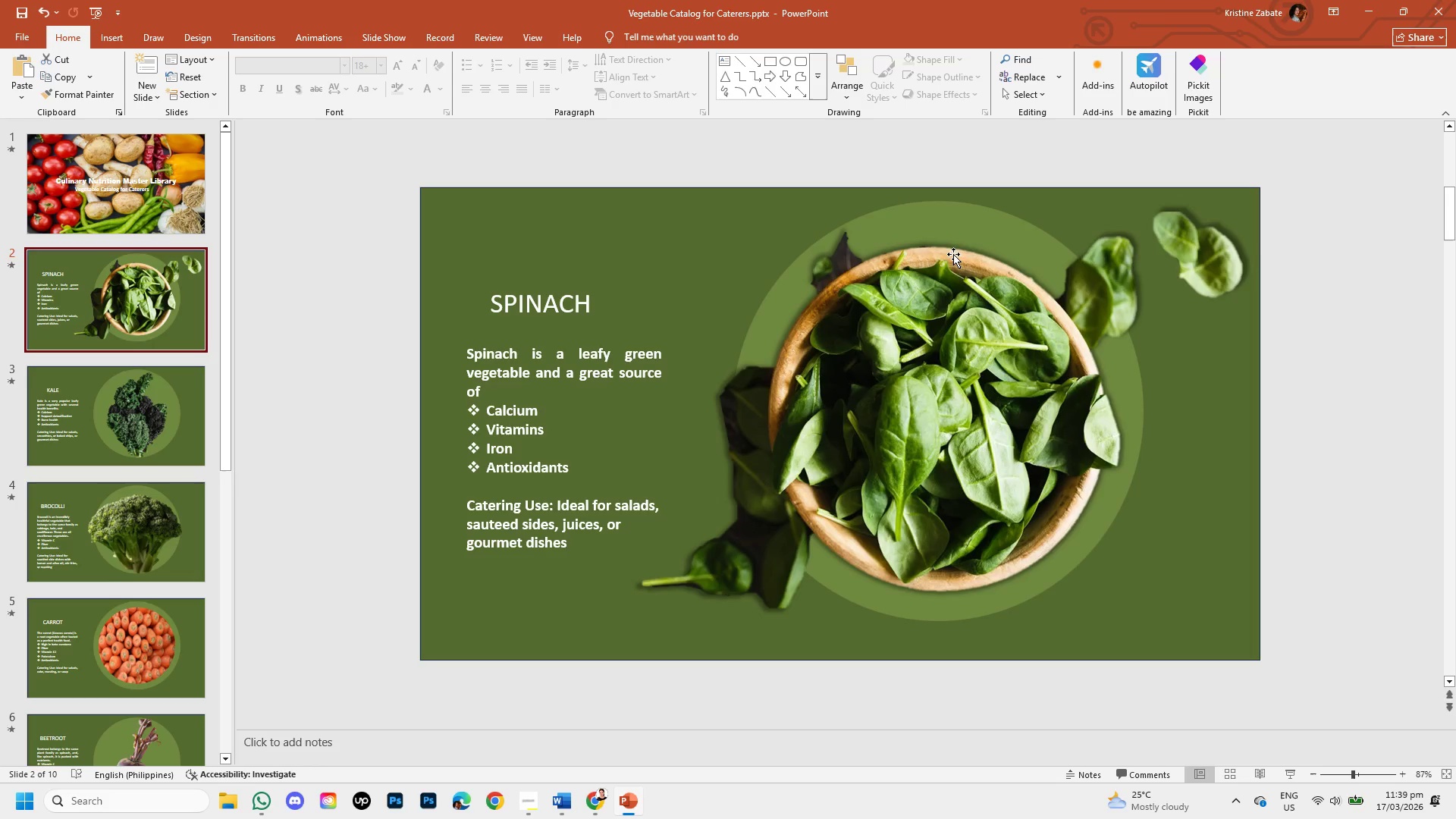 
wait(6.85)
 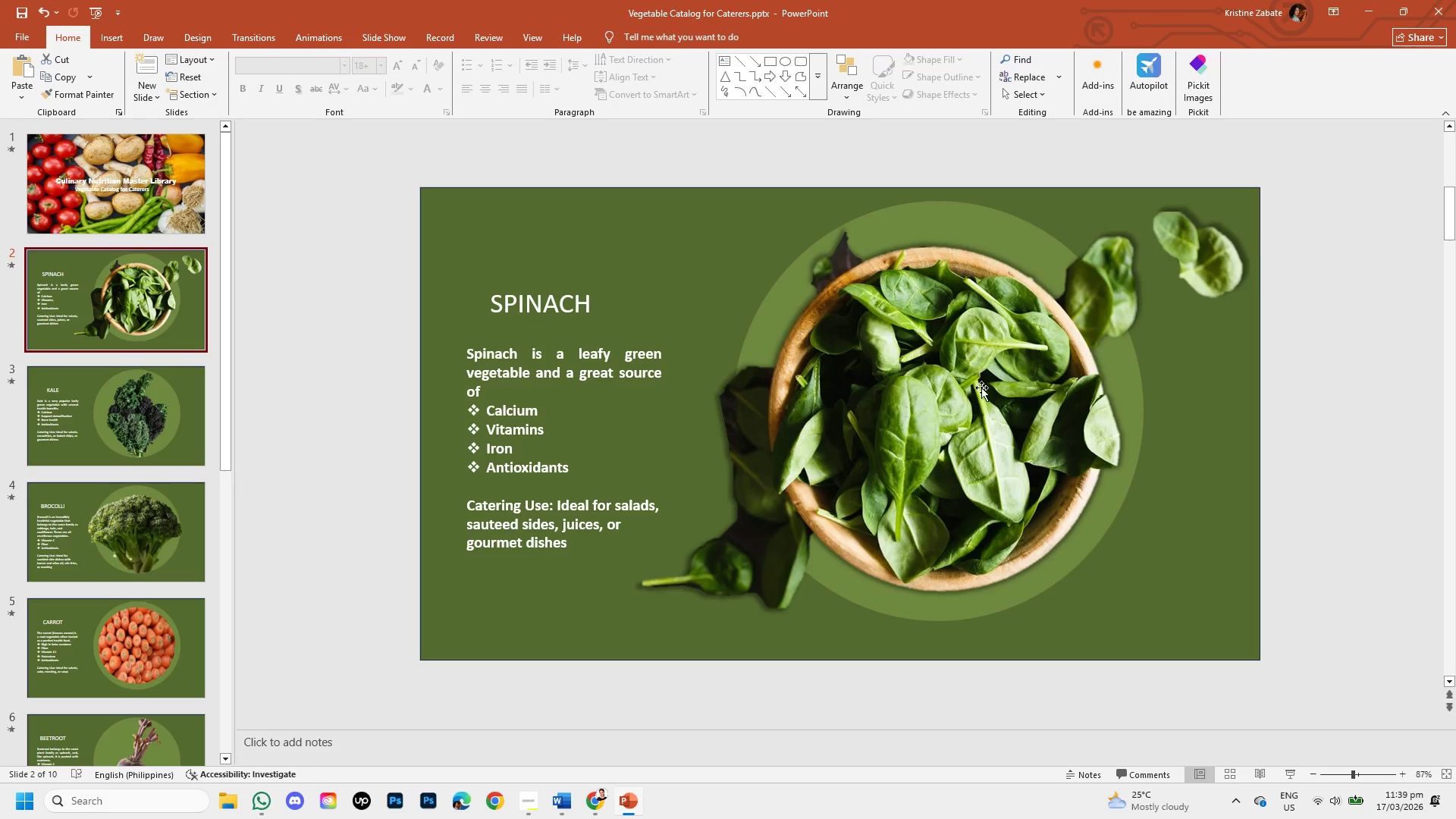 
mouse_move([204, 397])
 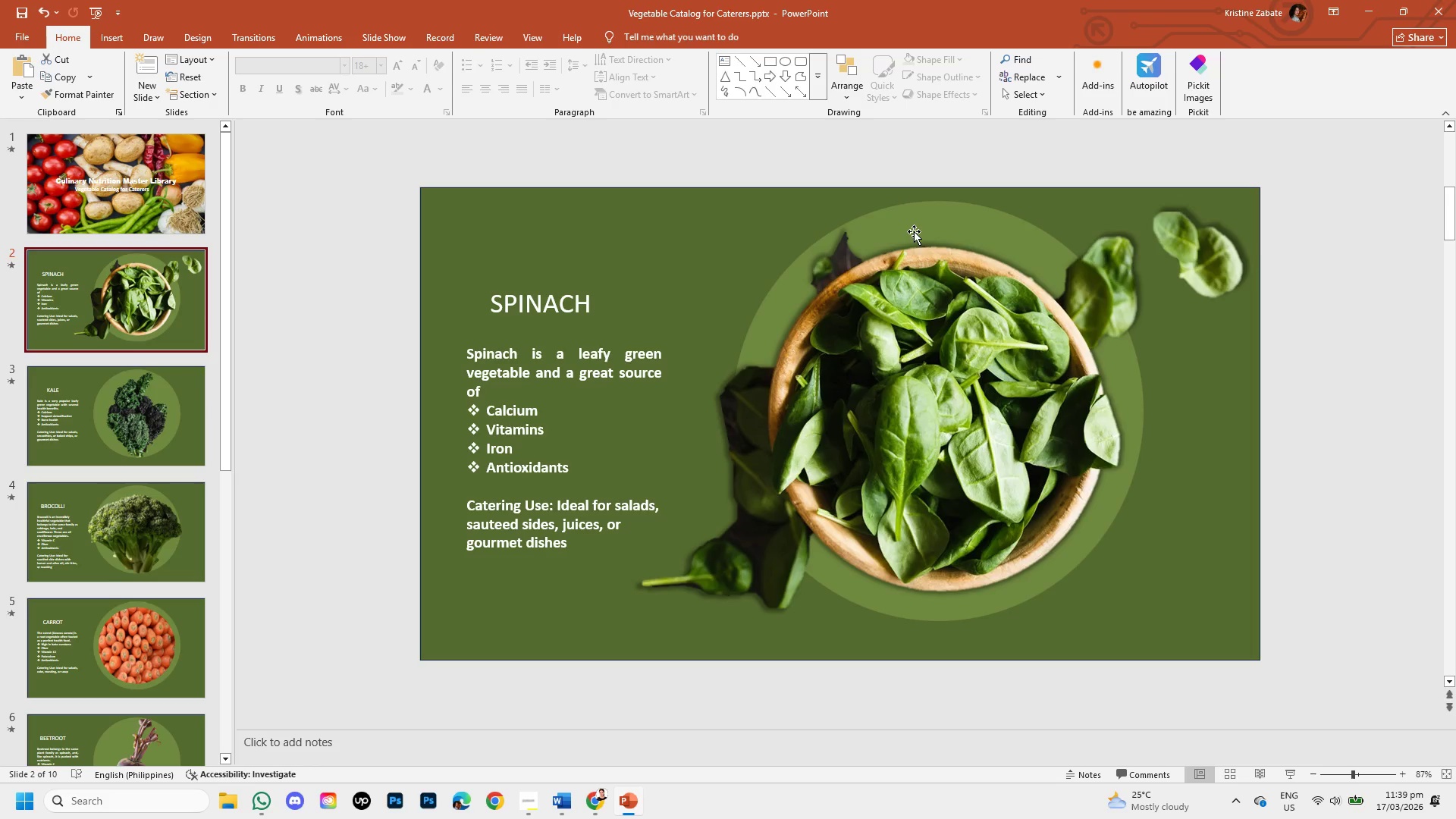 
left_click([914, 231])
 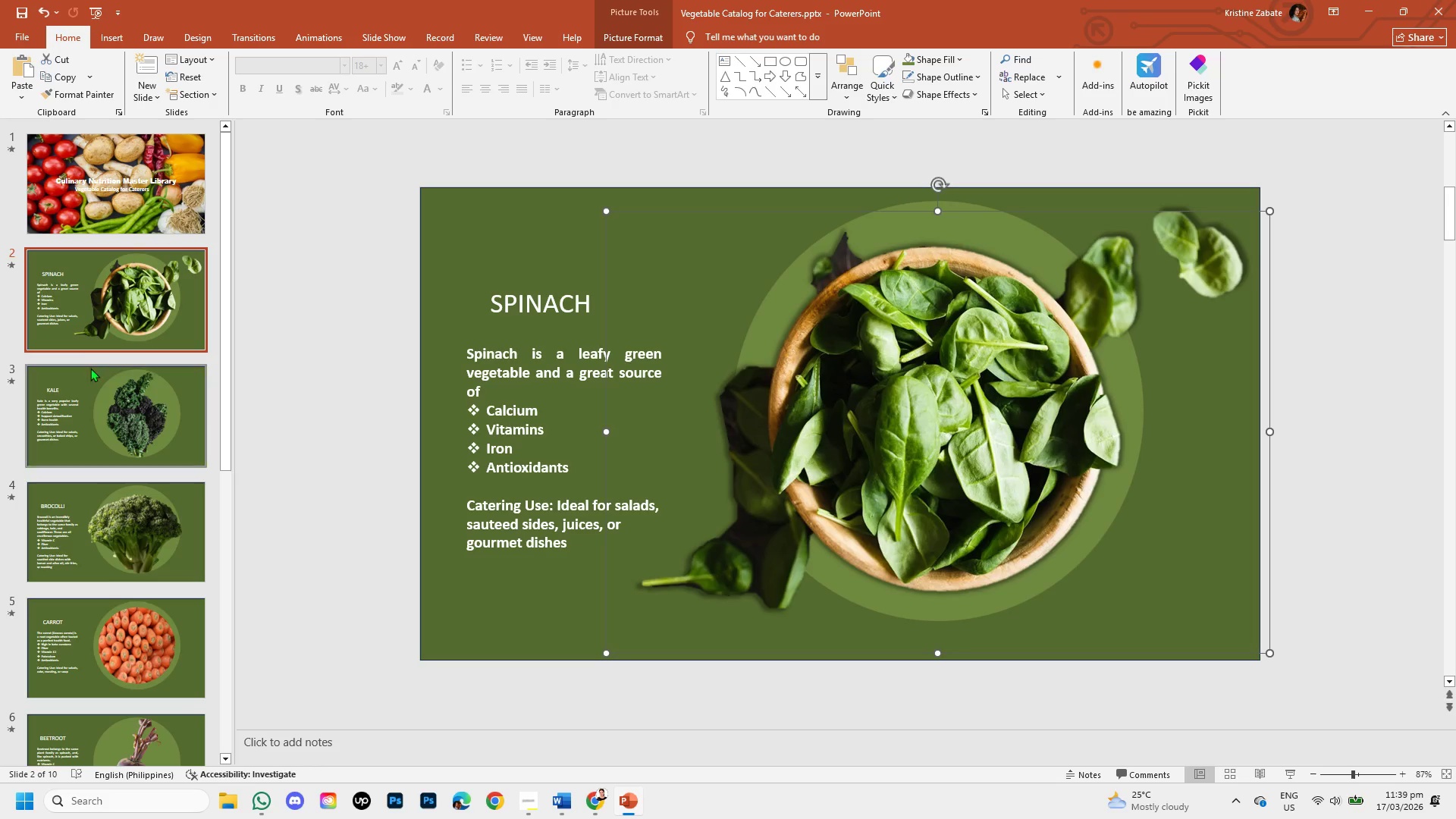 
left_click([94, 400])
 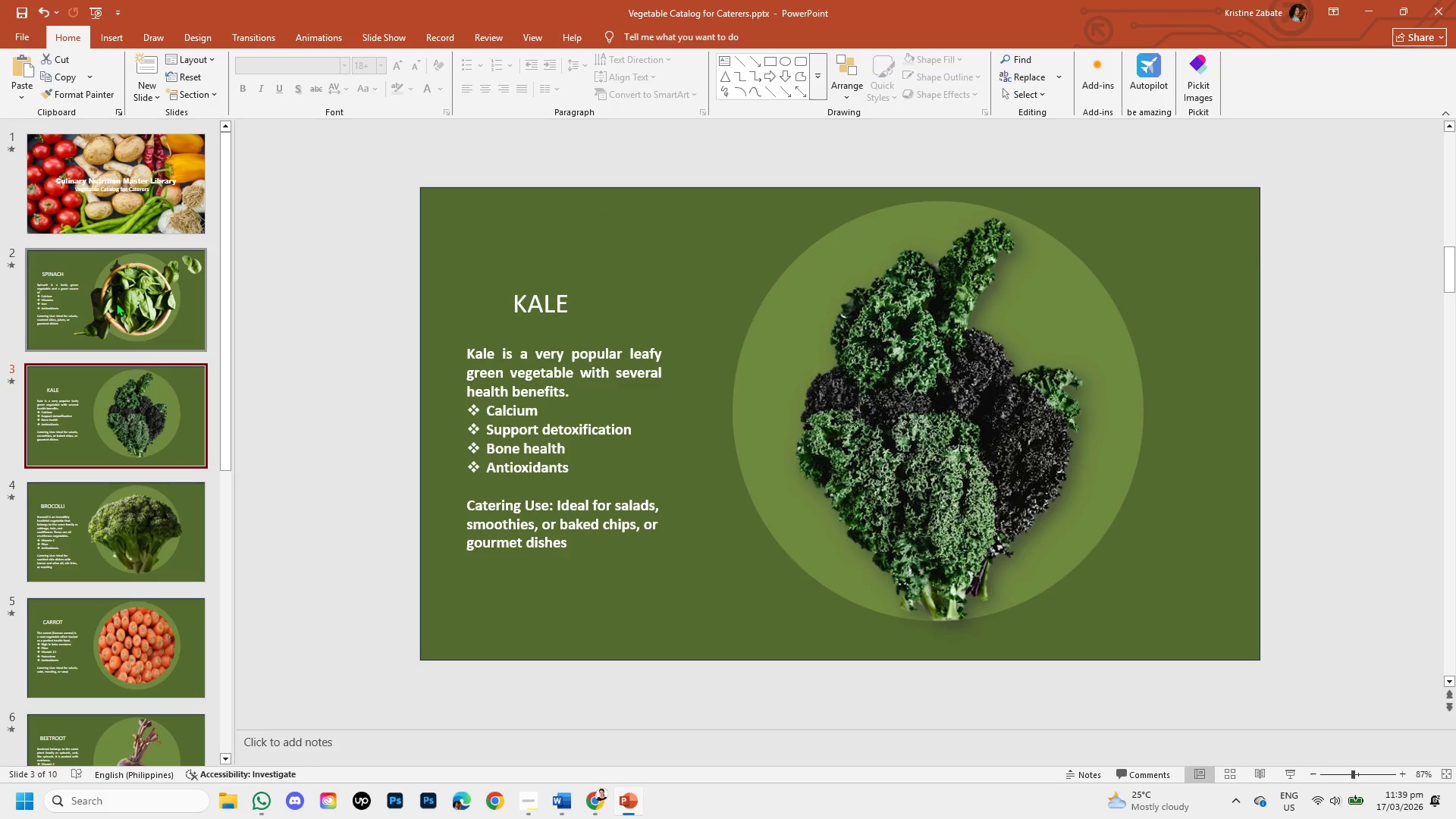 
left_click([117, 300])
 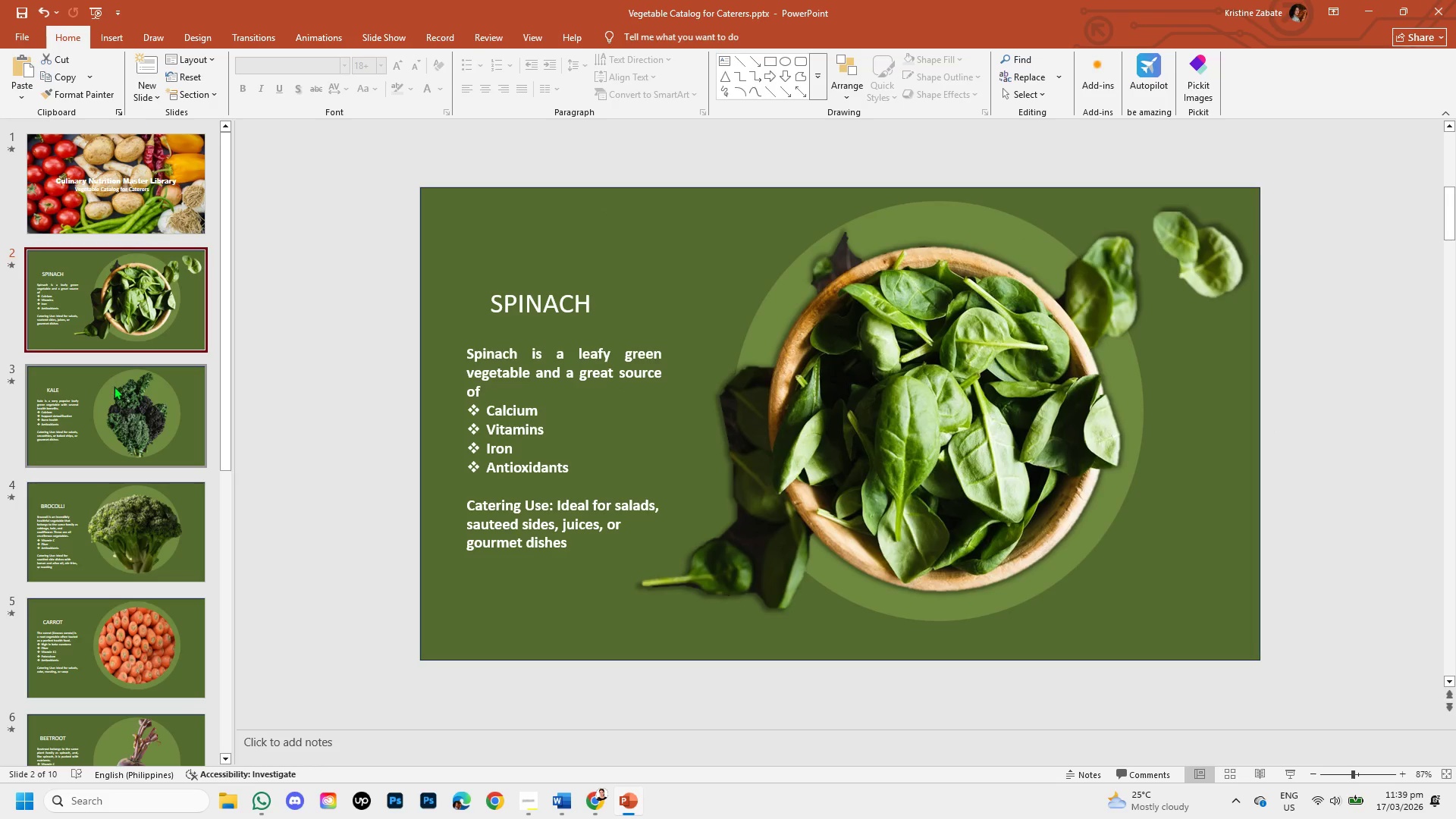 
left_click([117, 403])
 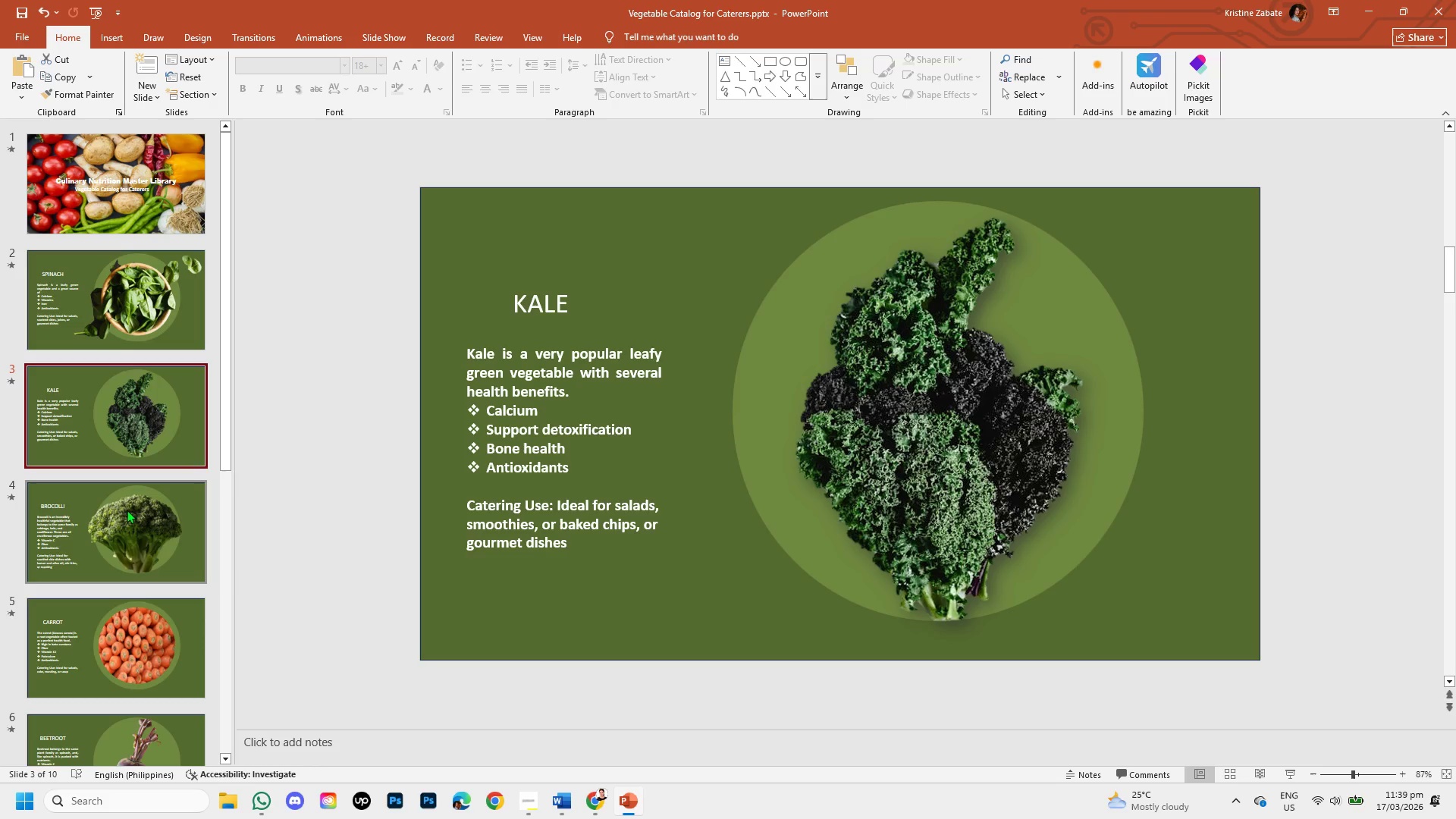 
left_click([127, 511])
 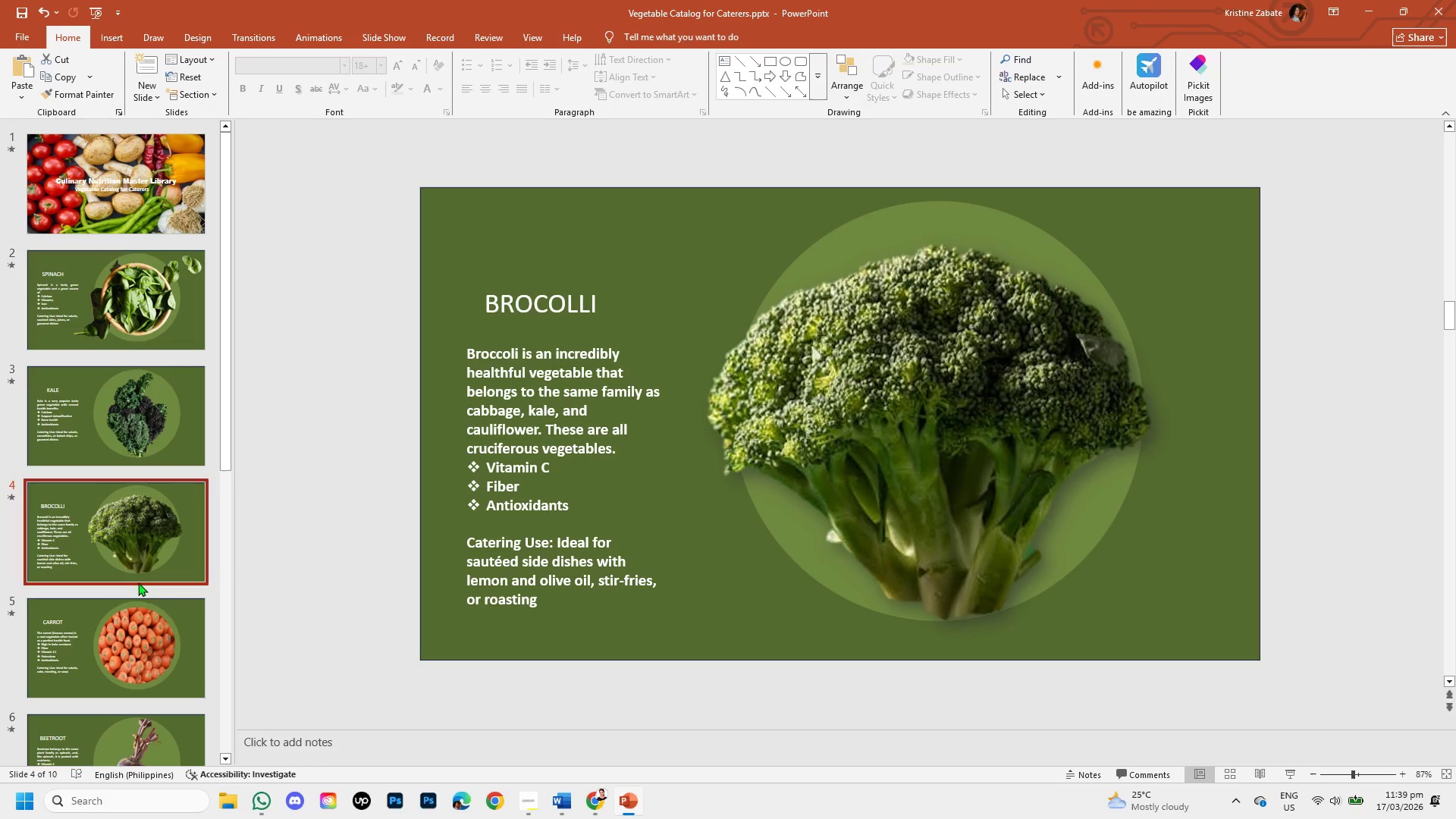 
left_click([140, 633])
 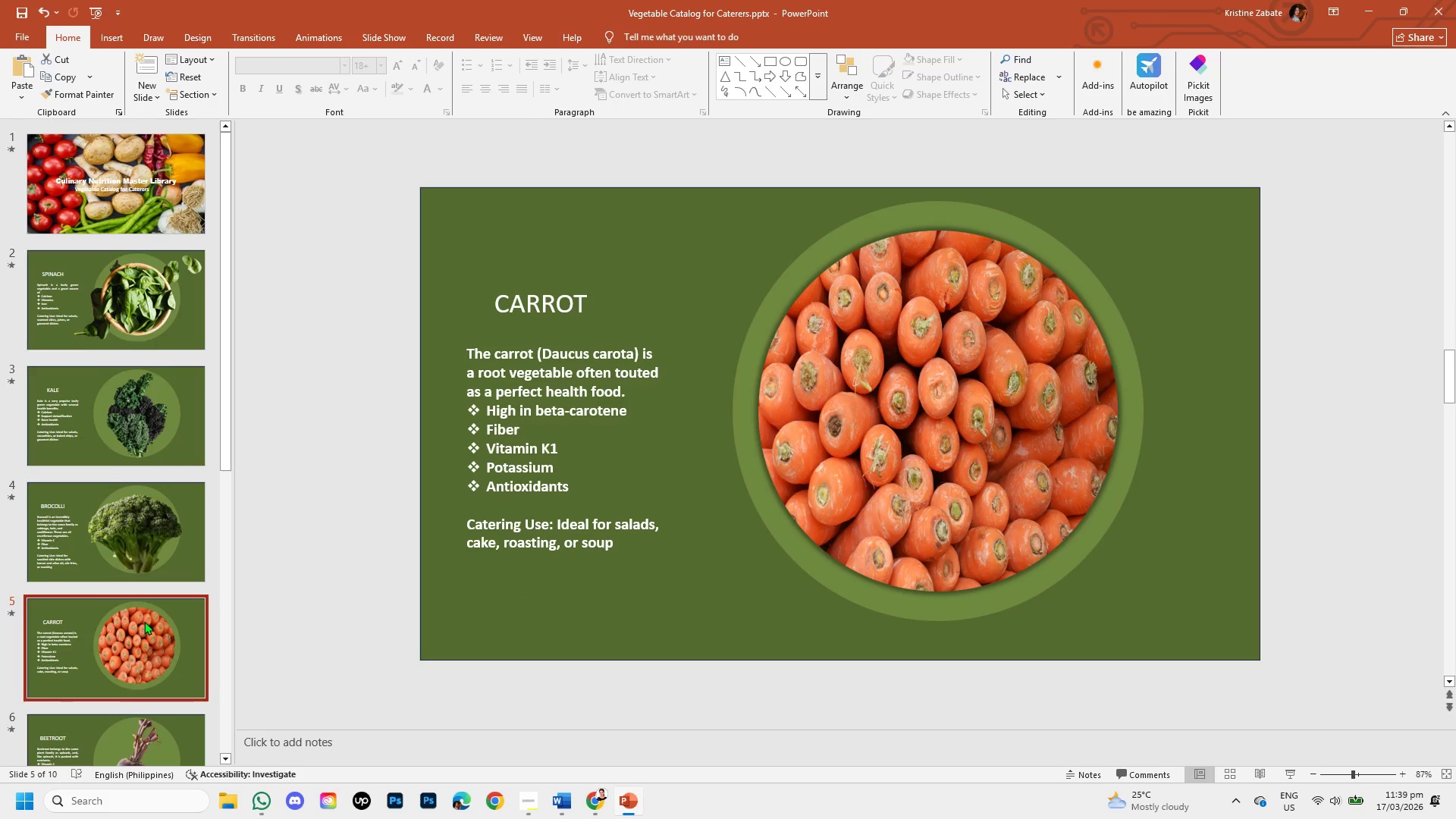 
scroll: coordinate [152, 572], scroll_direction: down, amount: 5.0
 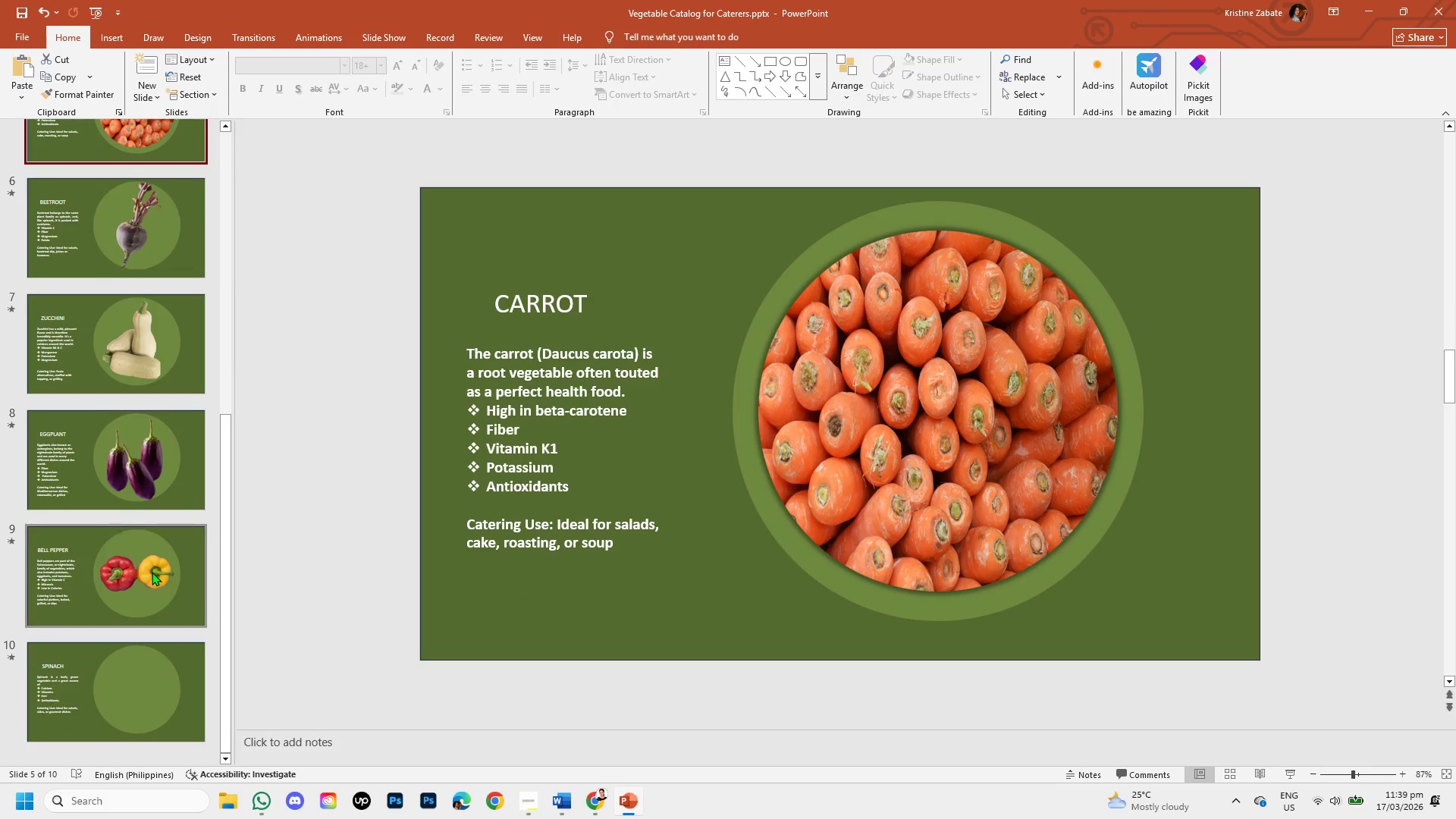 
left_click([152, 572])
 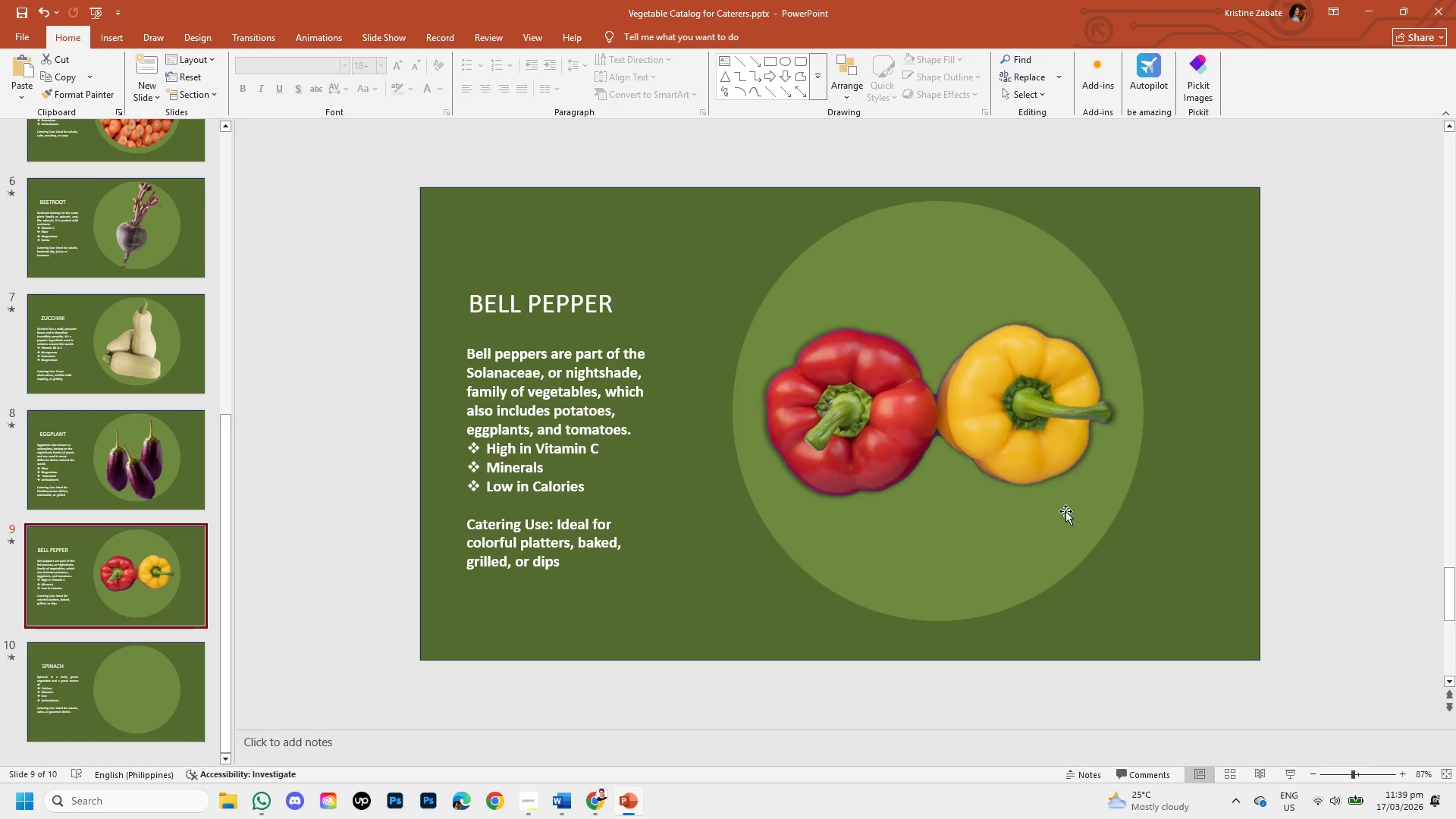 
scroll: coordinate [353, 559], scroll_direction: down, amount: 2.0
 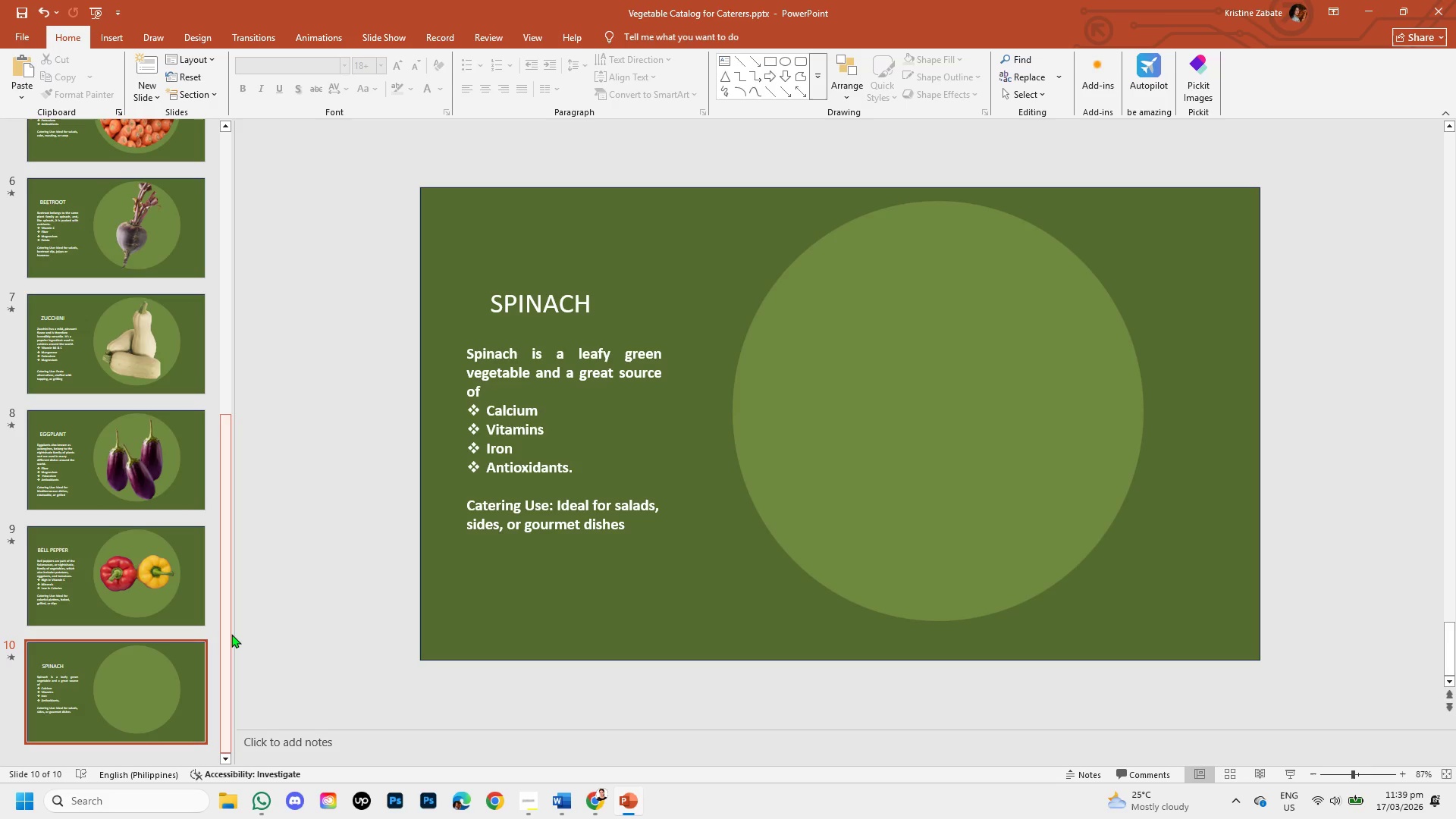 
wait(7.77)
 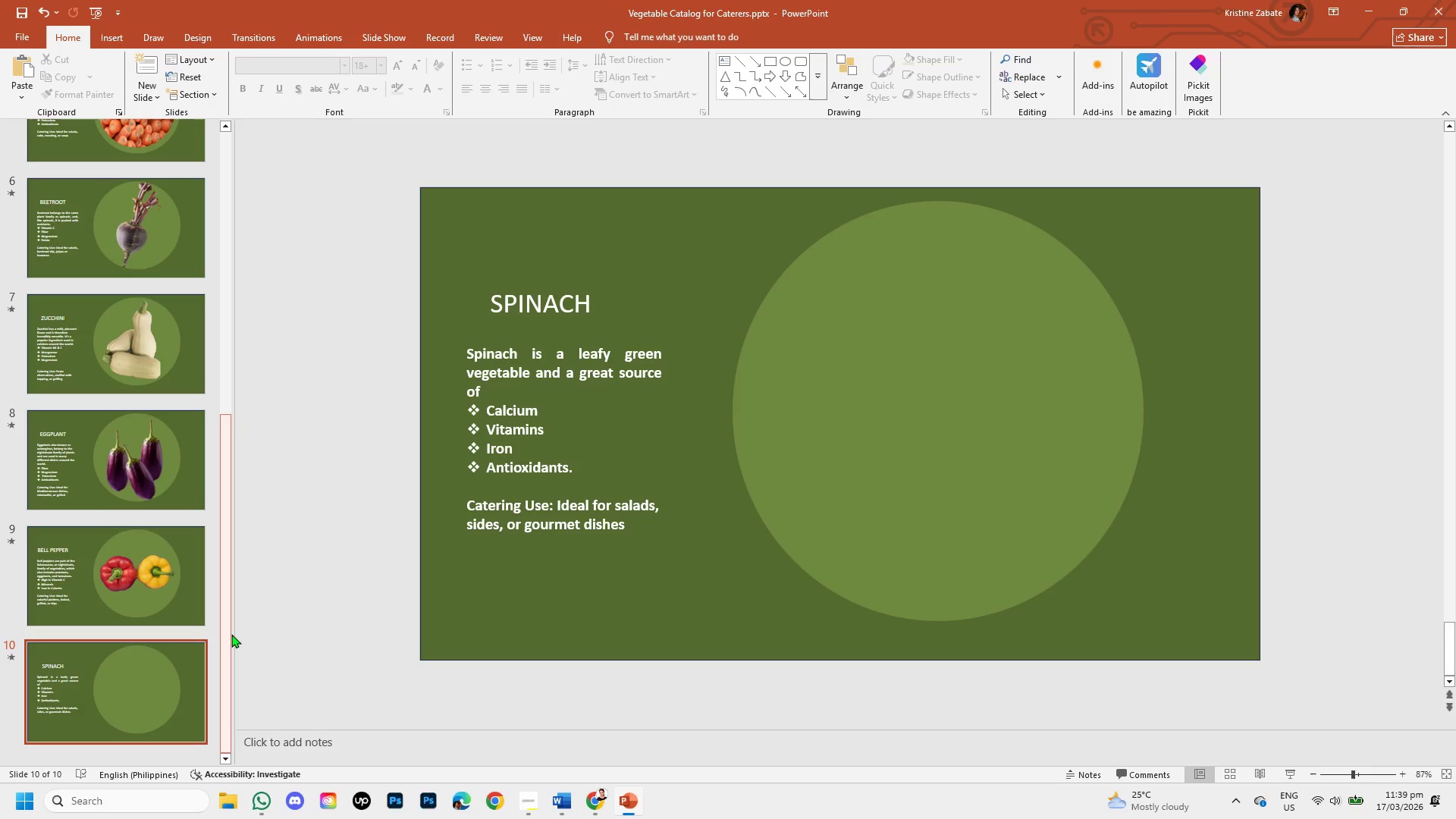 
left_click([143, 572])
 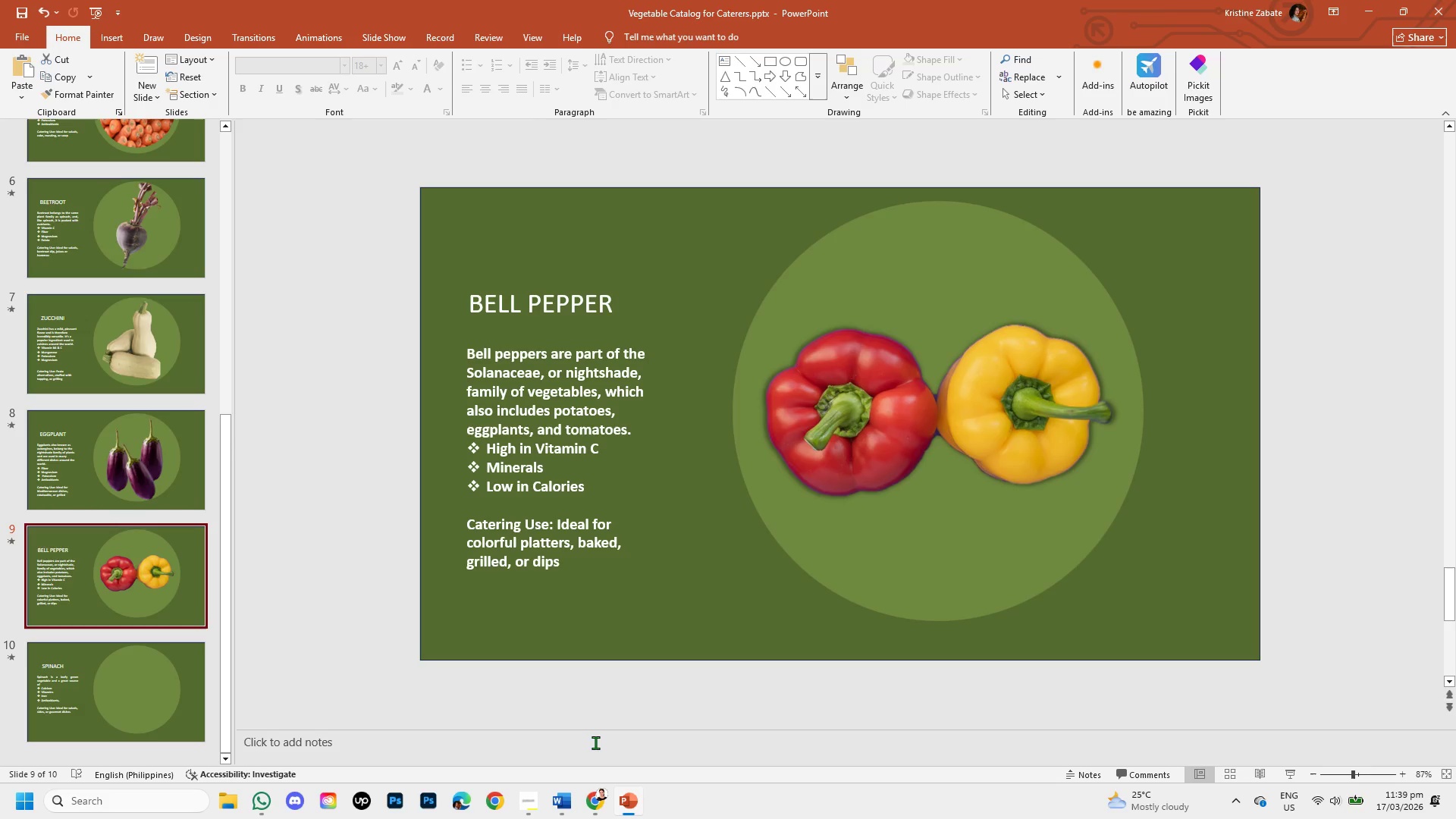 
wait(6.97)
 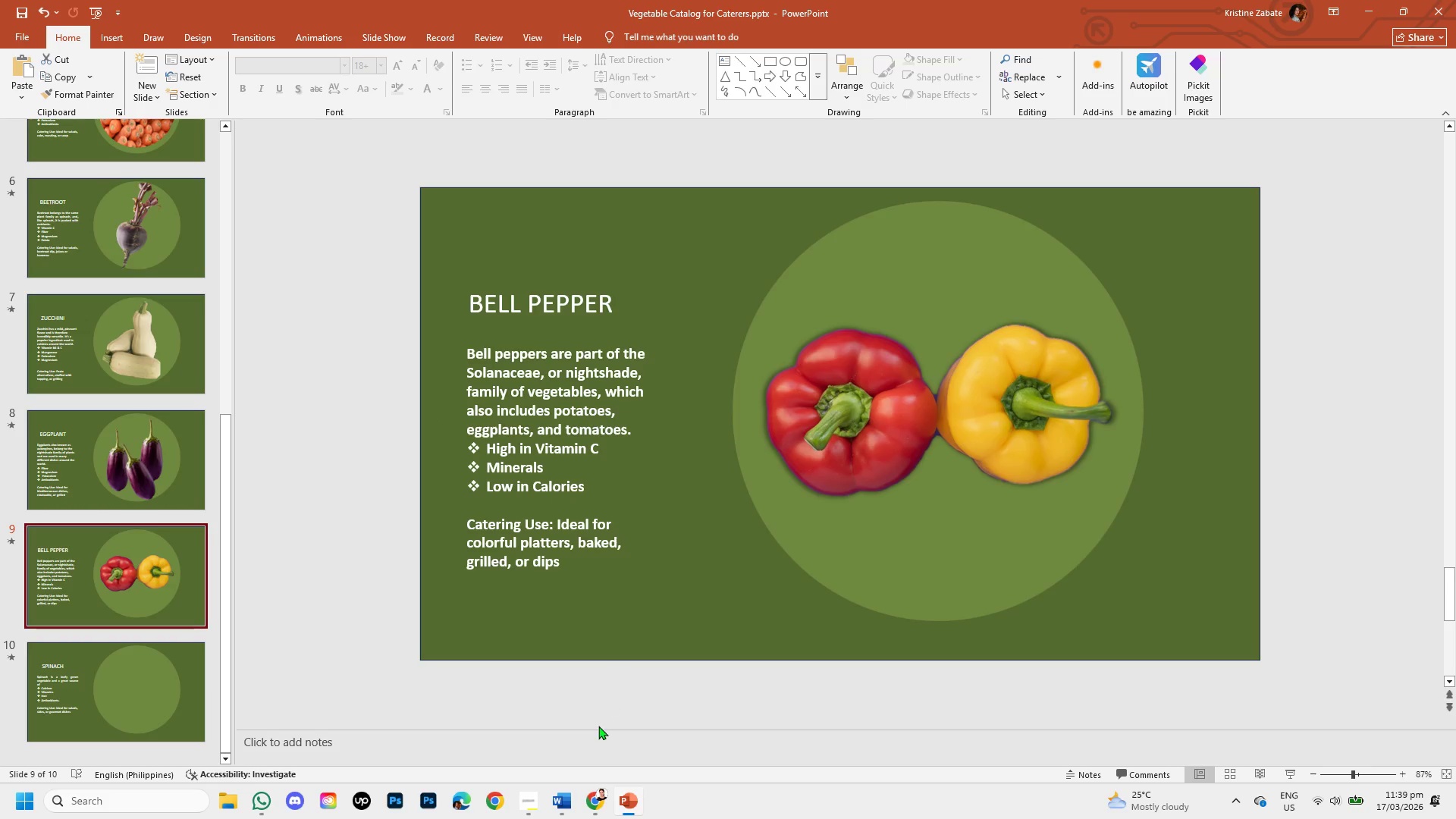 
left_click([589, 794])
 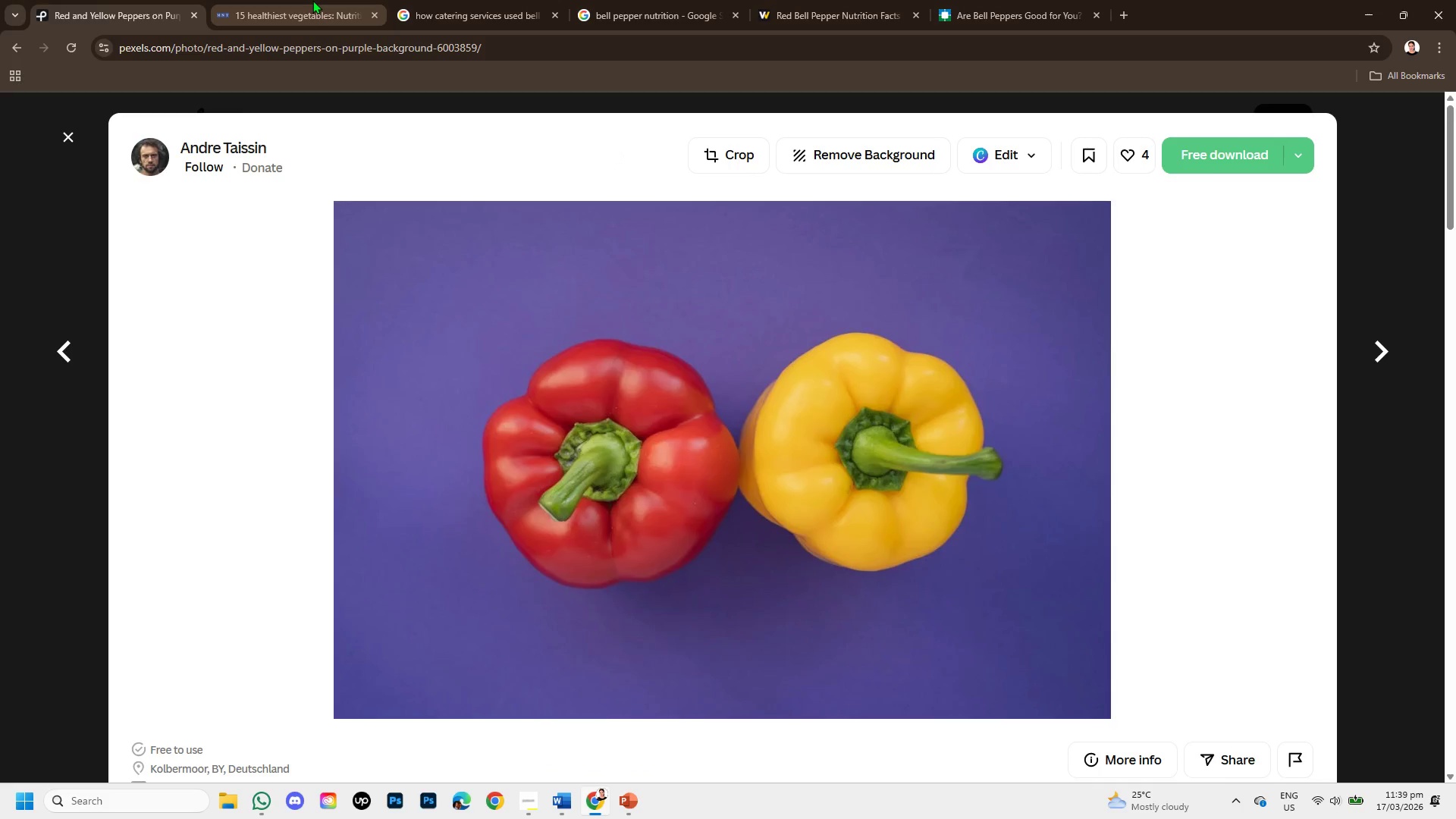 
left_click([312, 0])
 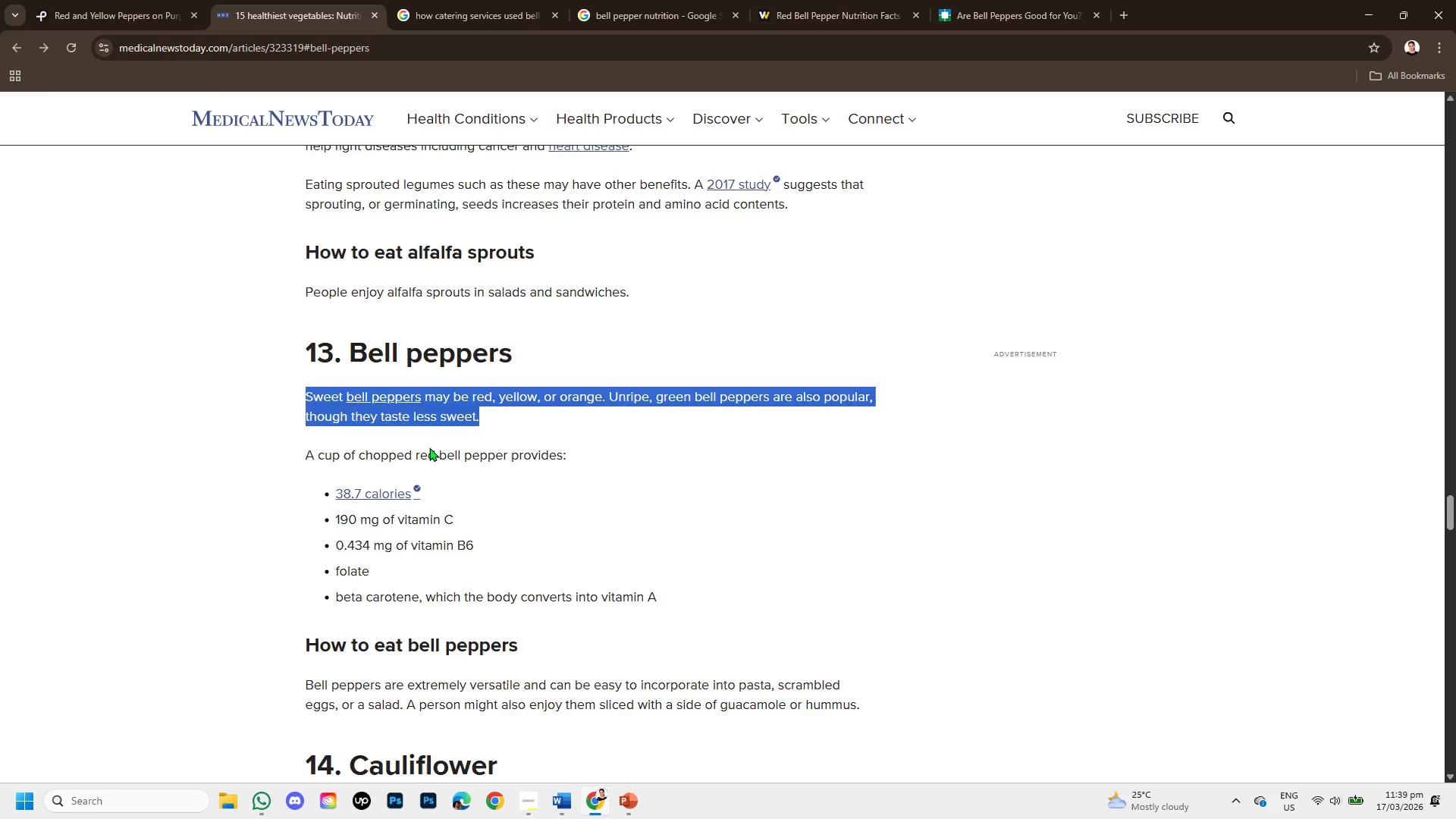 
scroll: coordinate [432, 450], scroll_direction: down, amount: 11.0
 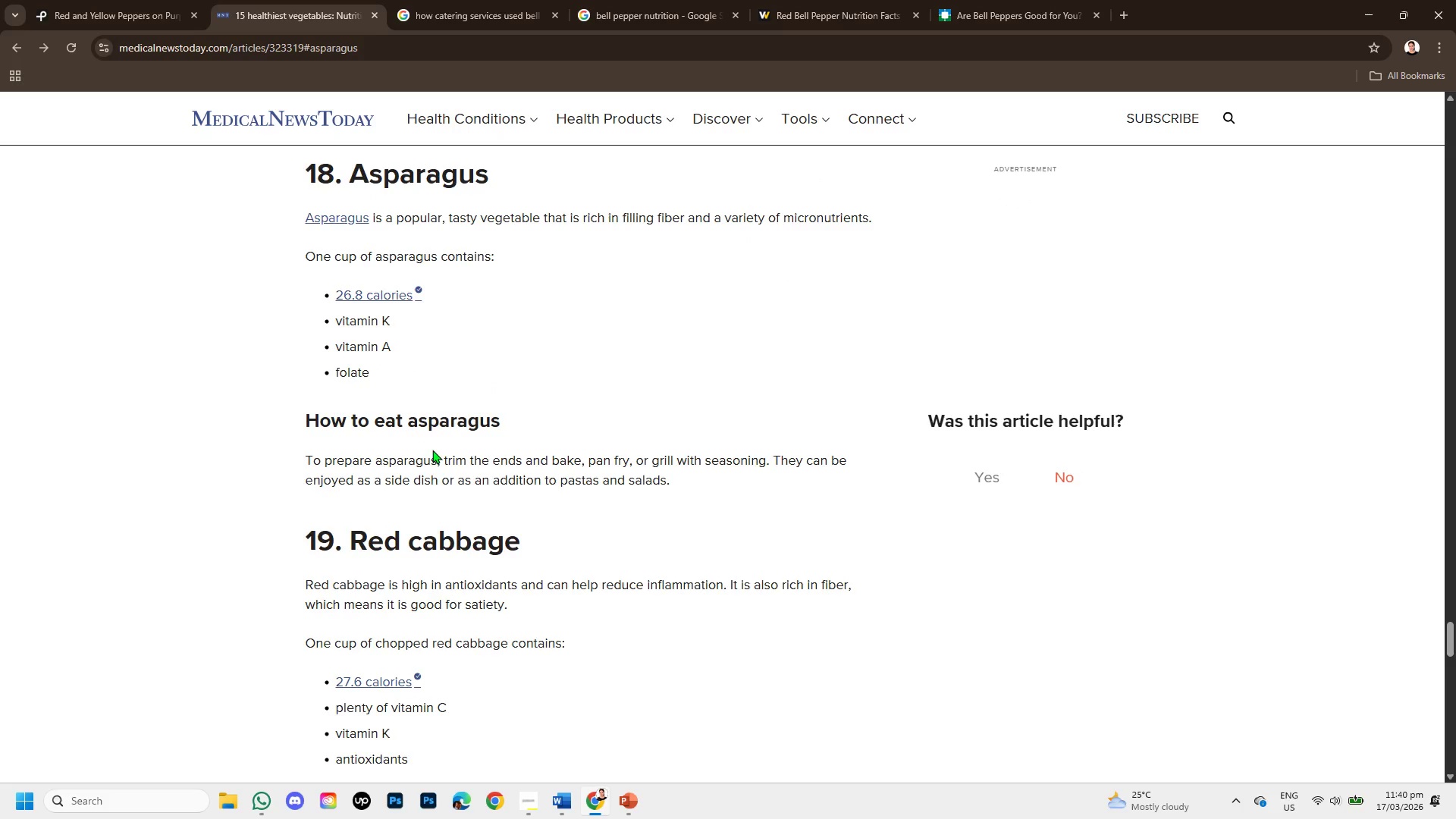 
scroll: coordinate [368, 419], scroll_direction: up, amount: 19.0
 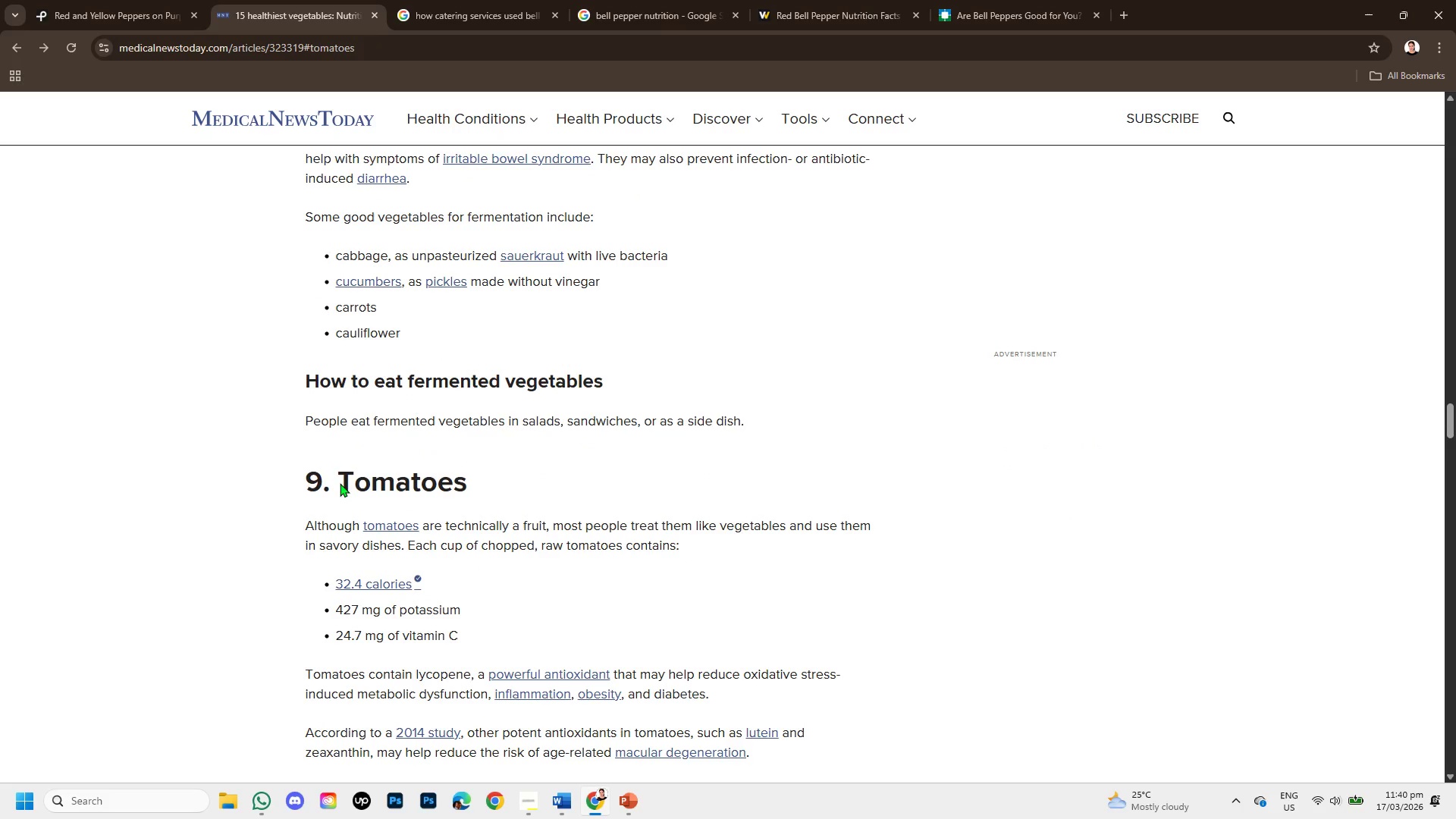 
wait(6.97)
 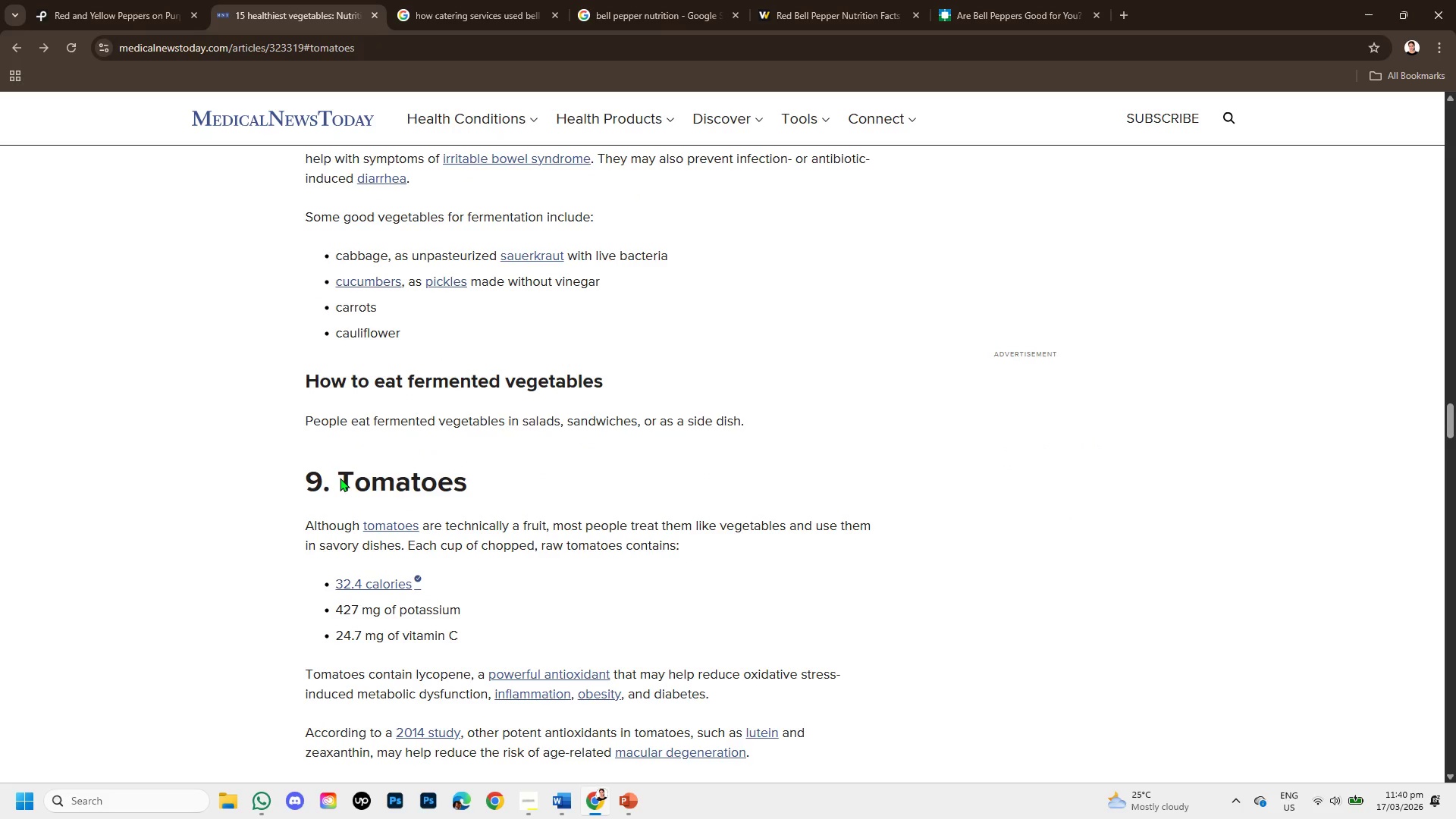 
left_click_drag(start_coordinate=[664, 517], to_coordinate=[720, 548])
 